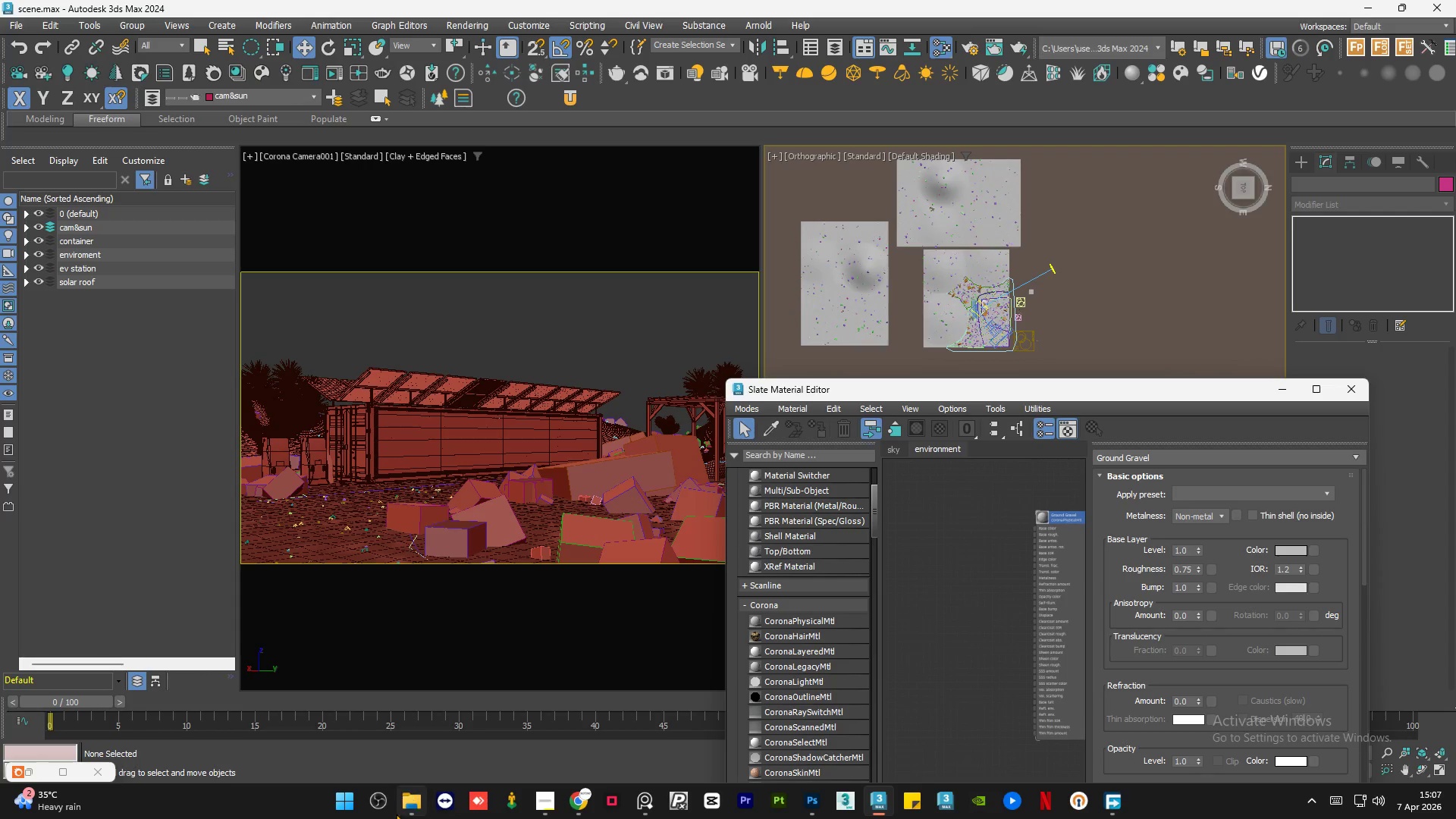 
left_click([406, 806])
 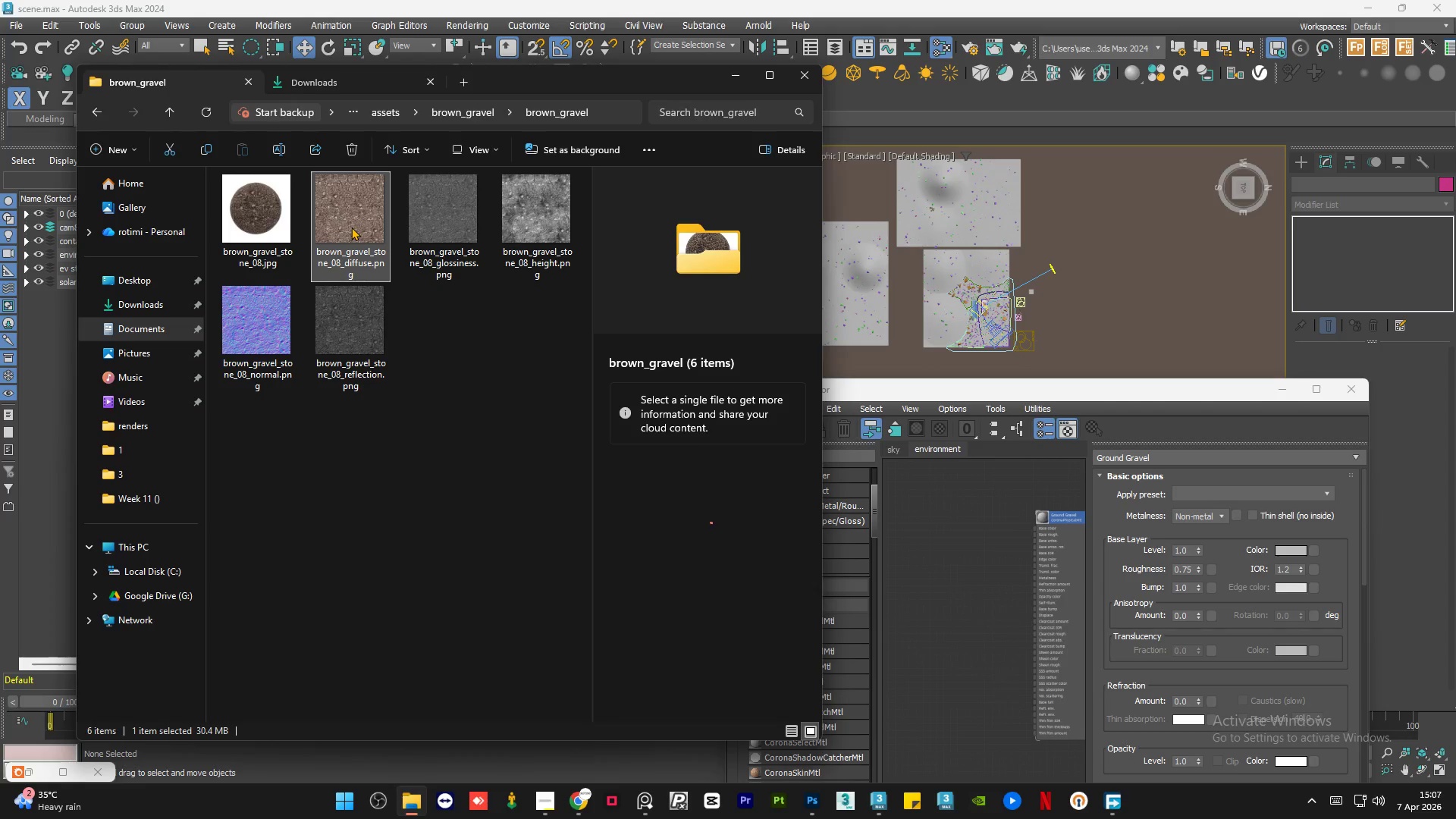 
left_click_drag(start_coordinate=[347, 218], to_coordinate=[1011, 525])
 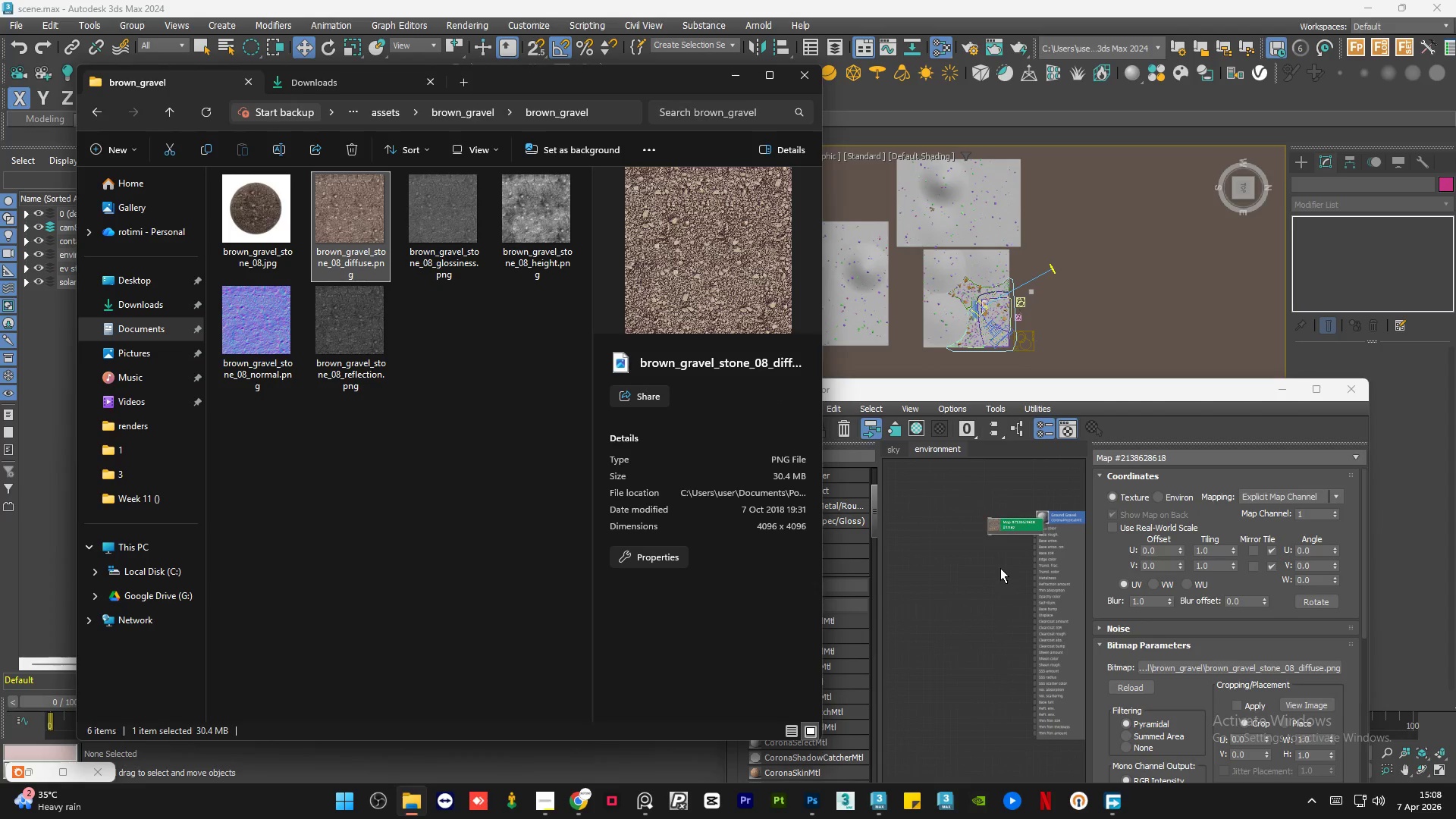 
left_click([1000, 568])
 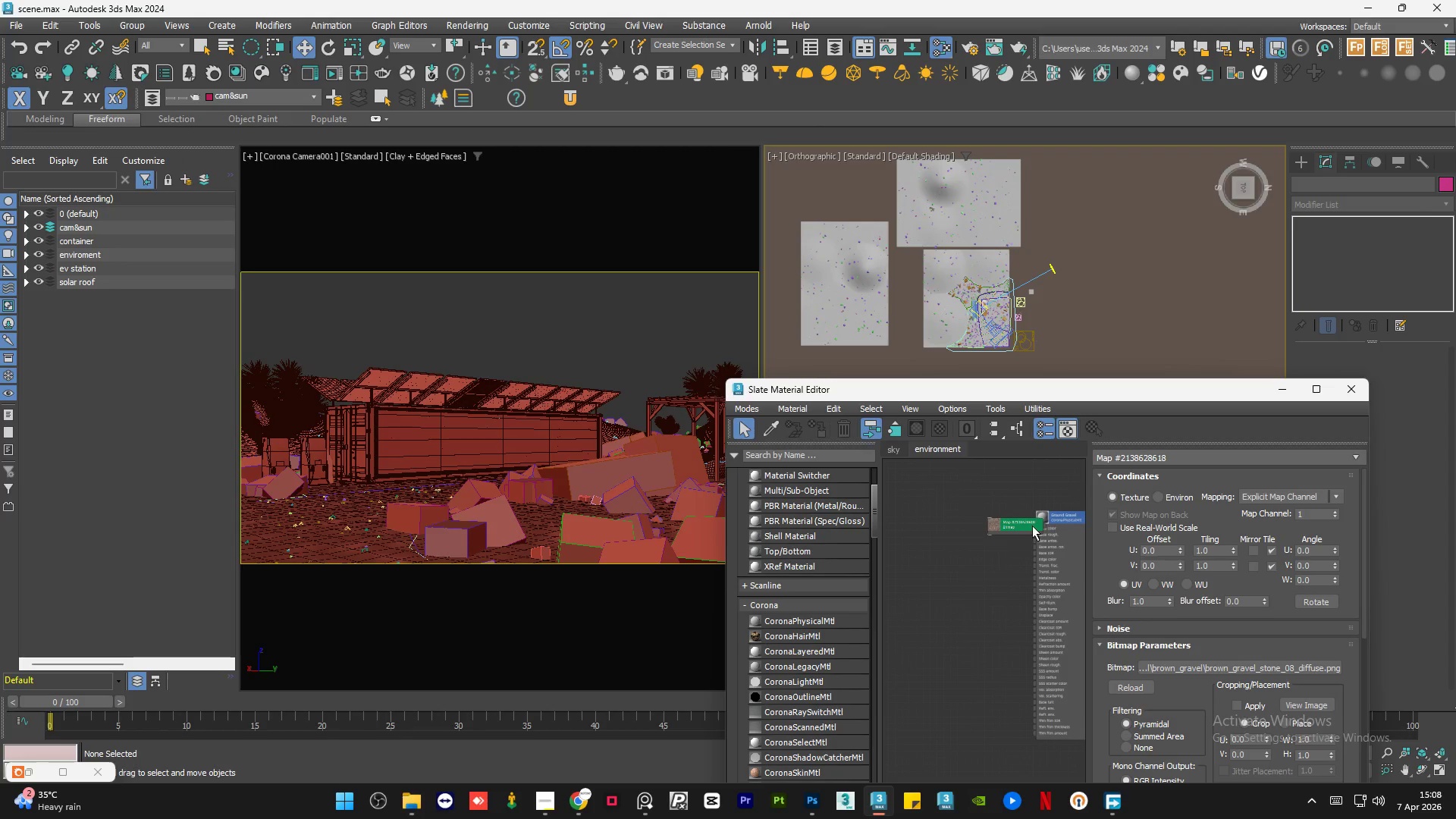 
left_click_drag(start_coordinate=[1015, 529], to_coordinate=[962, 528])
 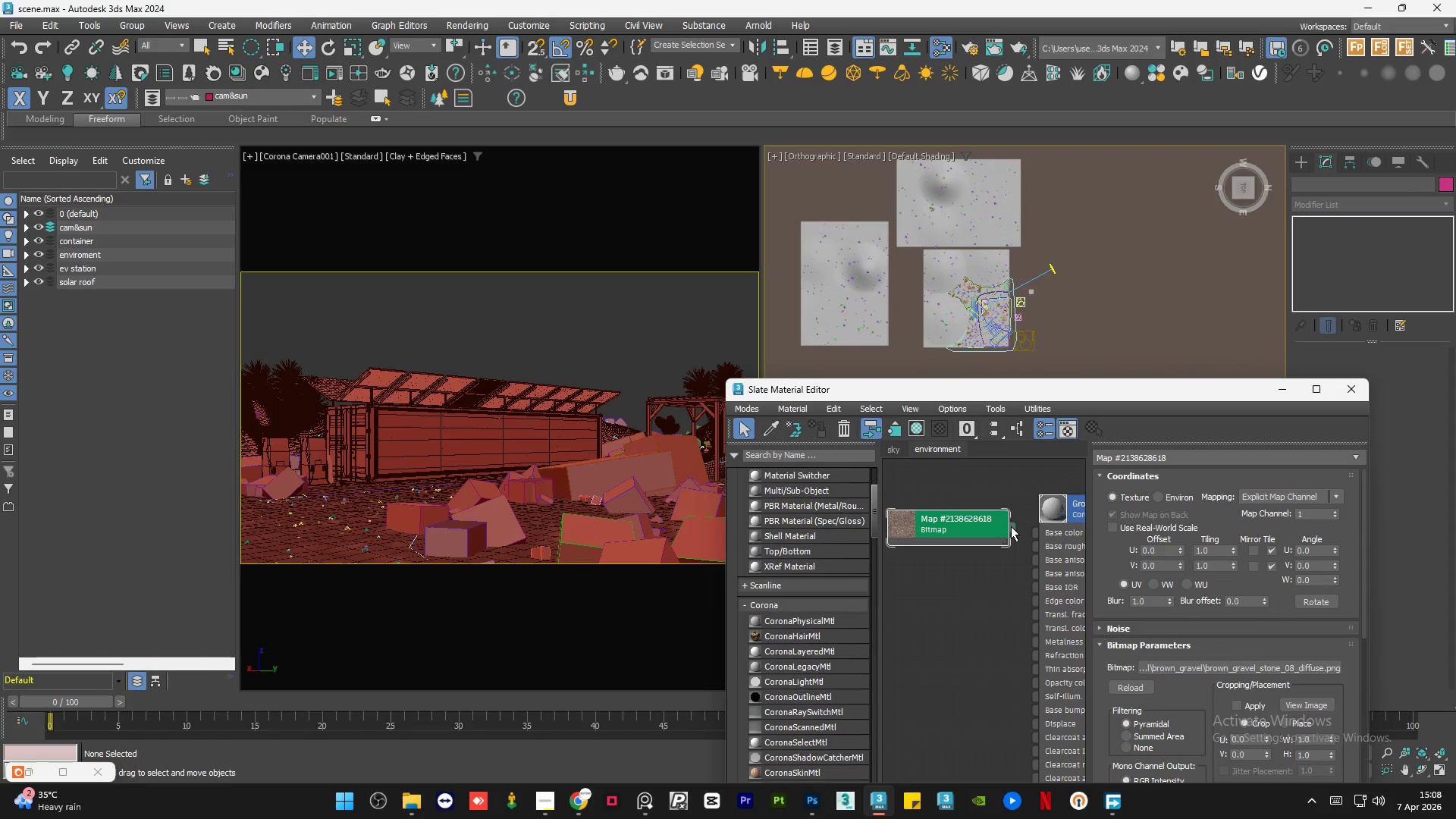 
scroll: coordinate [1033, 525], scroll_direction: up, amount: 5.0
 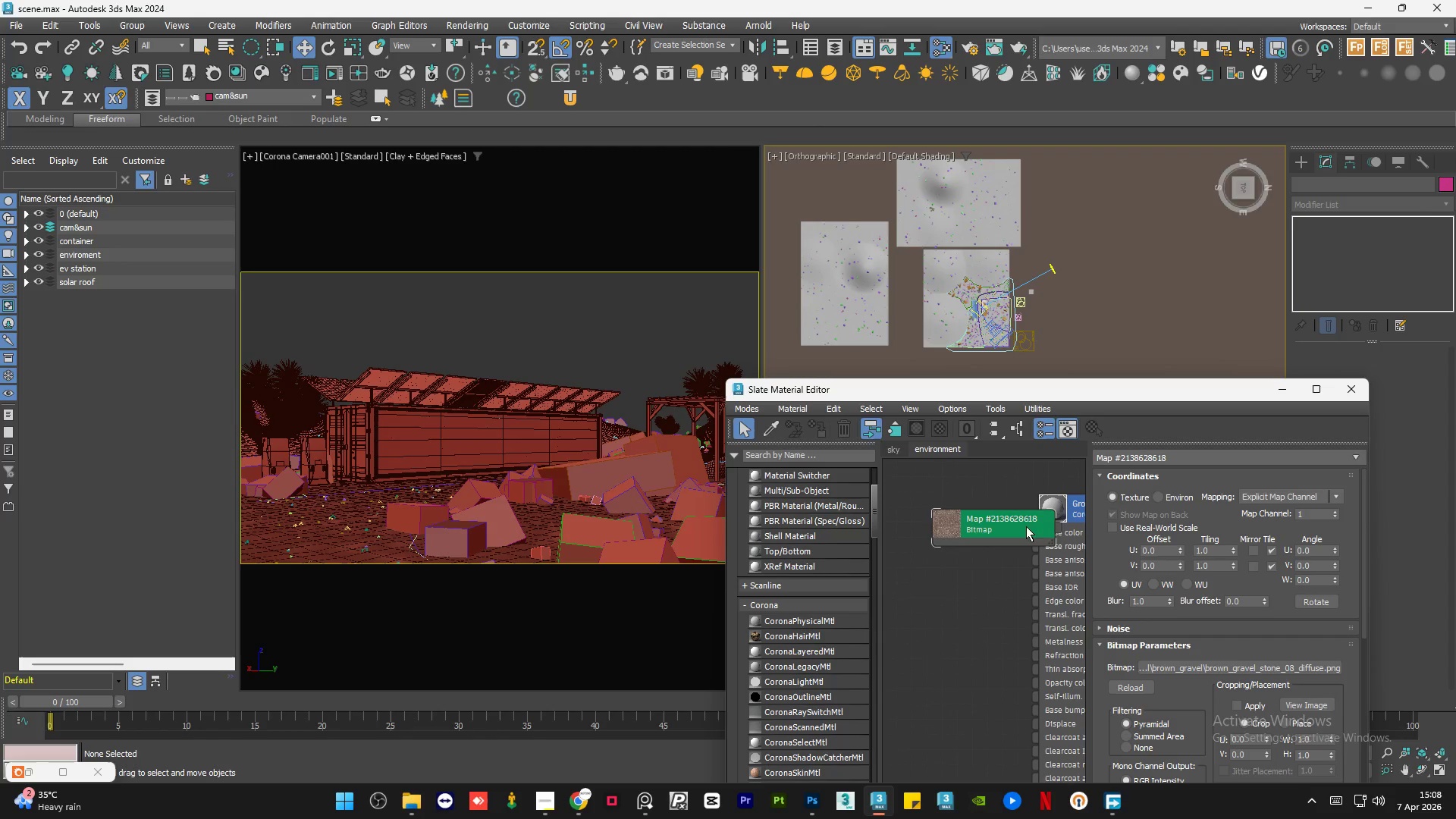 
left_click_drag(start_coordinate=[1011, 526], to_coordinate=[1037, 535])
 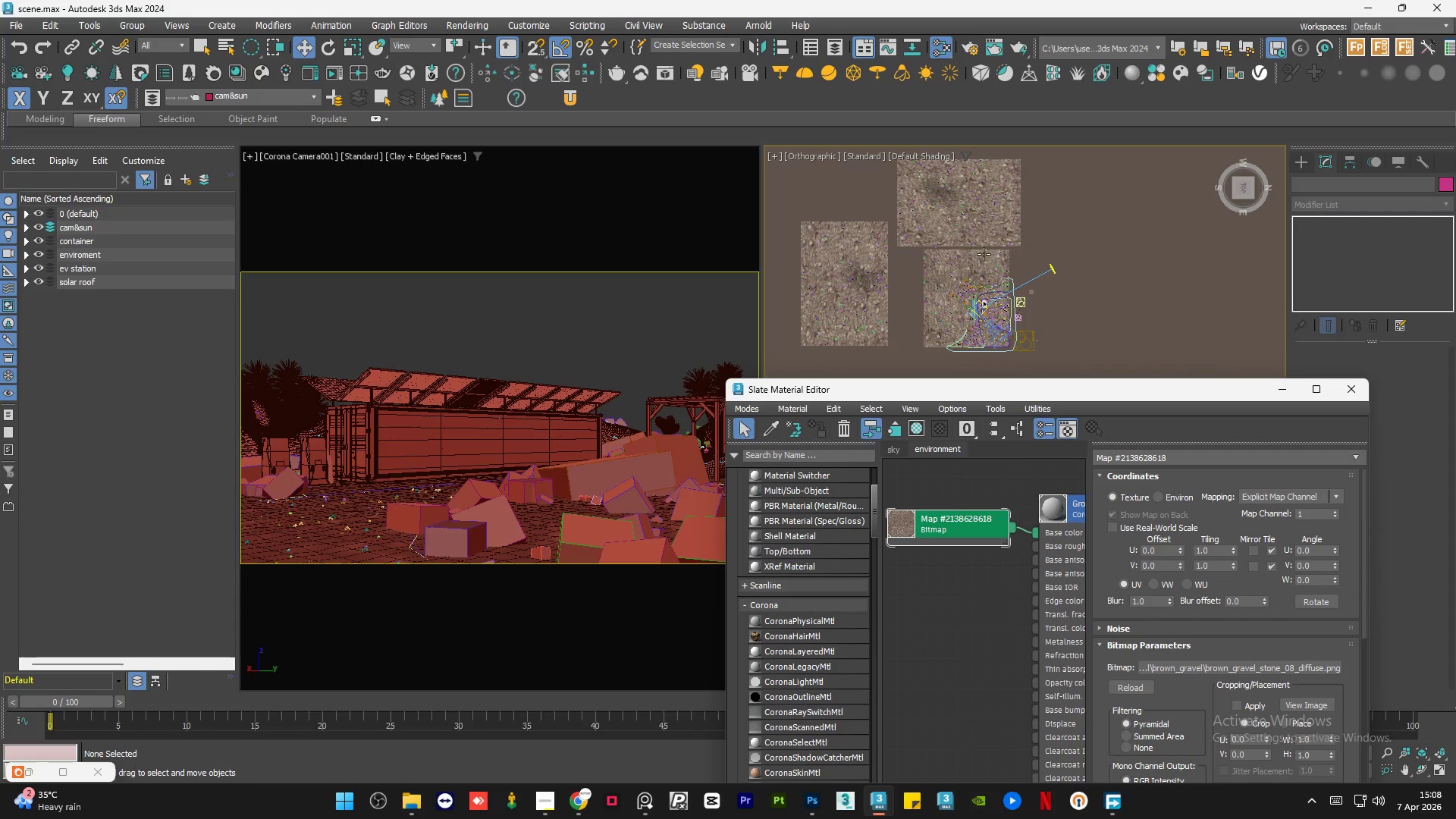 
scroll: coordinate [979, 271], scroll_direction: up, amount: 2.0
 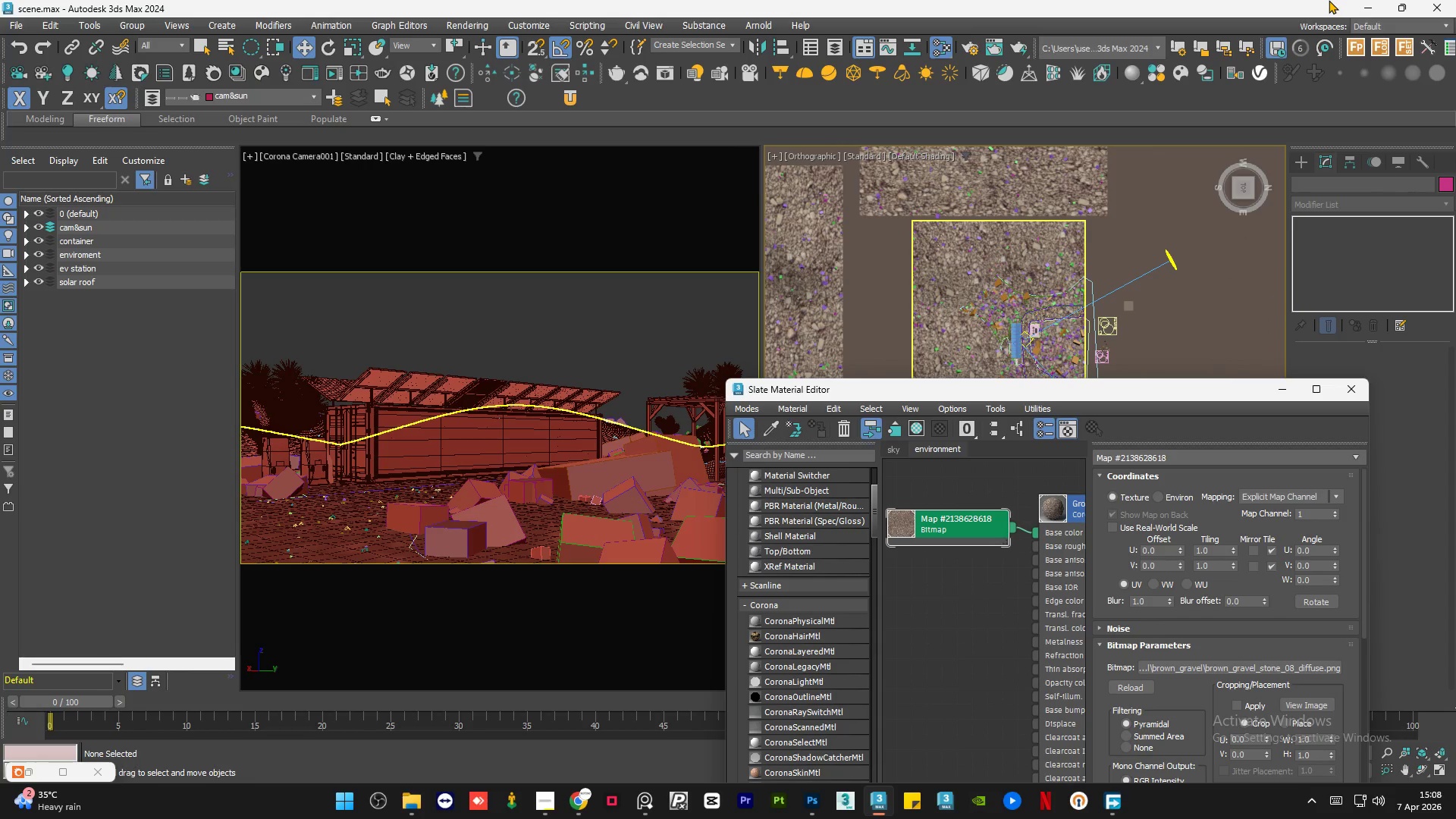 
scroll: coordinate [1041, 541], scroll_direction: down, amount: 6.0
 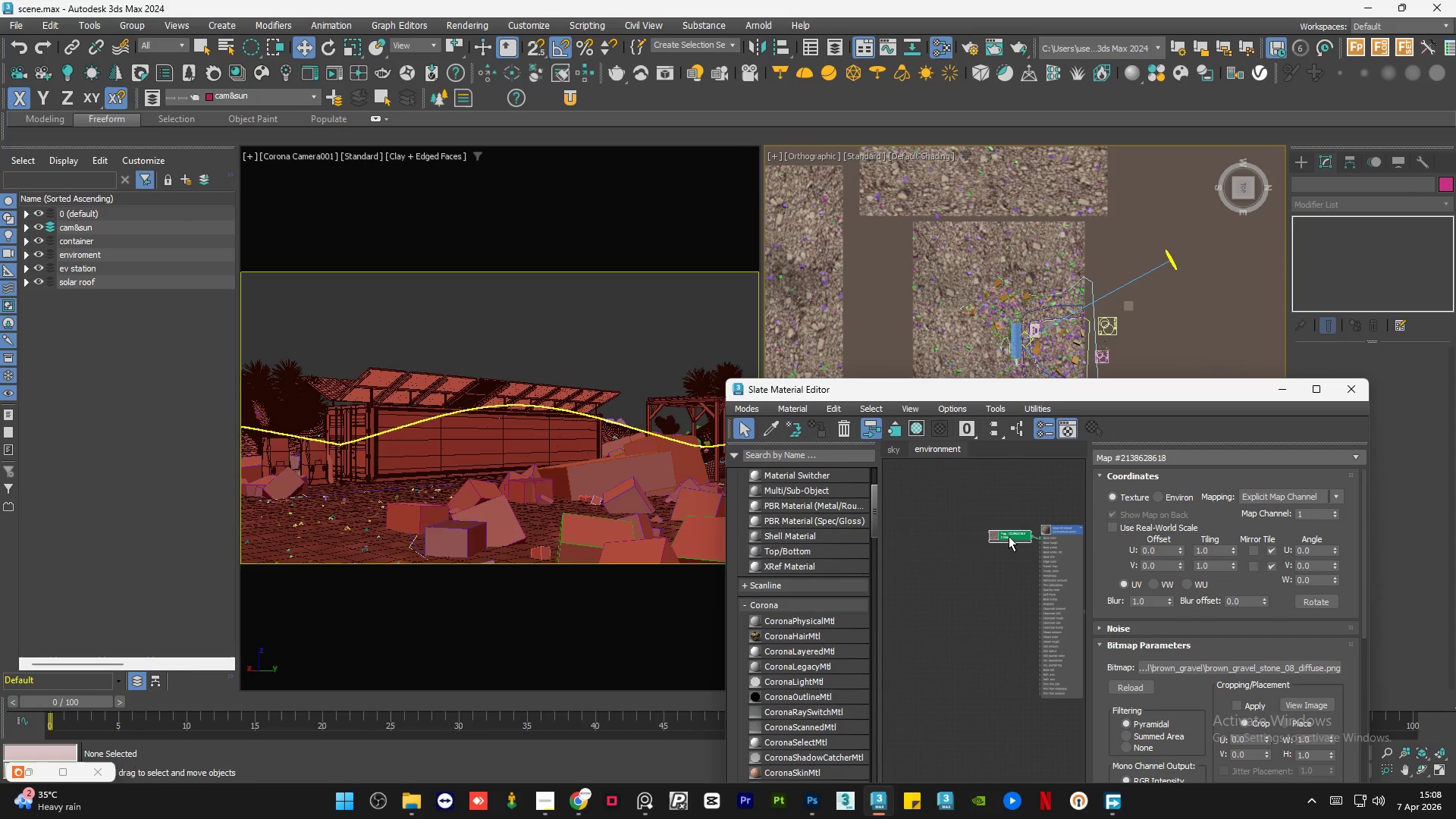 
left_click_drag(start_coordinate=[1009, 536], to_coordinate=[966, 542])
 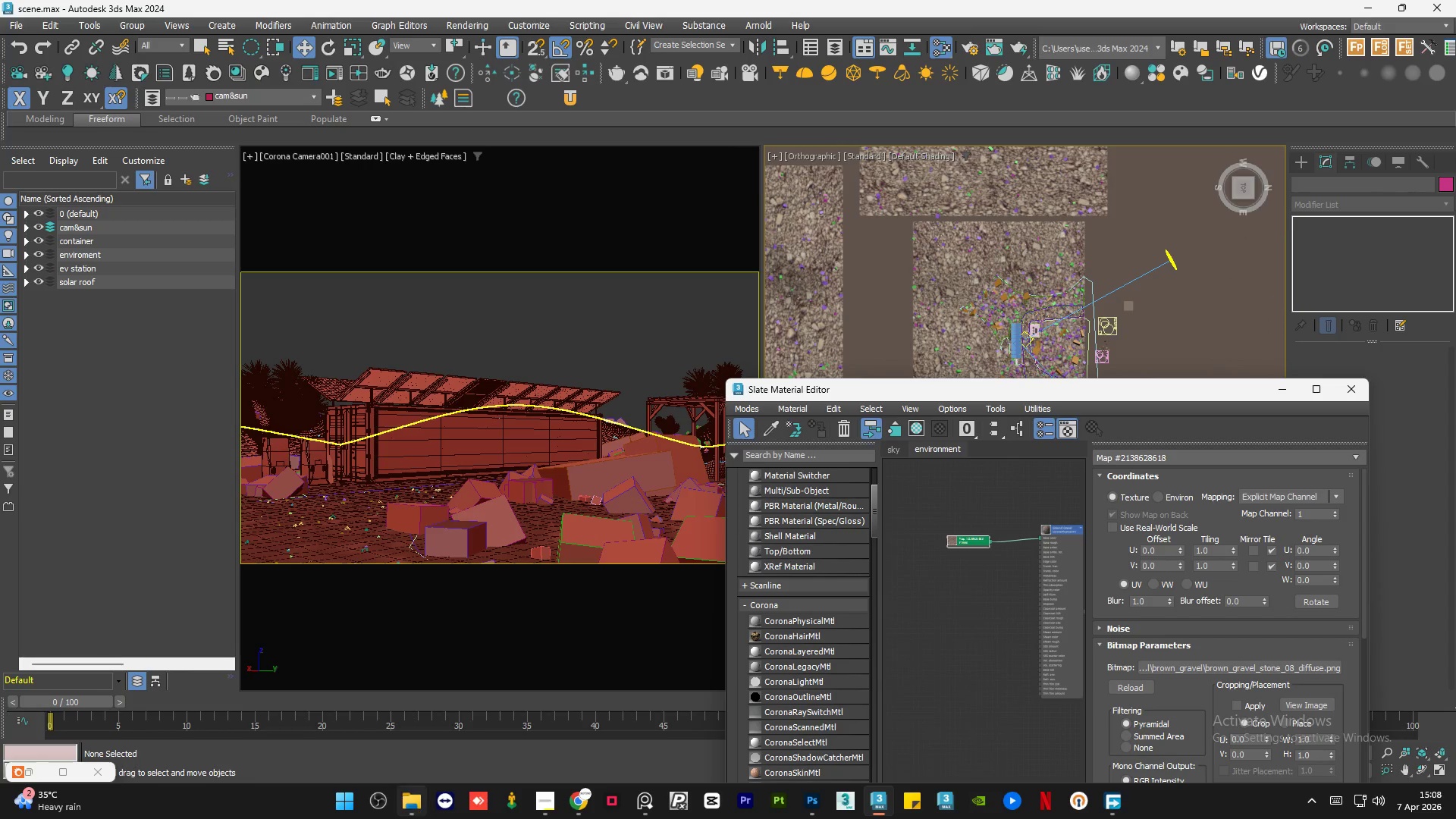 
left_click([413, 818])
 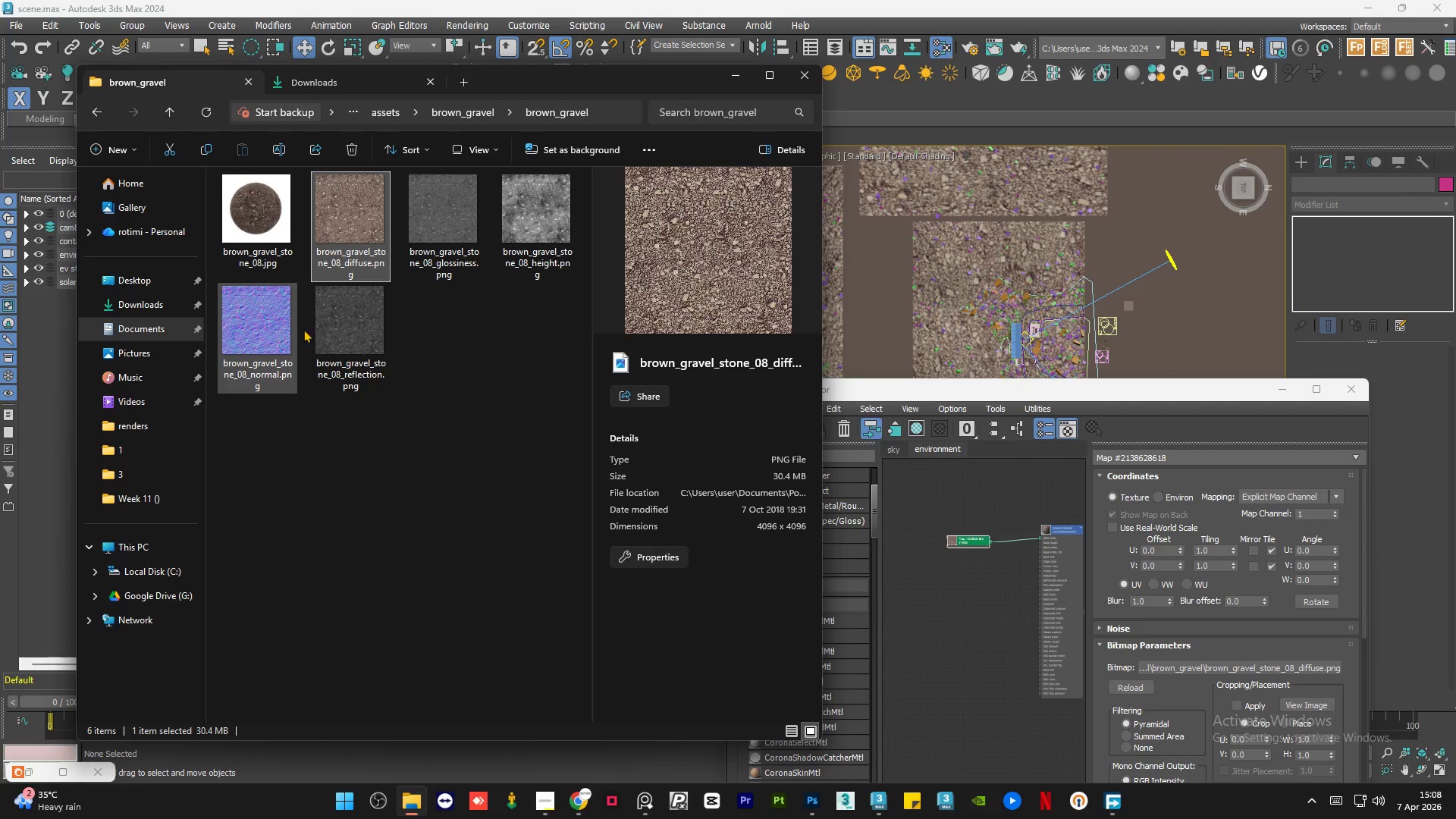 
left_click([328, 329])
 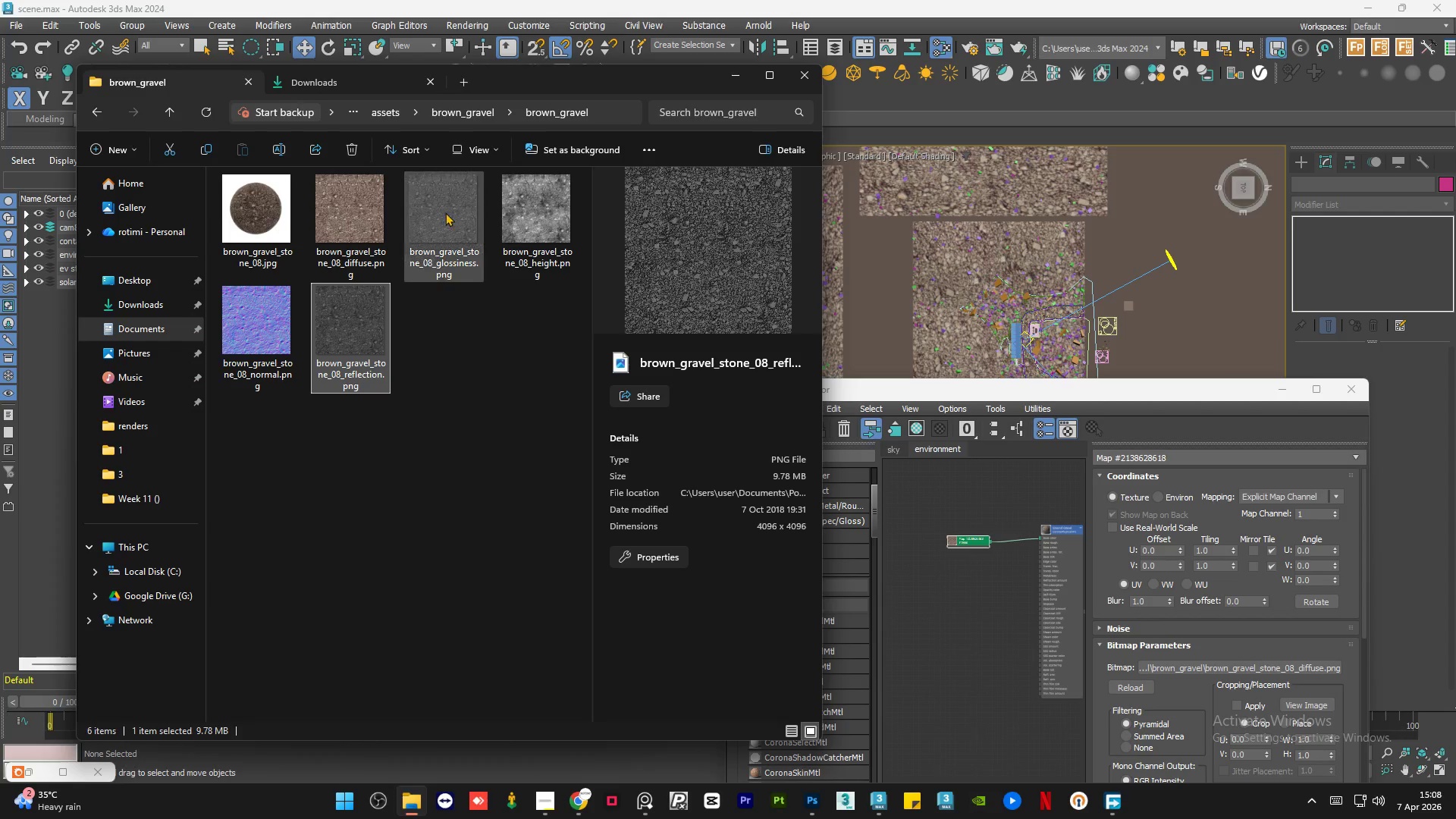 
left_click([446, 210])
 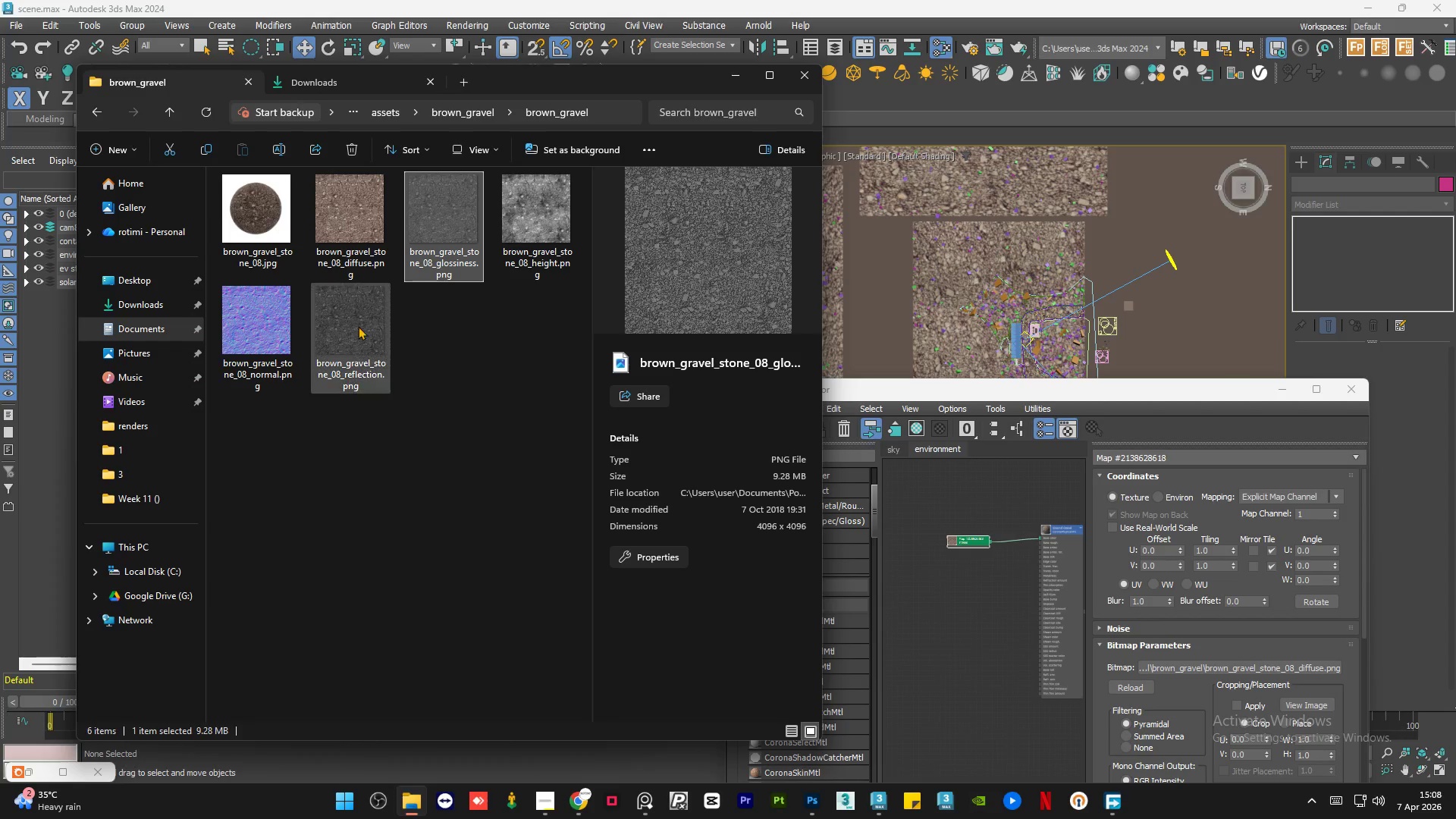 
left_click([354, 330])
 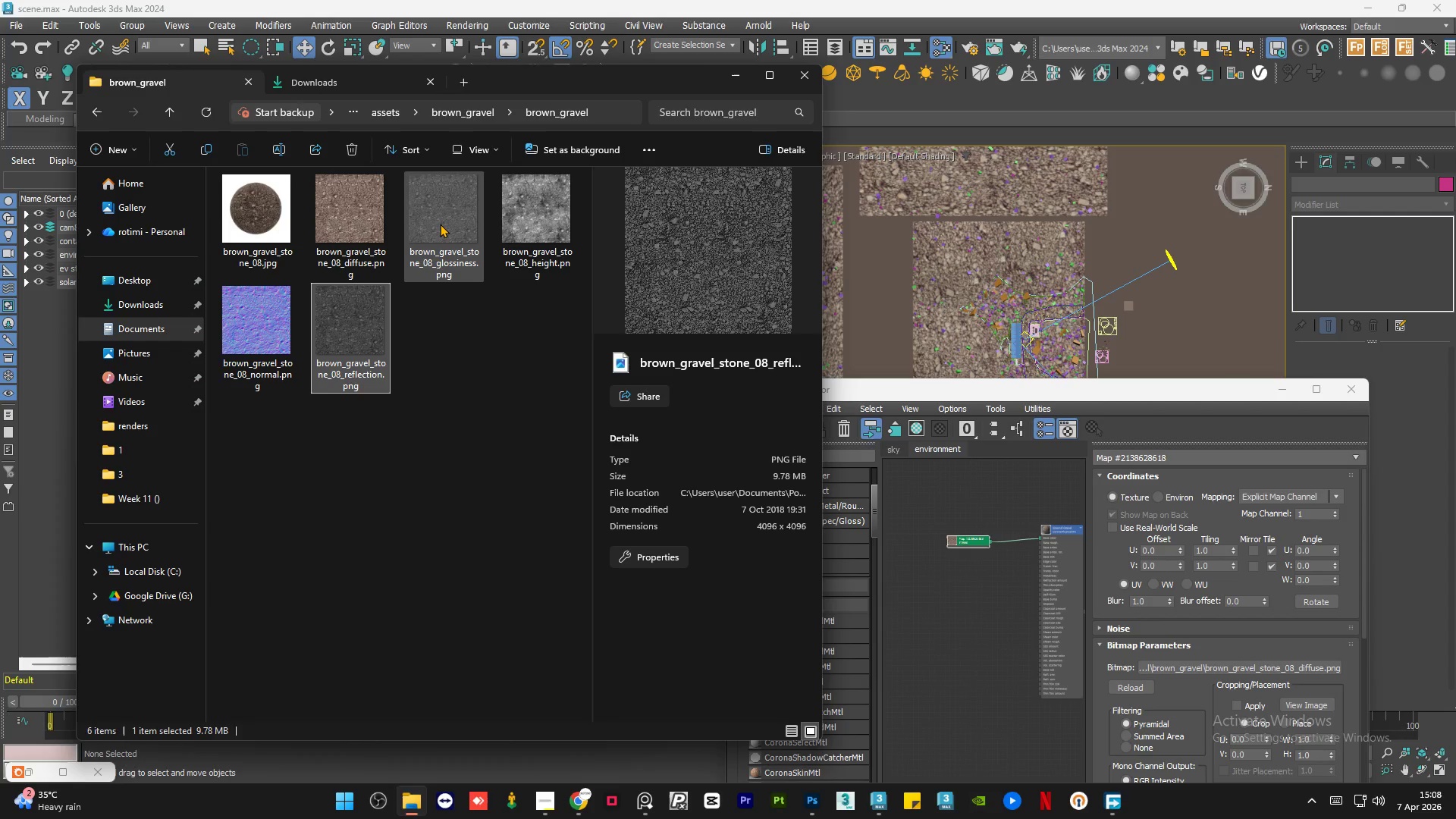 
left_click([440, 224])
 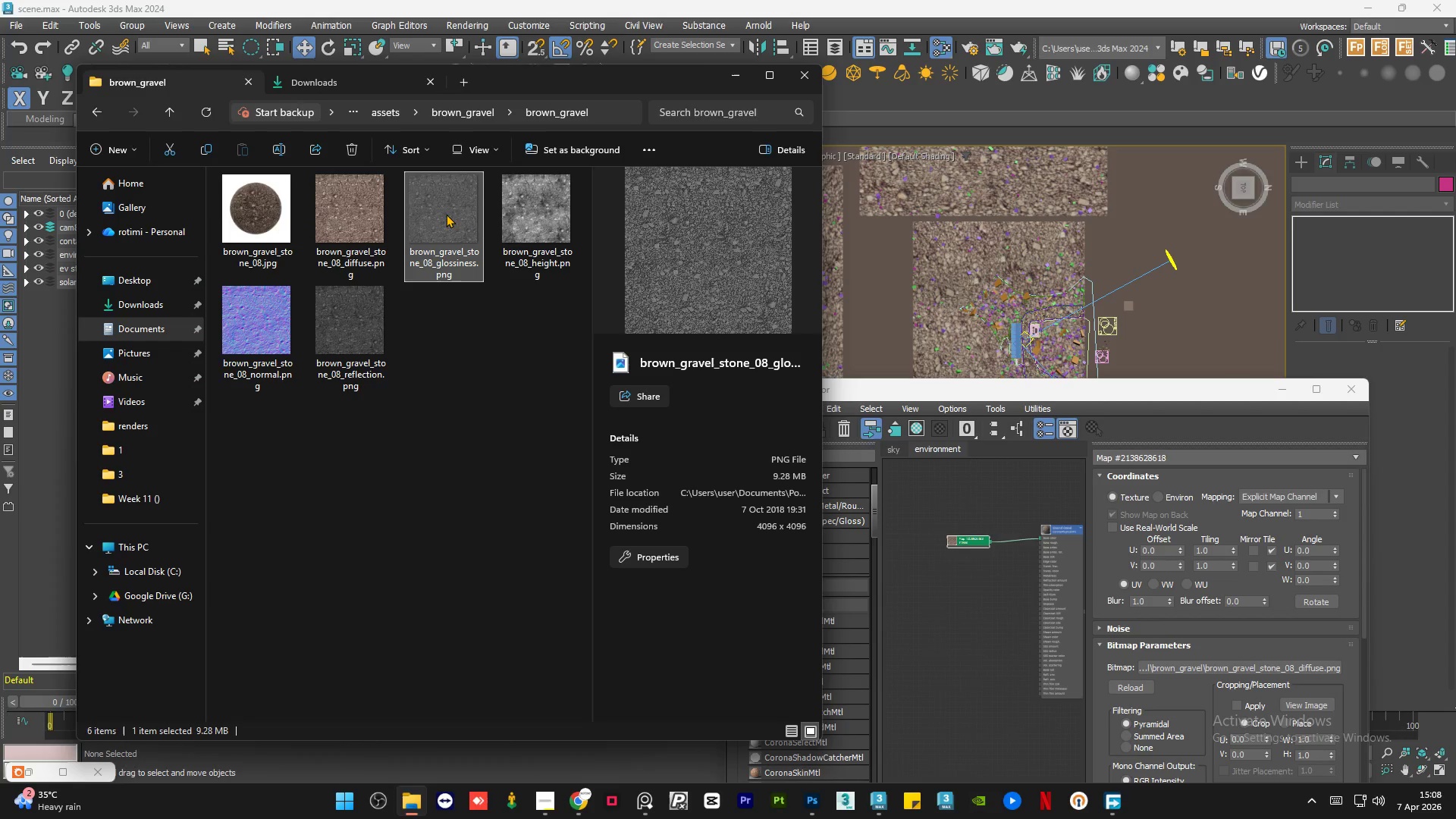 
left_click_drag(start_coordinate=[443, 215], to_coordinate=[968, 562])
 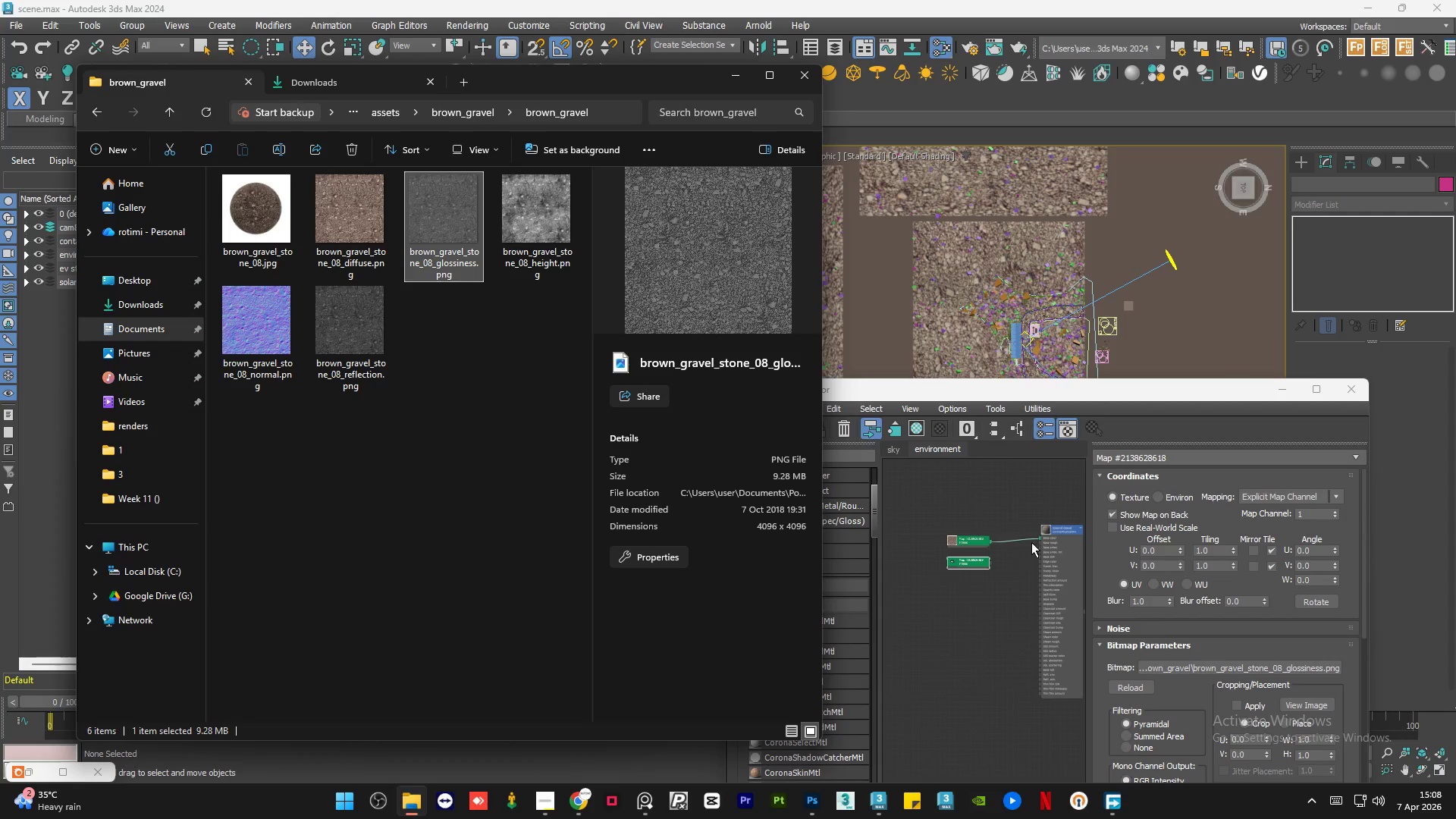 
scroll: coordinate [1062, 566], scroll_direction: up, amount: 4.0
 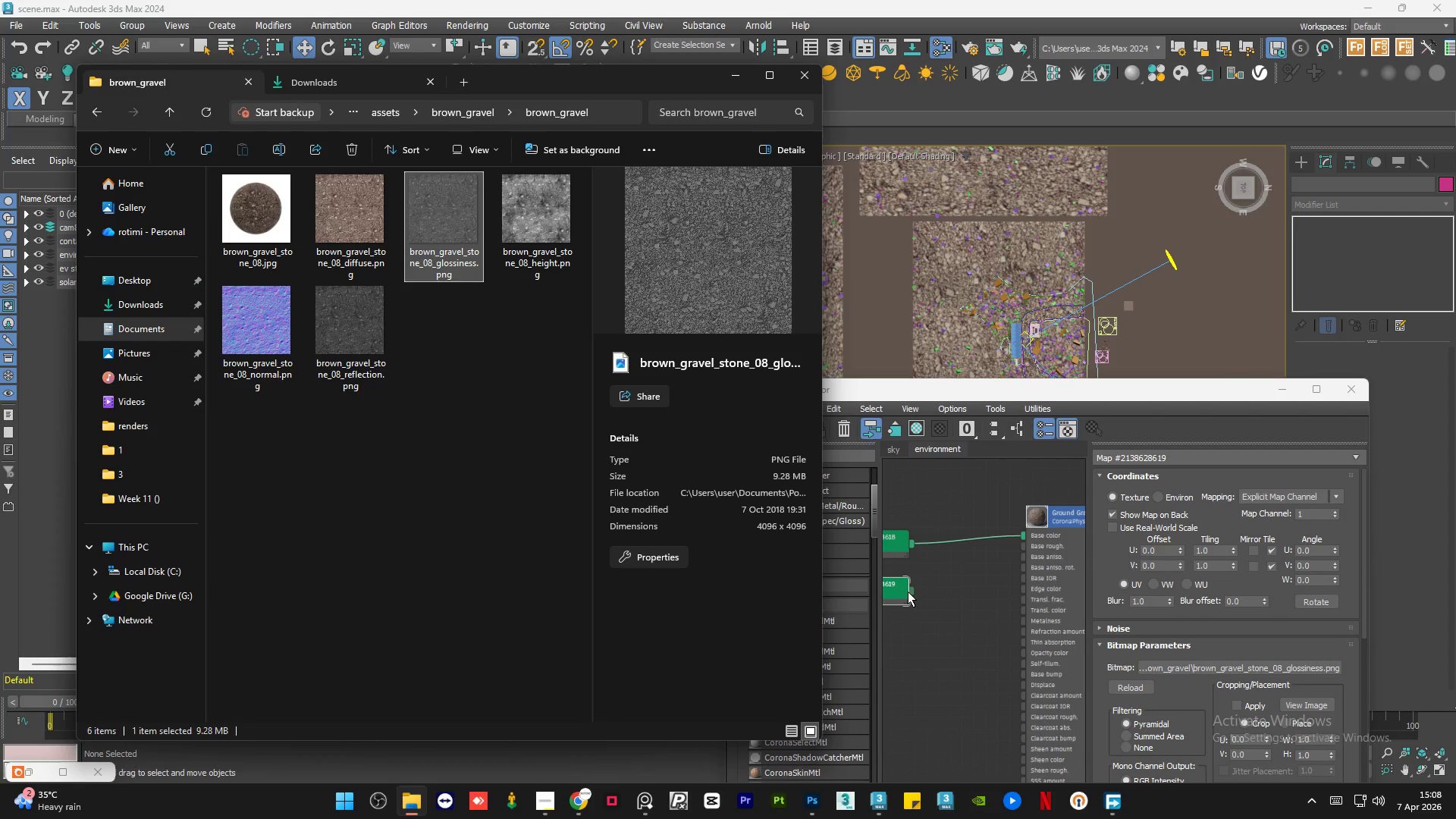 
left_click_drag(start_coordinate=[908, 592], to_coordinate=[1025, 559])
 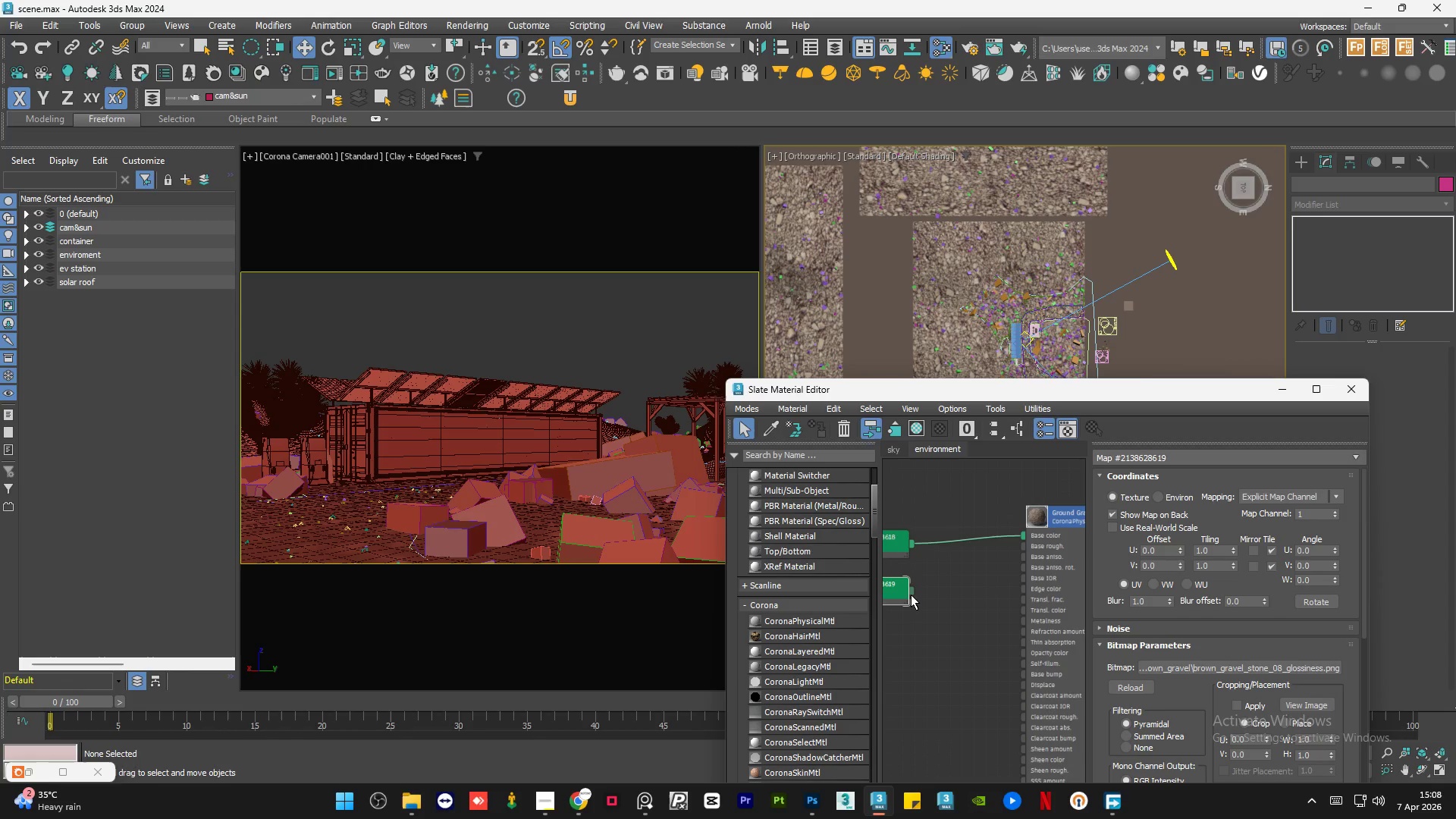 
left_click_drag(start_coordinate=[912, 594], to_coordinate=[1004, 561])
 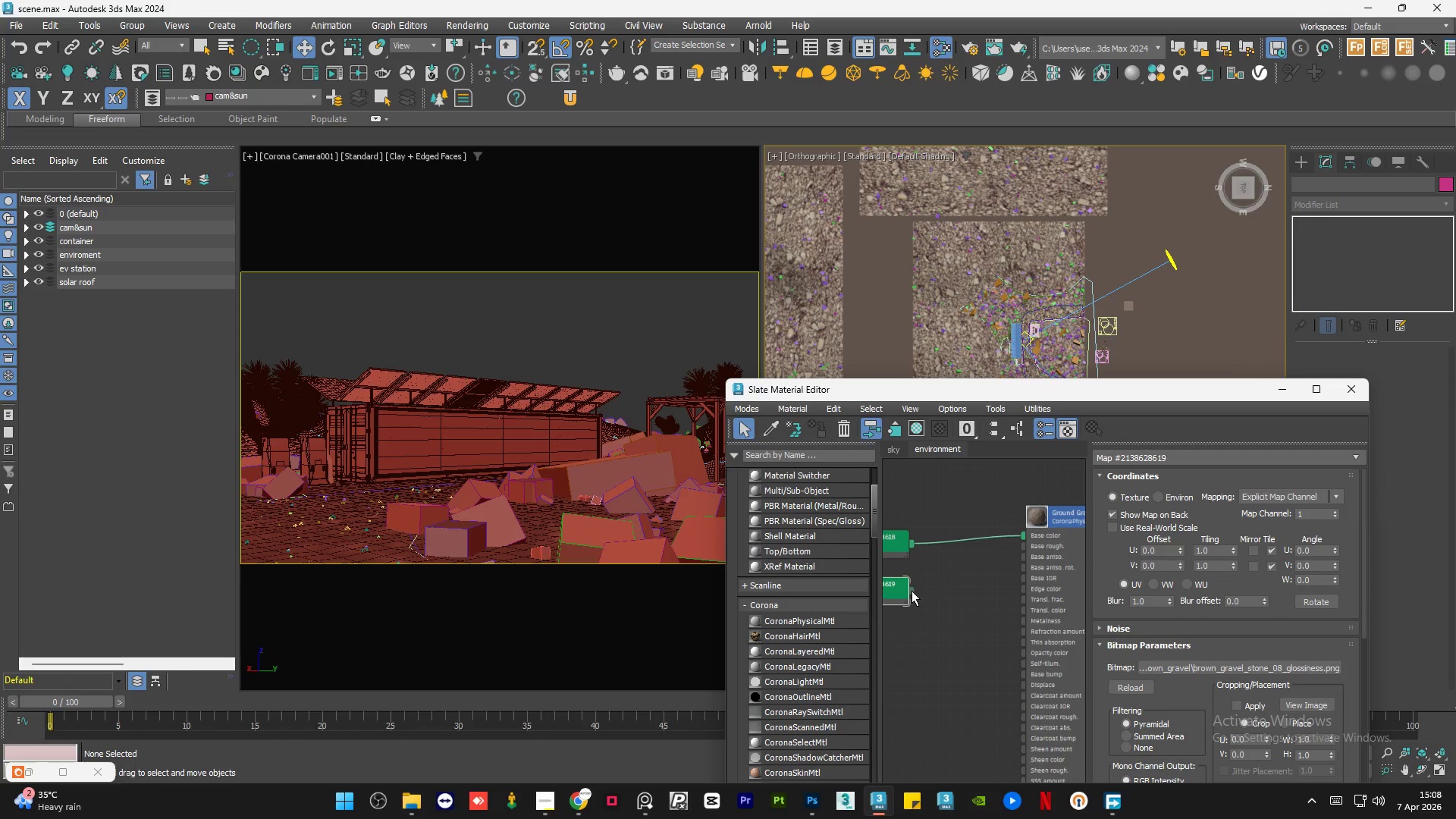 
left_click_drag(start_coordinate=[910, 591], to_coordinate=[993, 562])
 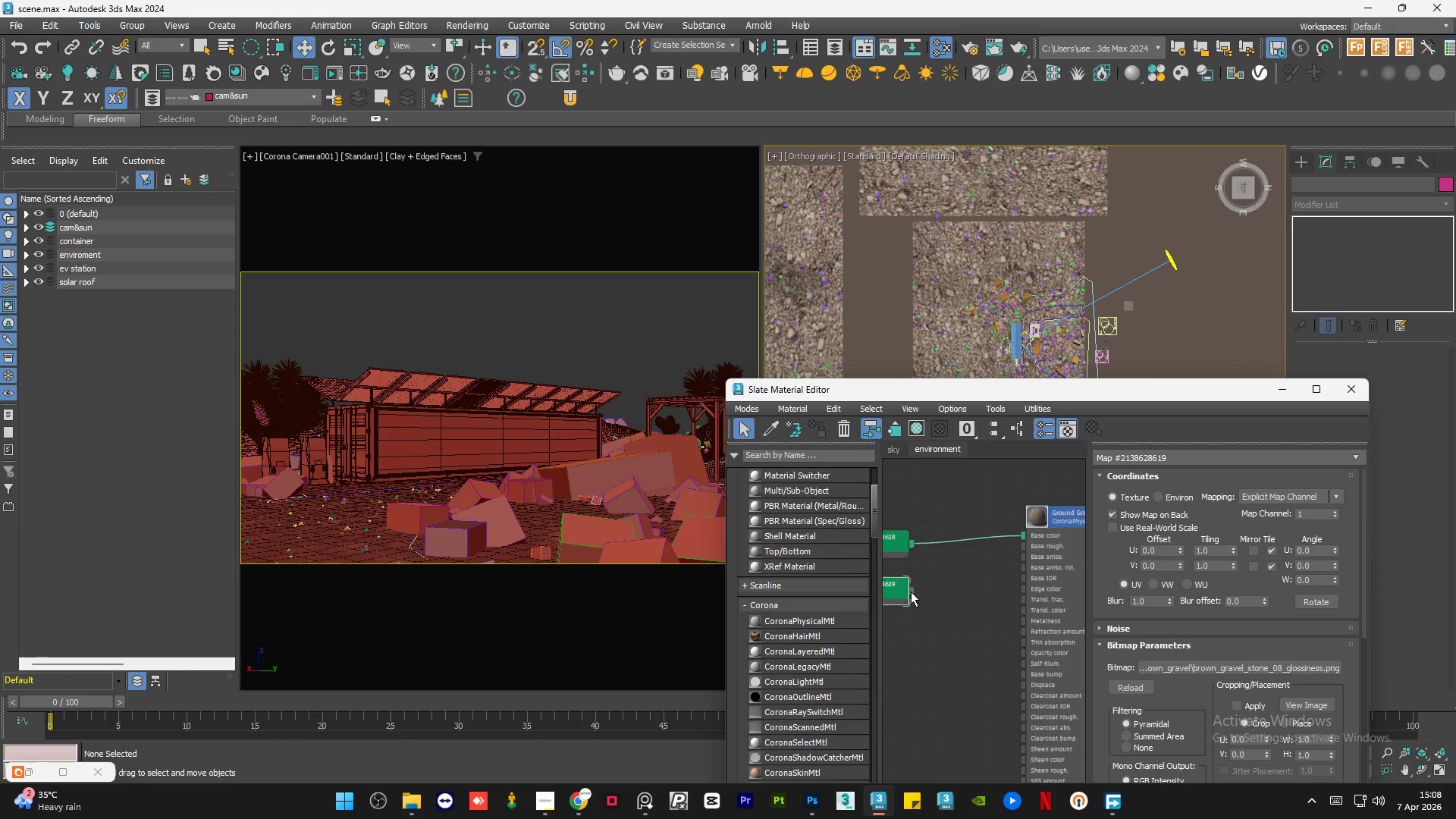 
left_click_drag(start_coordinate=[912, 591], to_coordinate=[1020, 548])
 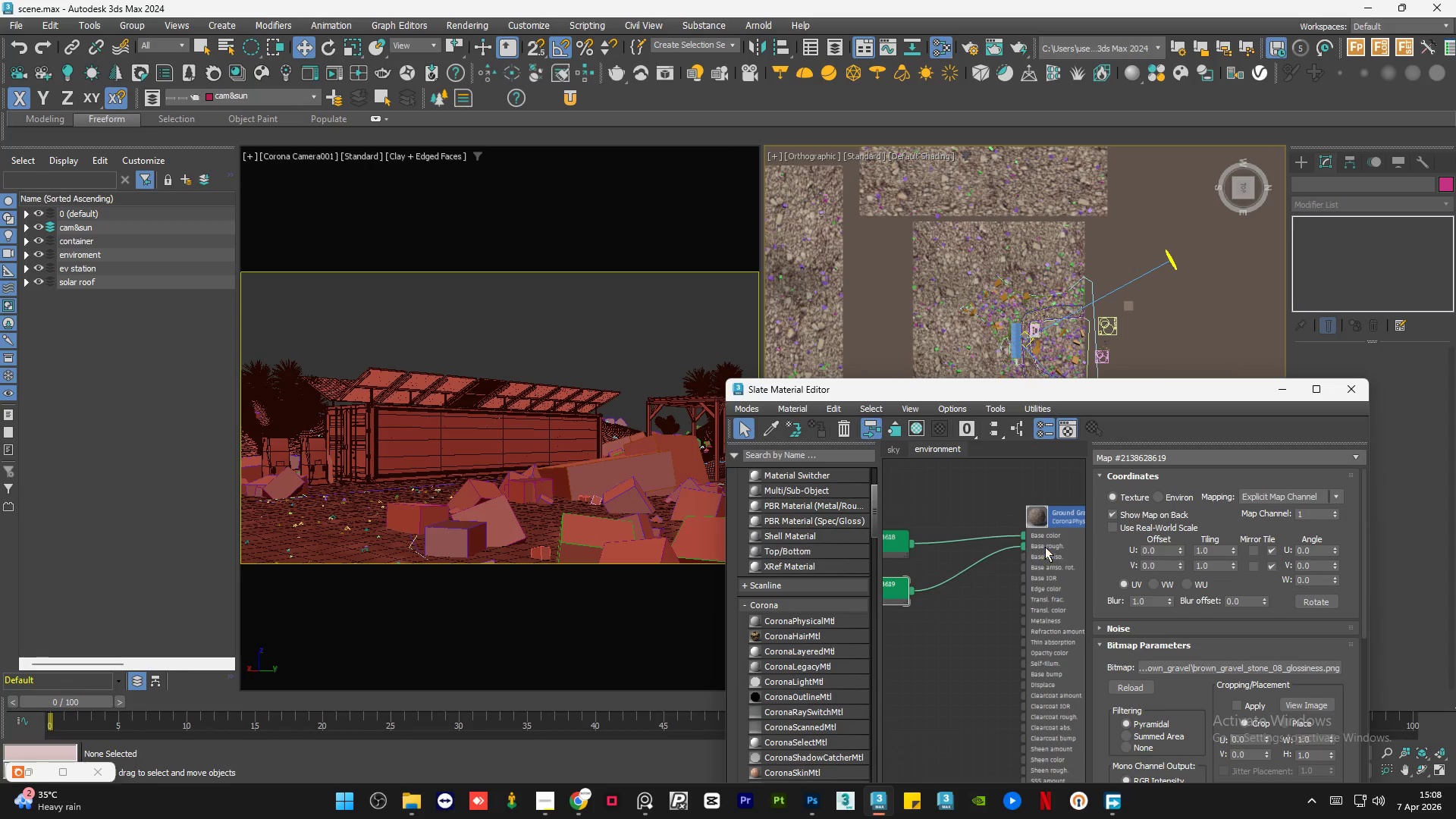 
scroll: coordinate [1059, 545], scroll_direction: down, amount: 5.0
 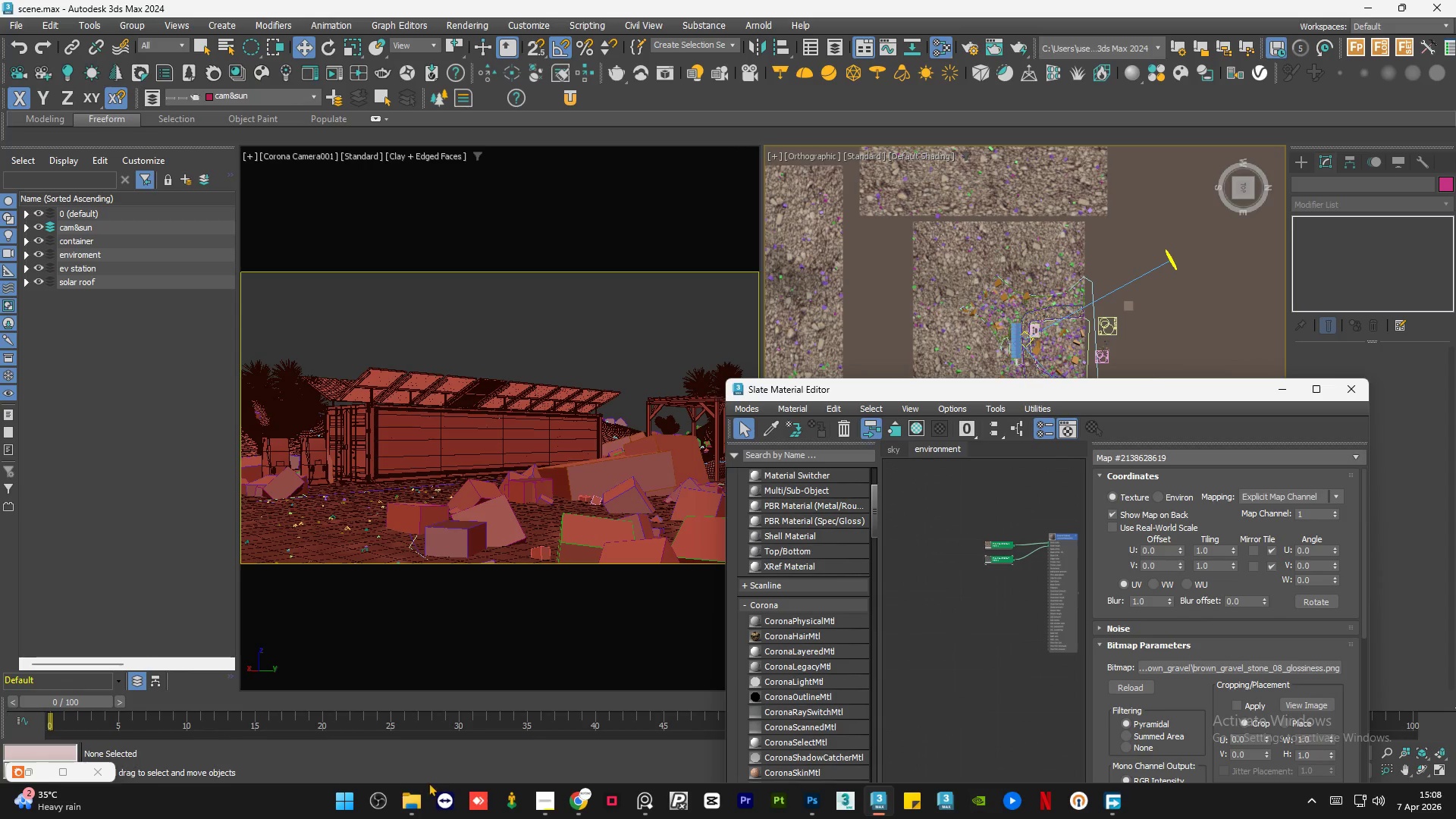 
left_click([408, 814])
 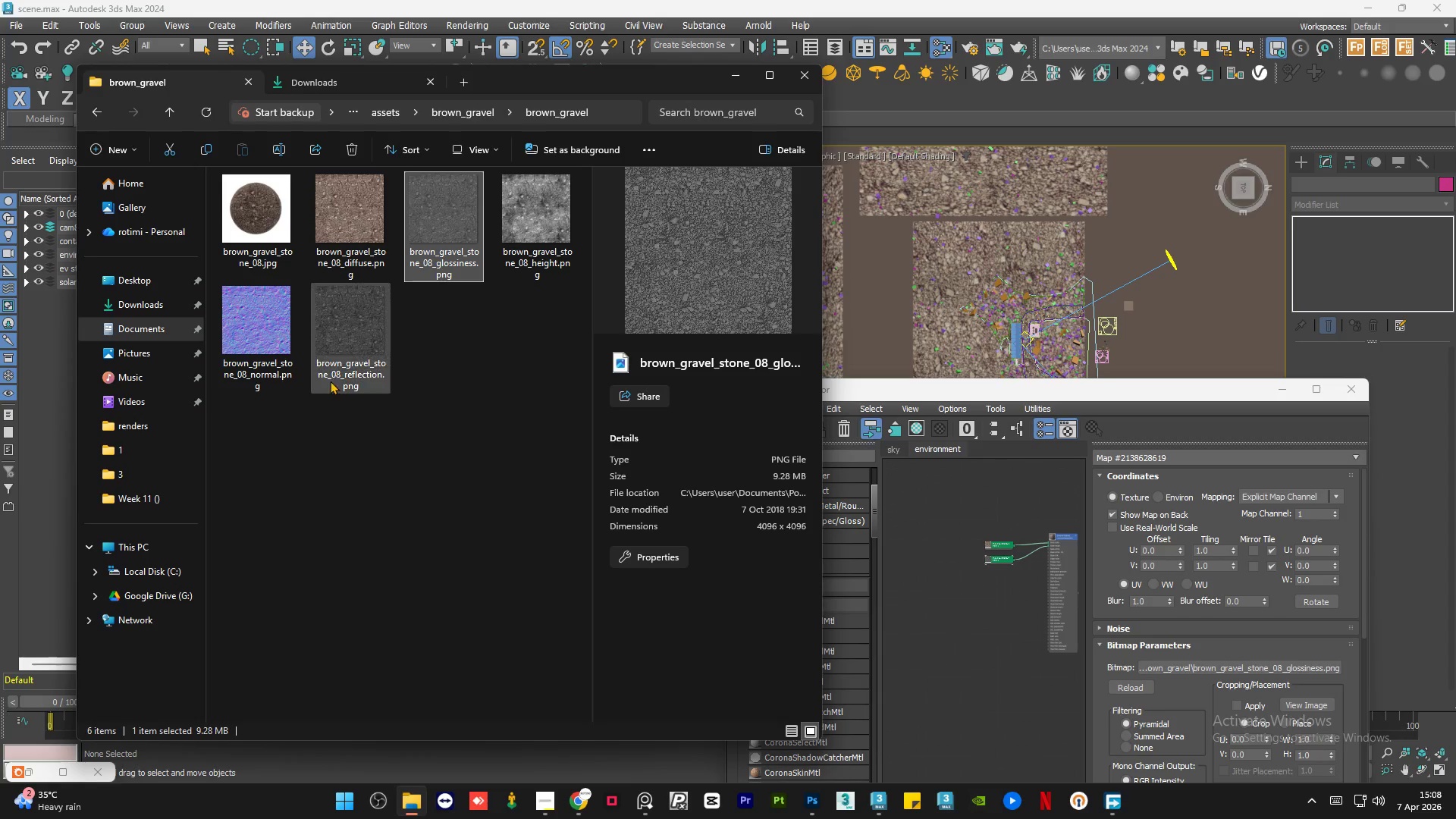 
left_click([352, 340])
 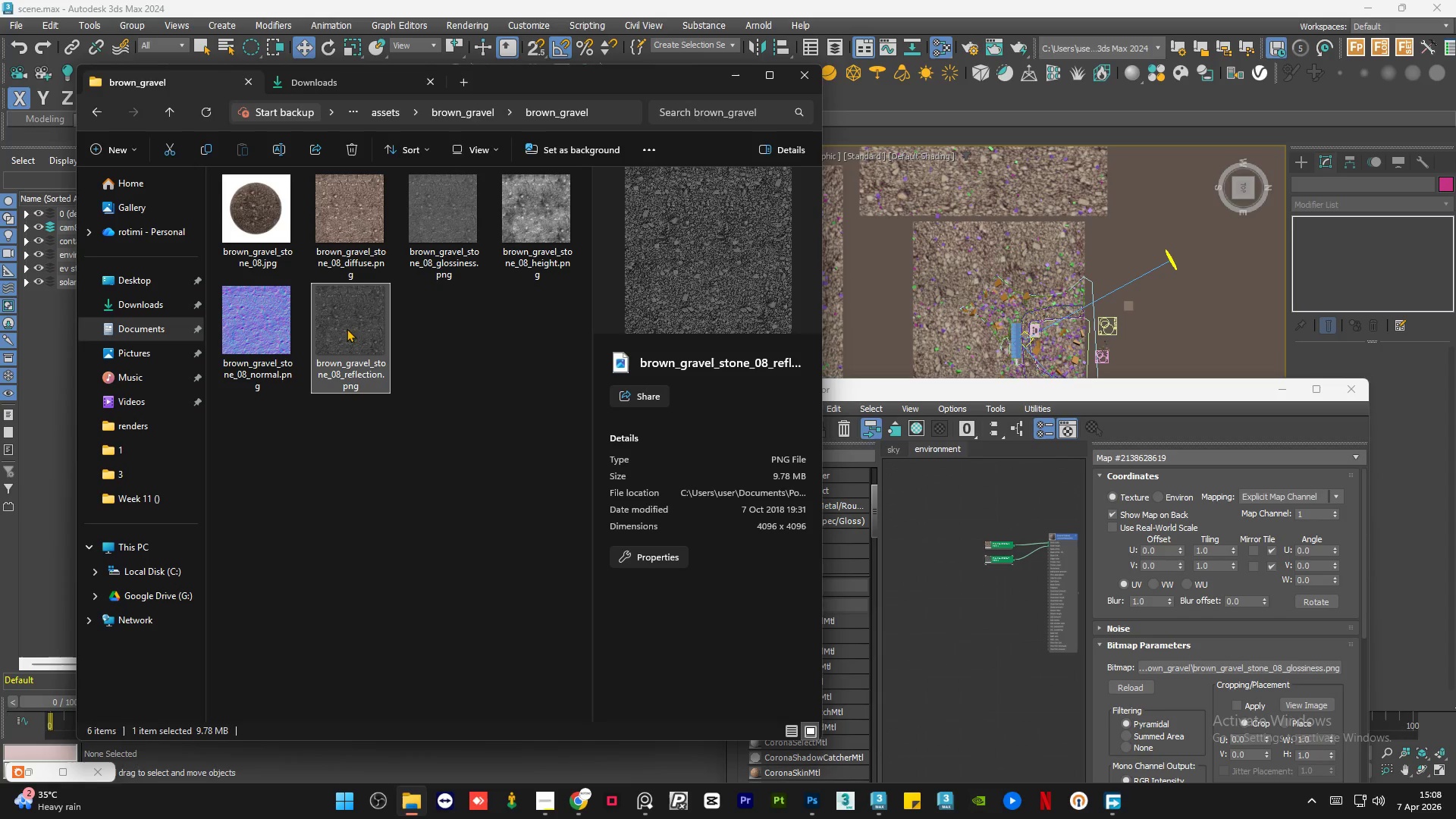 
left_click_drag(start_coordinate=[347, 326], to_coordinate=[1002, 569])
 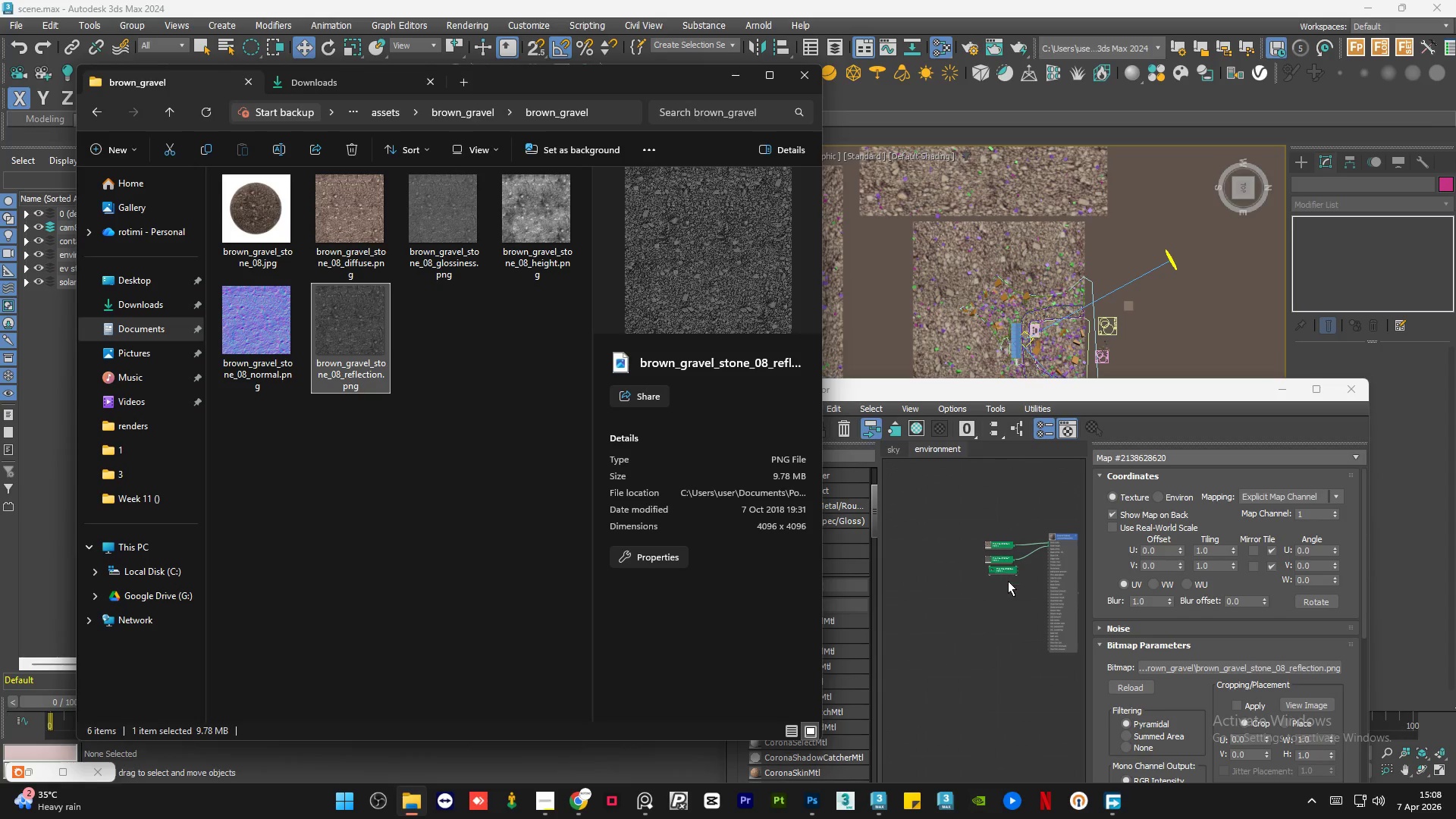 
left_click([1009, 586])
 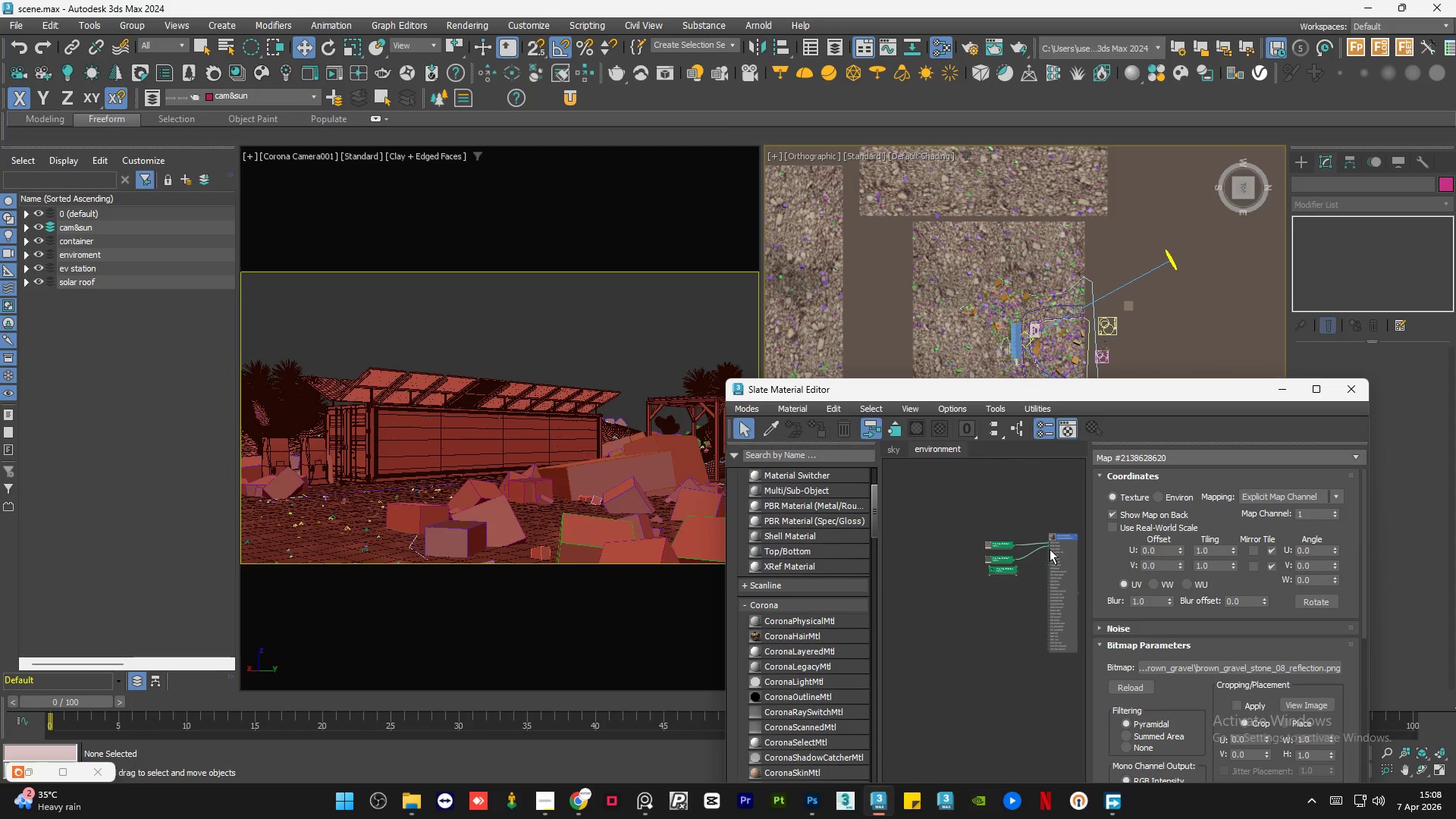 
scroll: coordinate [1051, 548], scroll_direction: up, amount: 6.0
 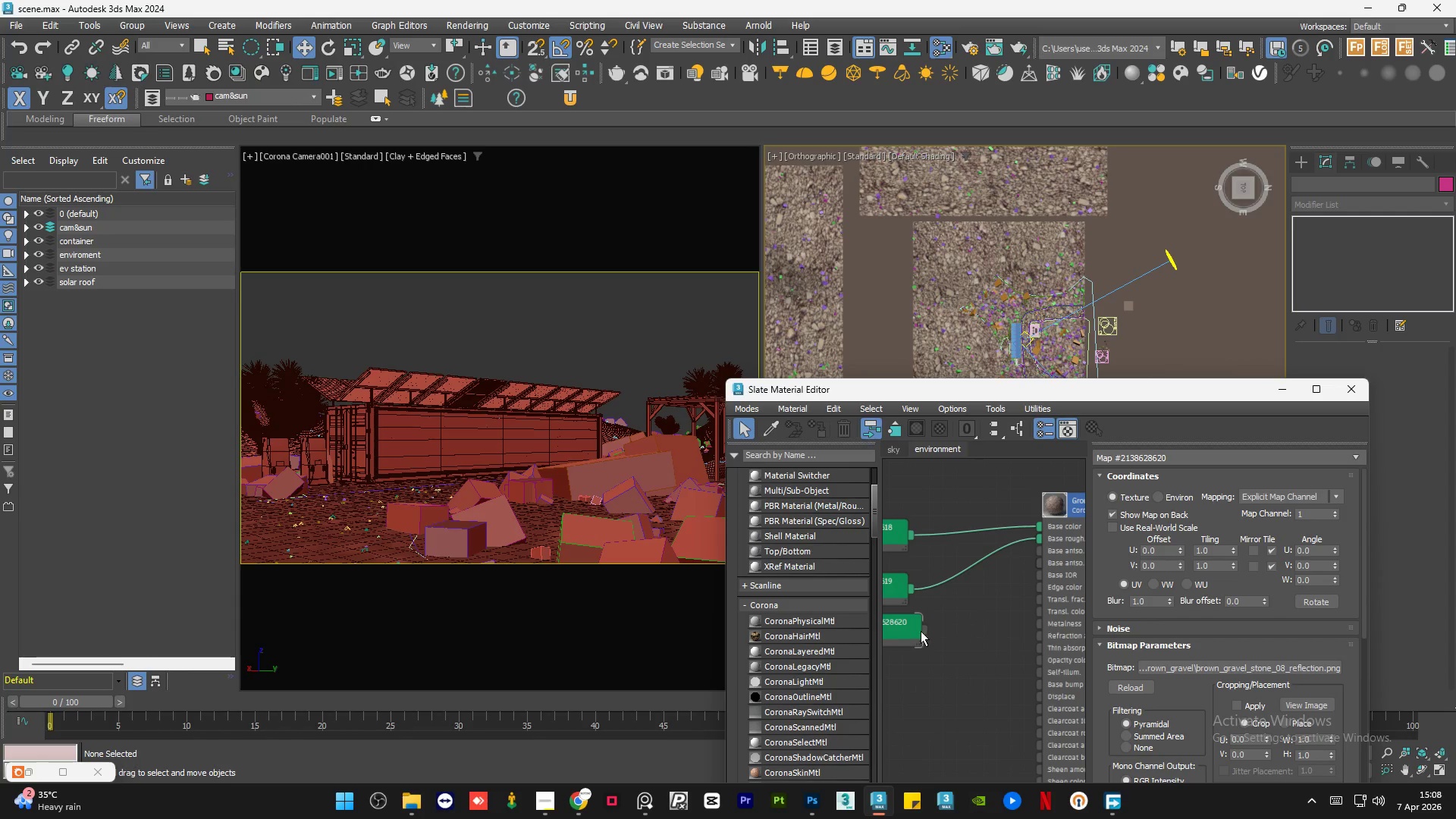 
left_click_drag(start_coordinate=[923, 629], to_coordinate=[1038, 541])
 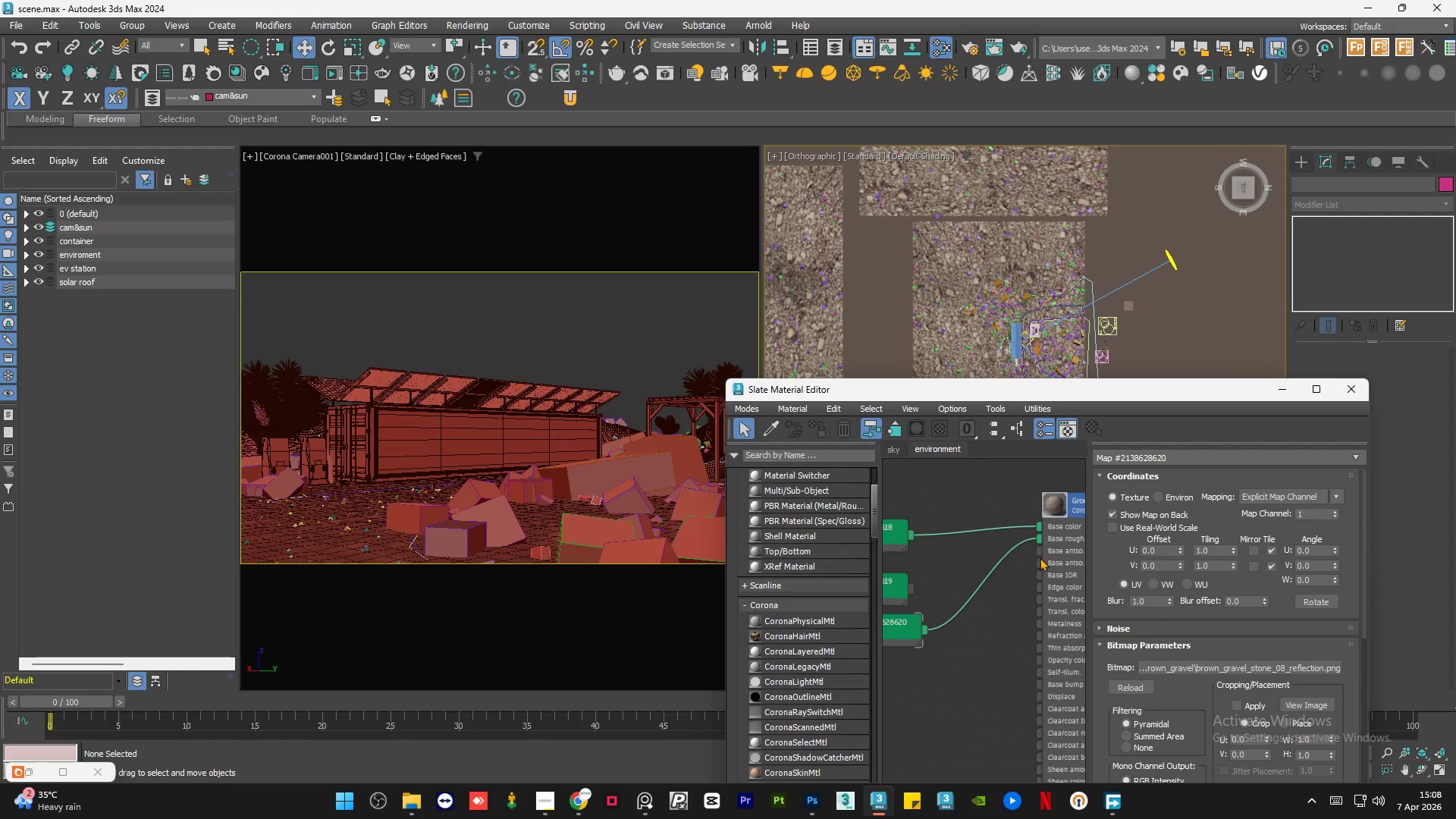 
scroll: coordinate [1037, 565], scroll_direction: down, amount: 4.0
 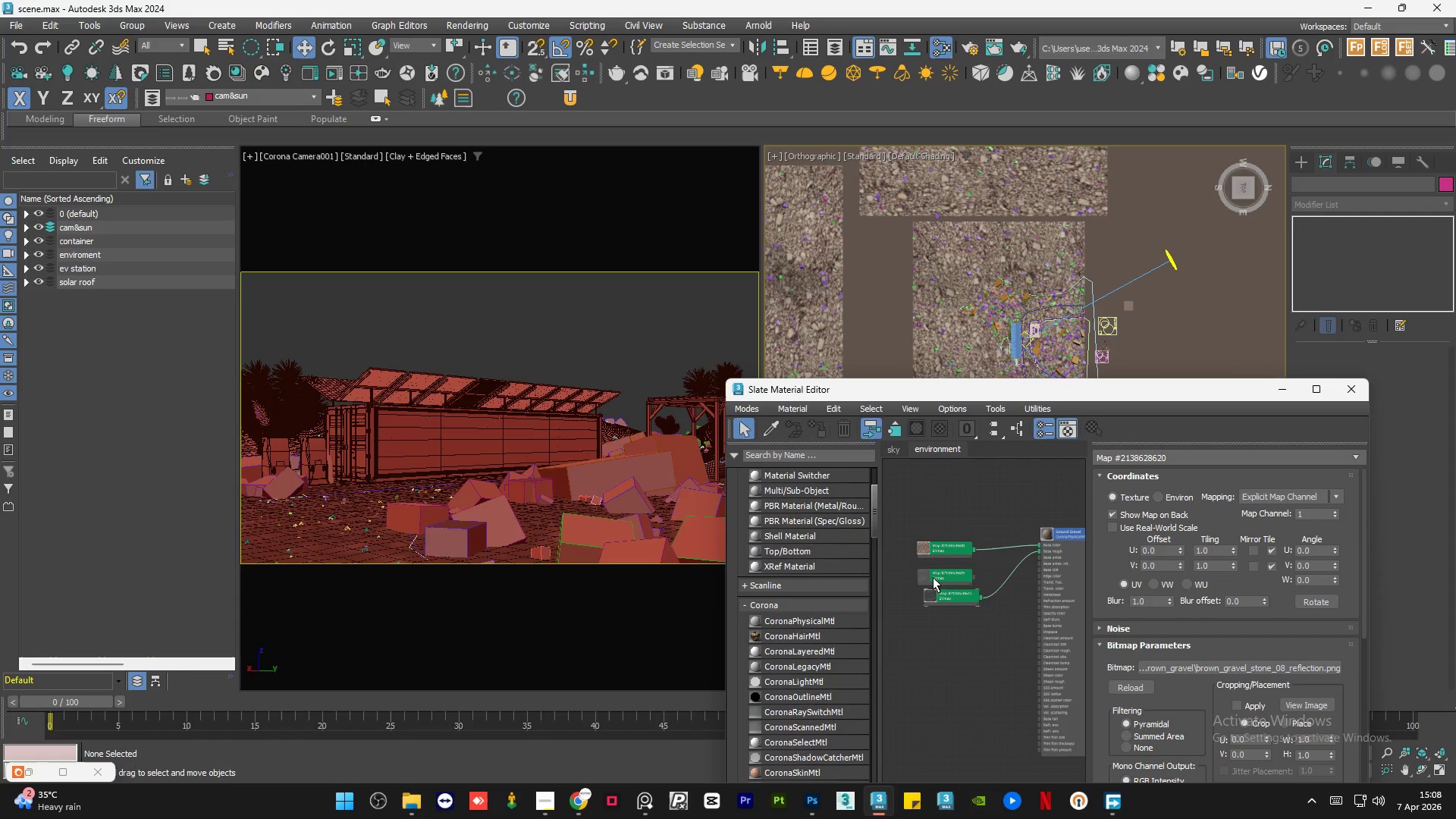 
left_click([937, 577])
 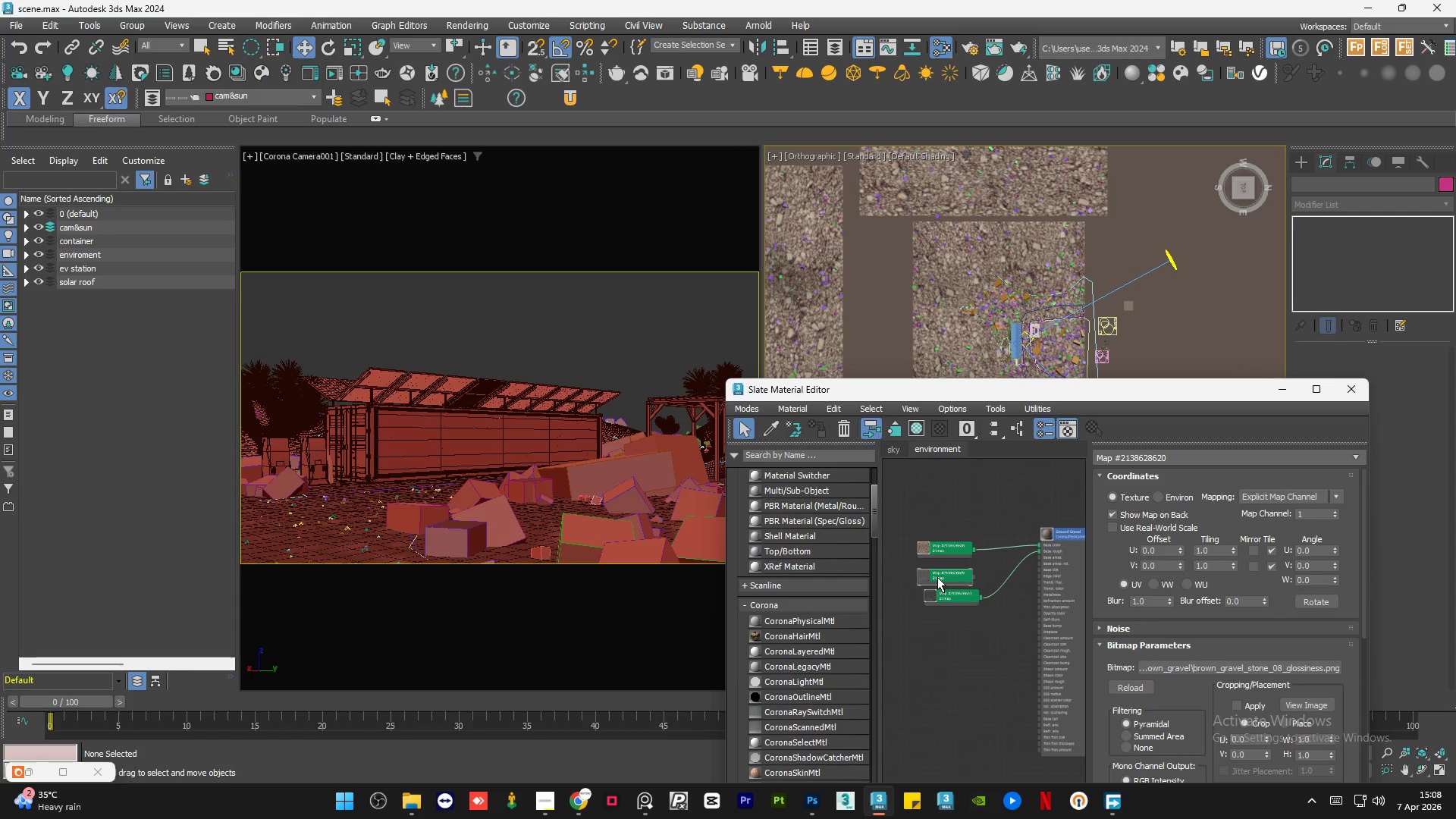 
key(Delete)
 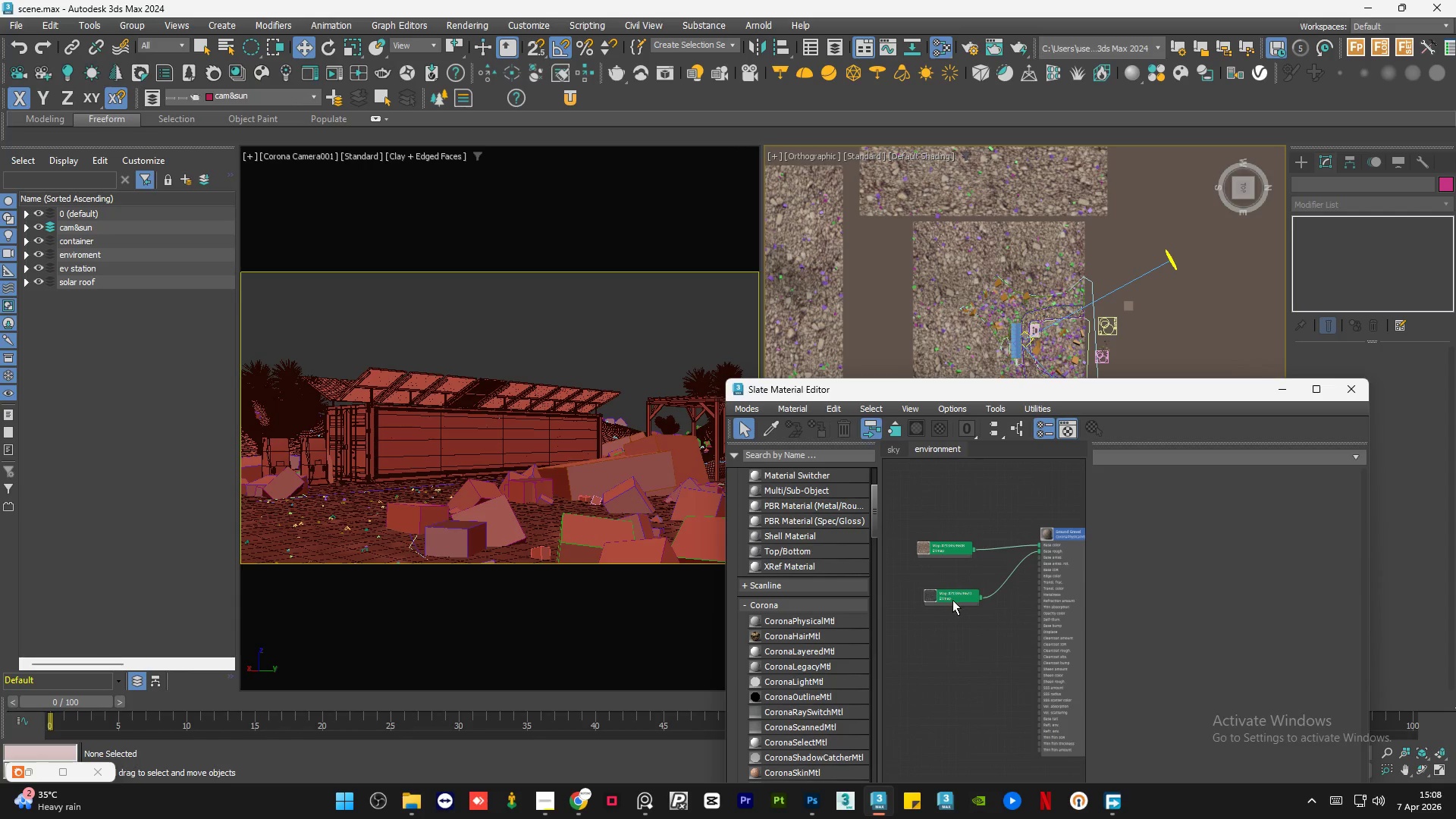 
left_click_drag(start_coordinate=[952, 600], to_coordinate=[946, 573])
 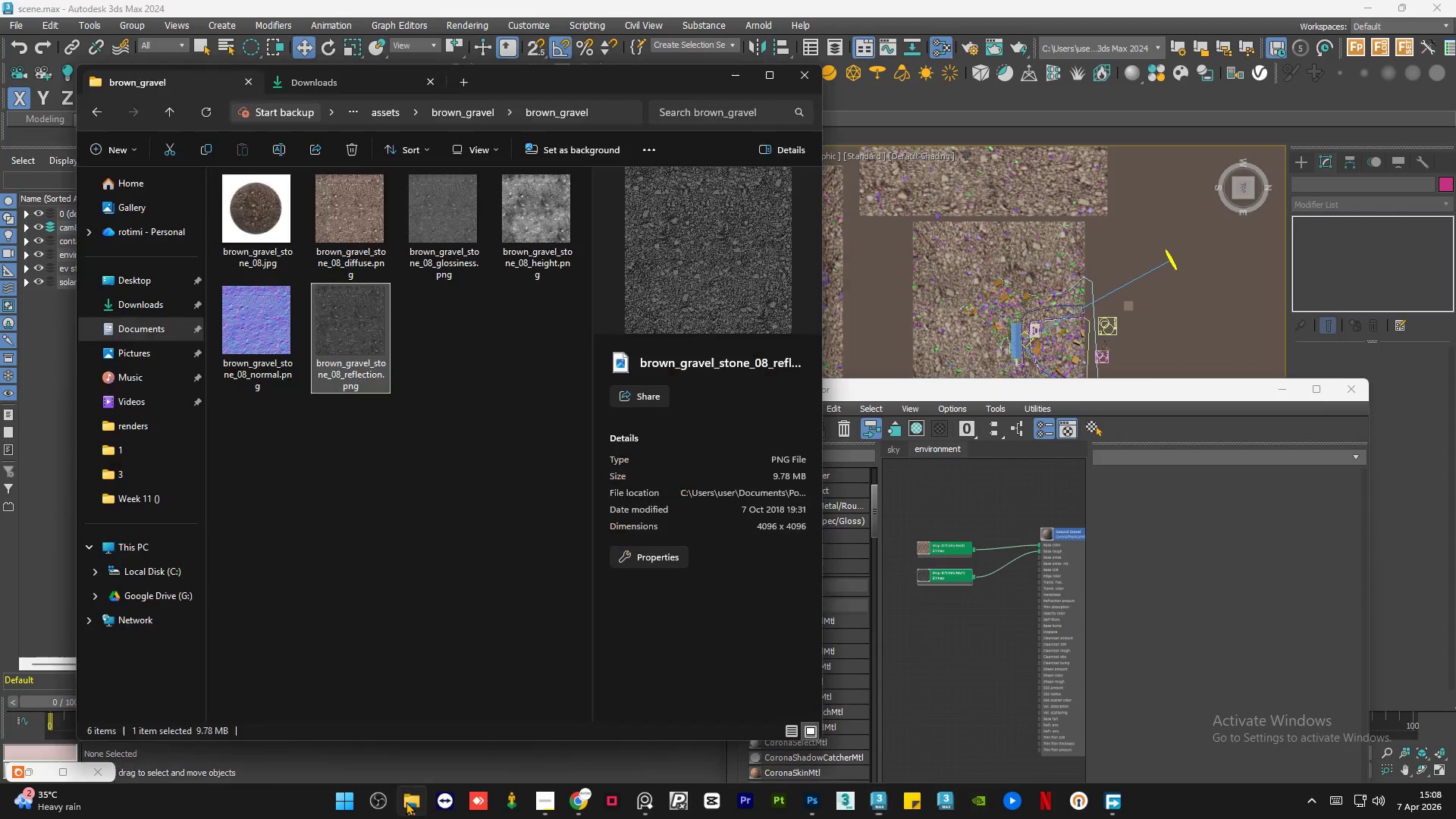 
double_click([407, 462])
 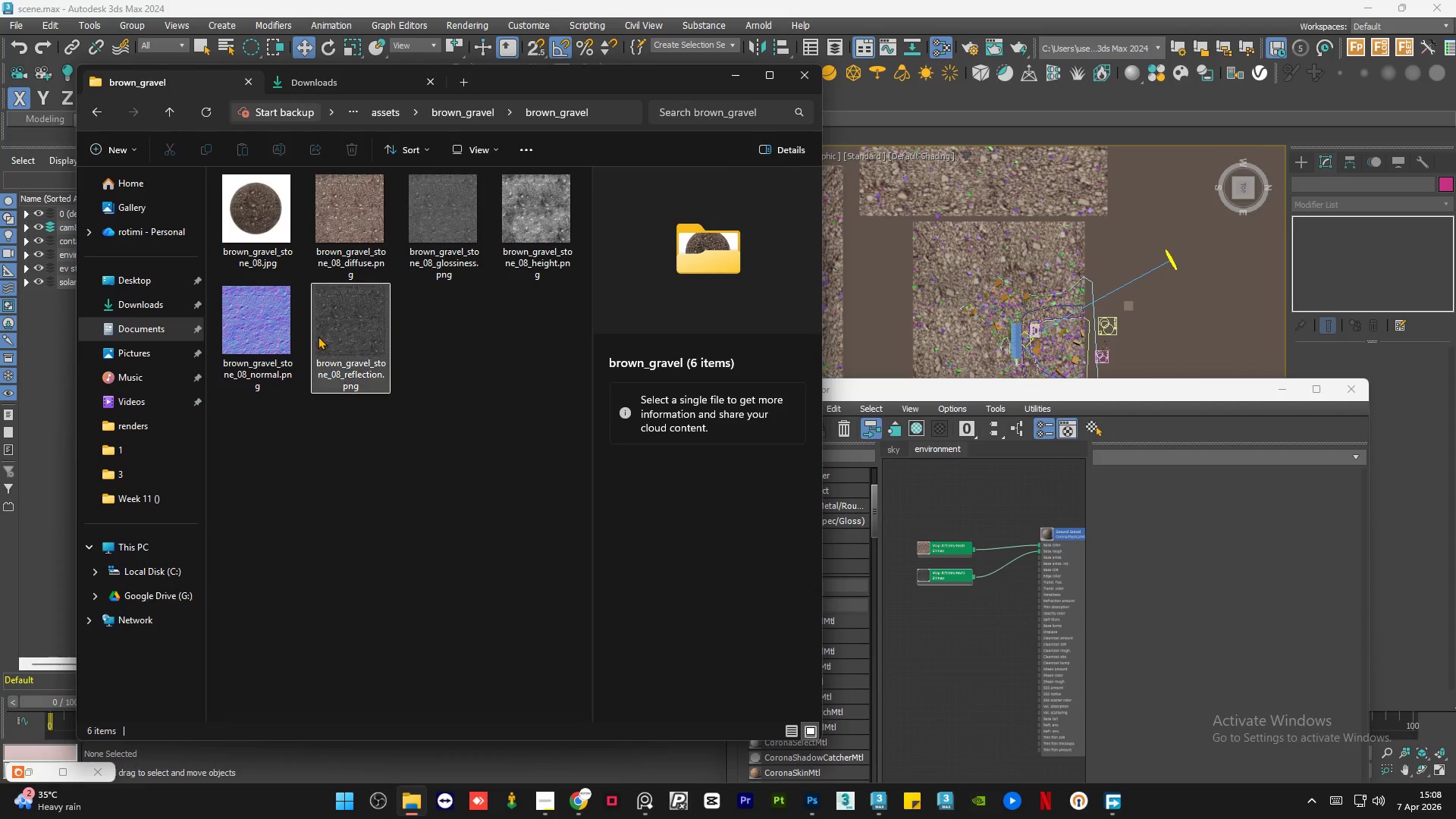 
left_click([242, 327])
 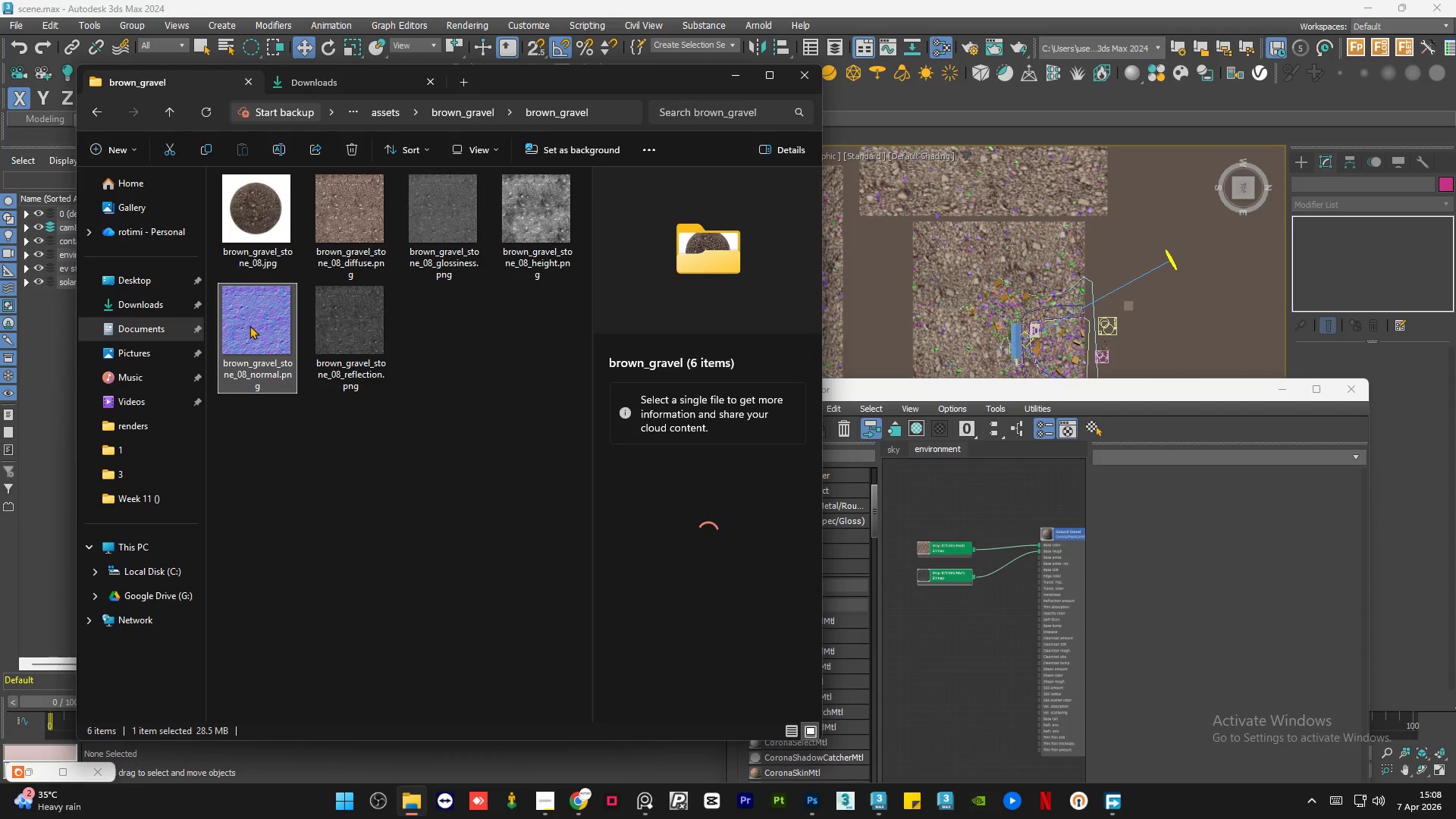 
left_click_drag(start_coordinate=[247, 327], to_coordinate=[965, 619])
 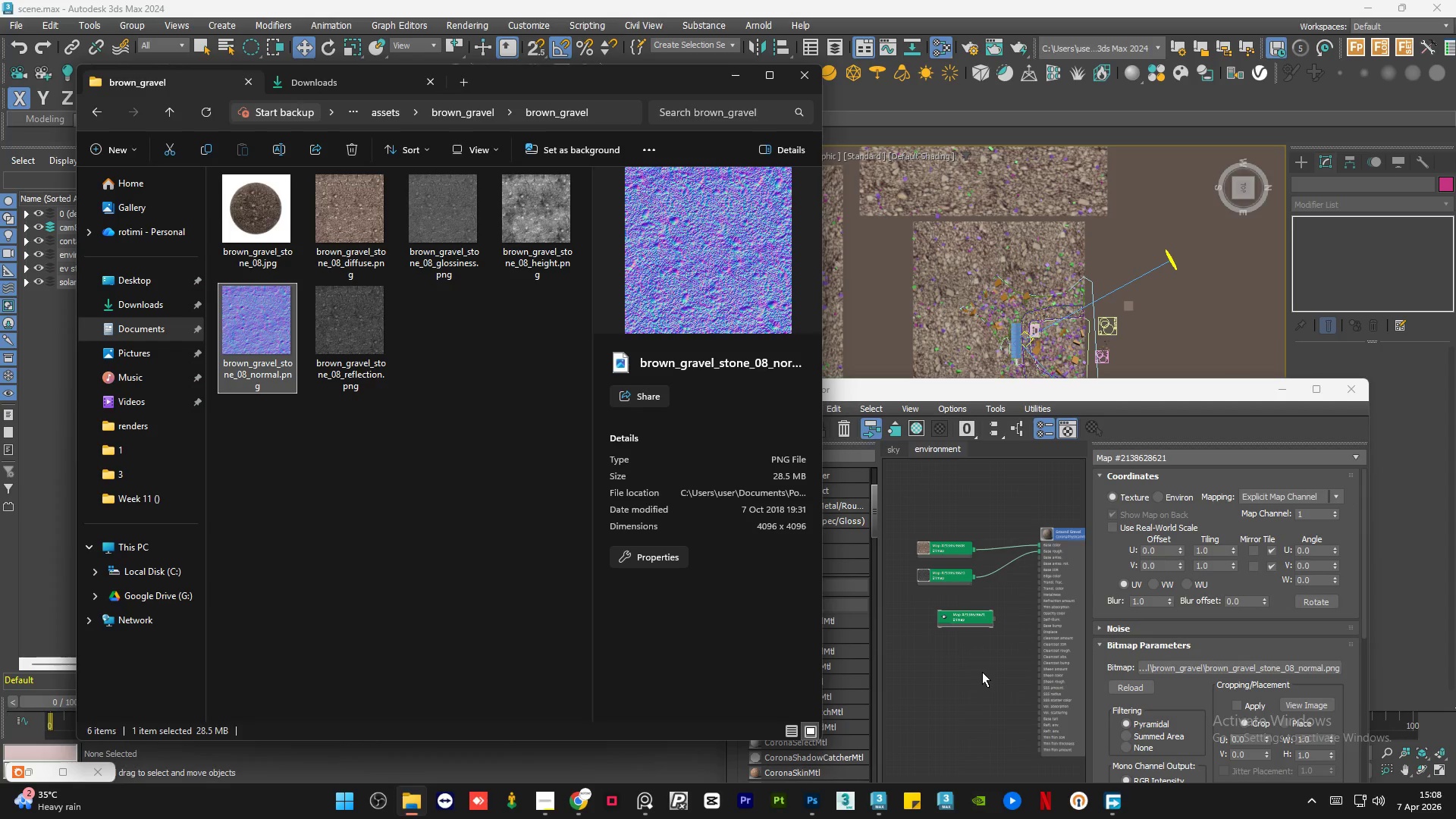 
left_click([982, 672])
 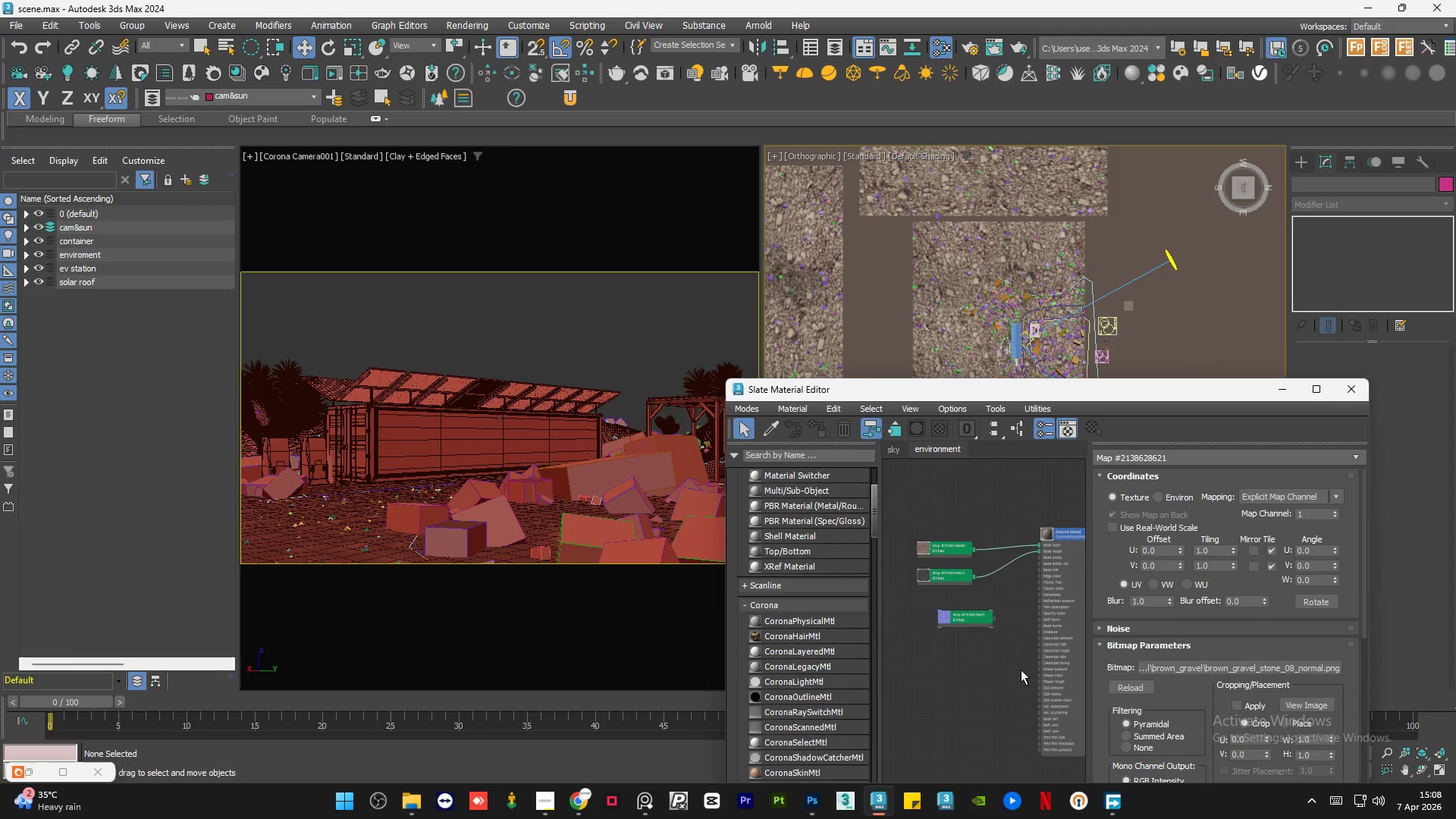 
scroll: coordinate [995, 608], scroll_direction: up, amount: 5.0
 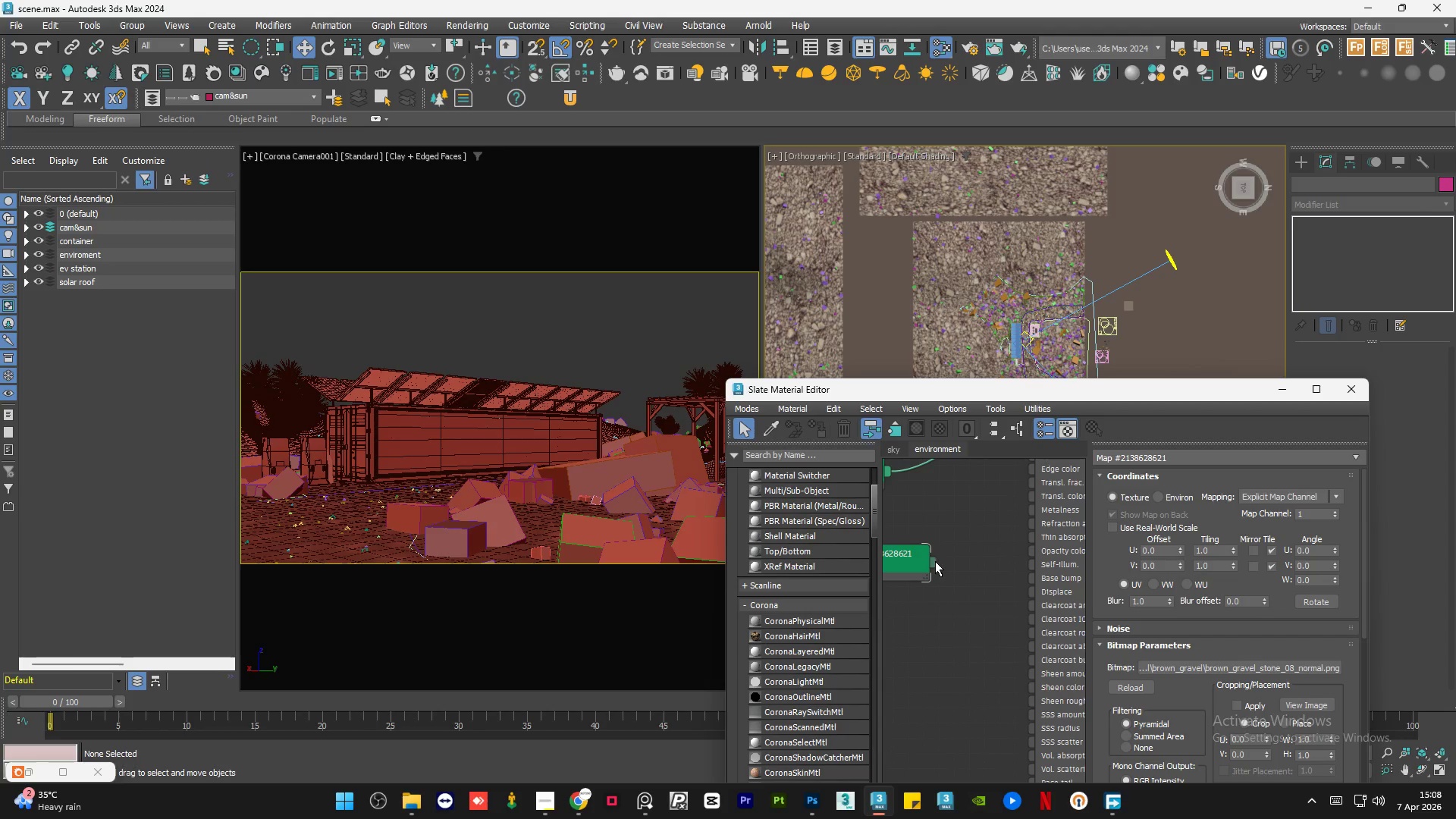 
left_click_drag(start_coordinate=[930, 561], to_coordinate=[1033, 579])
 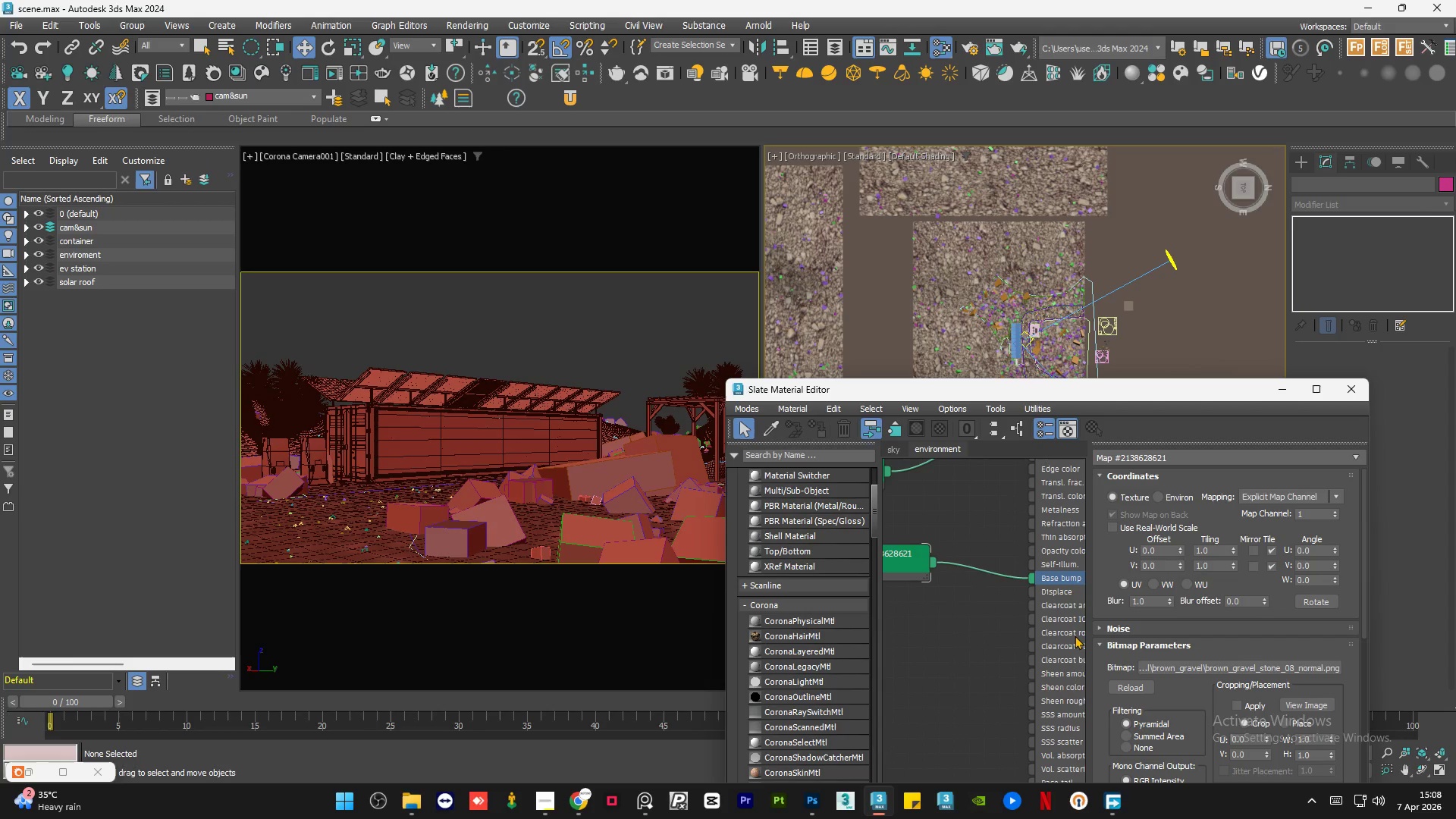 
double_click([1075, 635])
 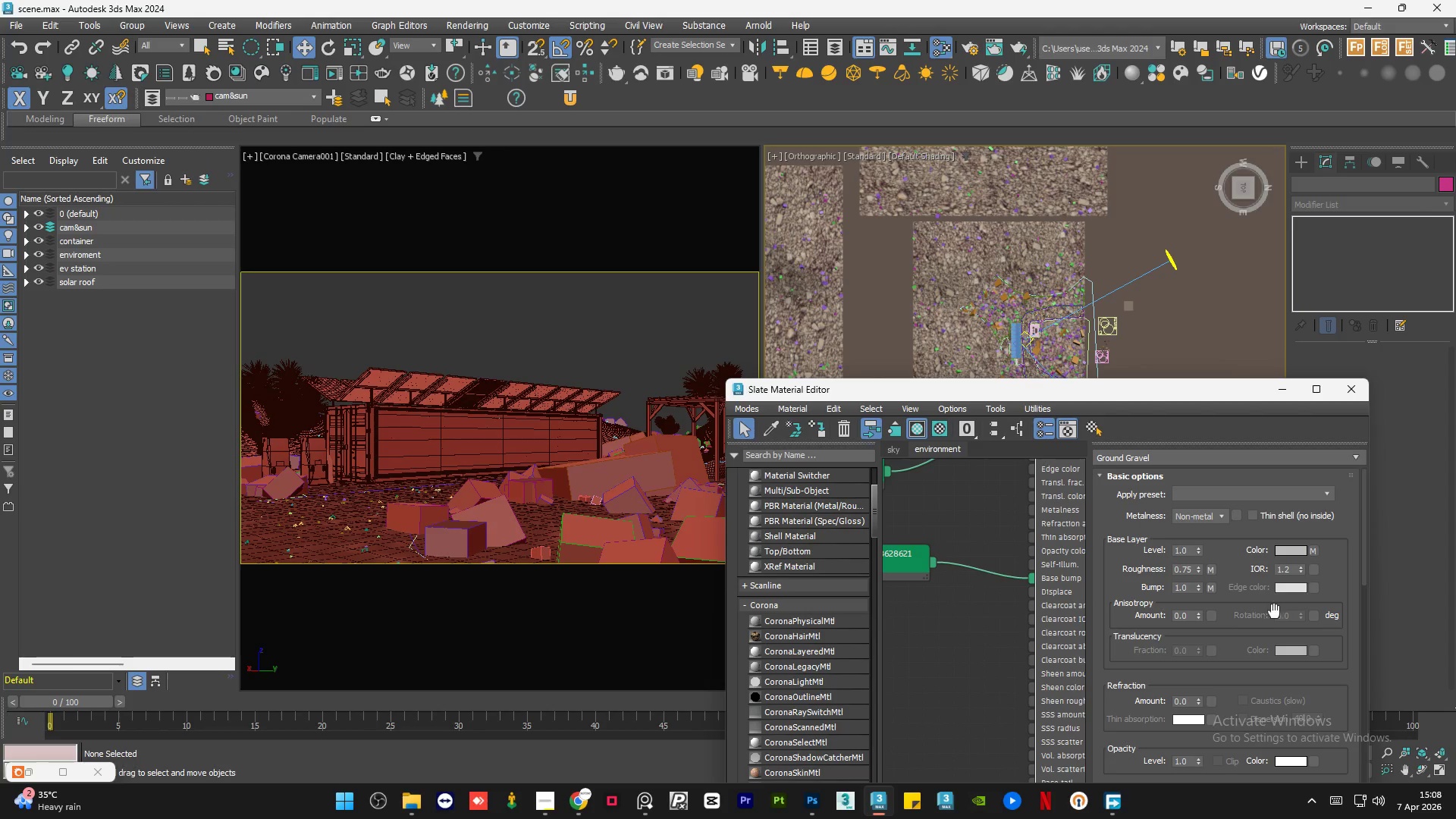 
left_click_drag(start_coordinate=[1364, 557], to_coordinate=[1365, 621])
 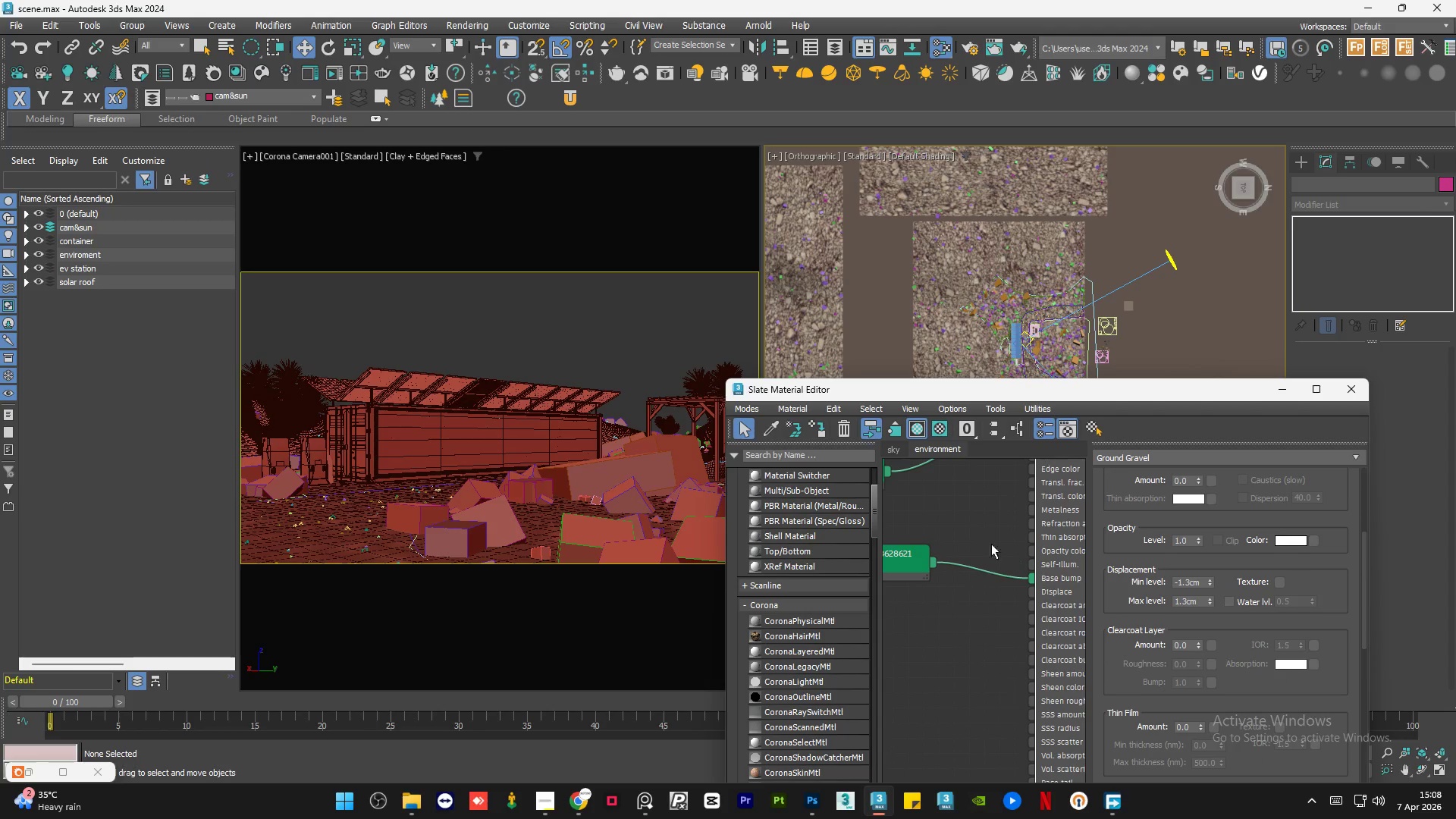 
scroll: coordinate [1039, 546], scroll_direction: down, amount: 6.0
 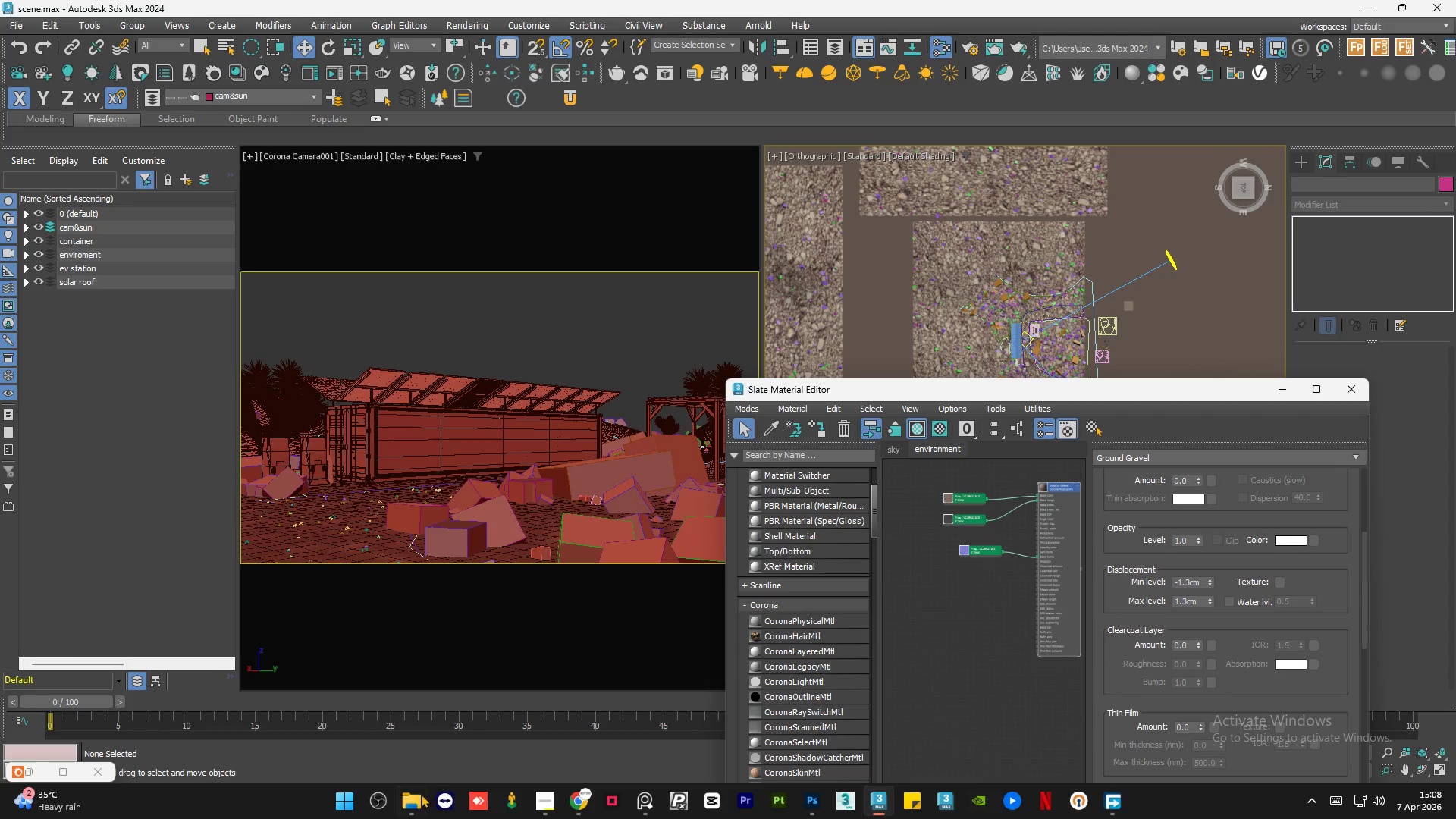 
left_click([415, 799])
 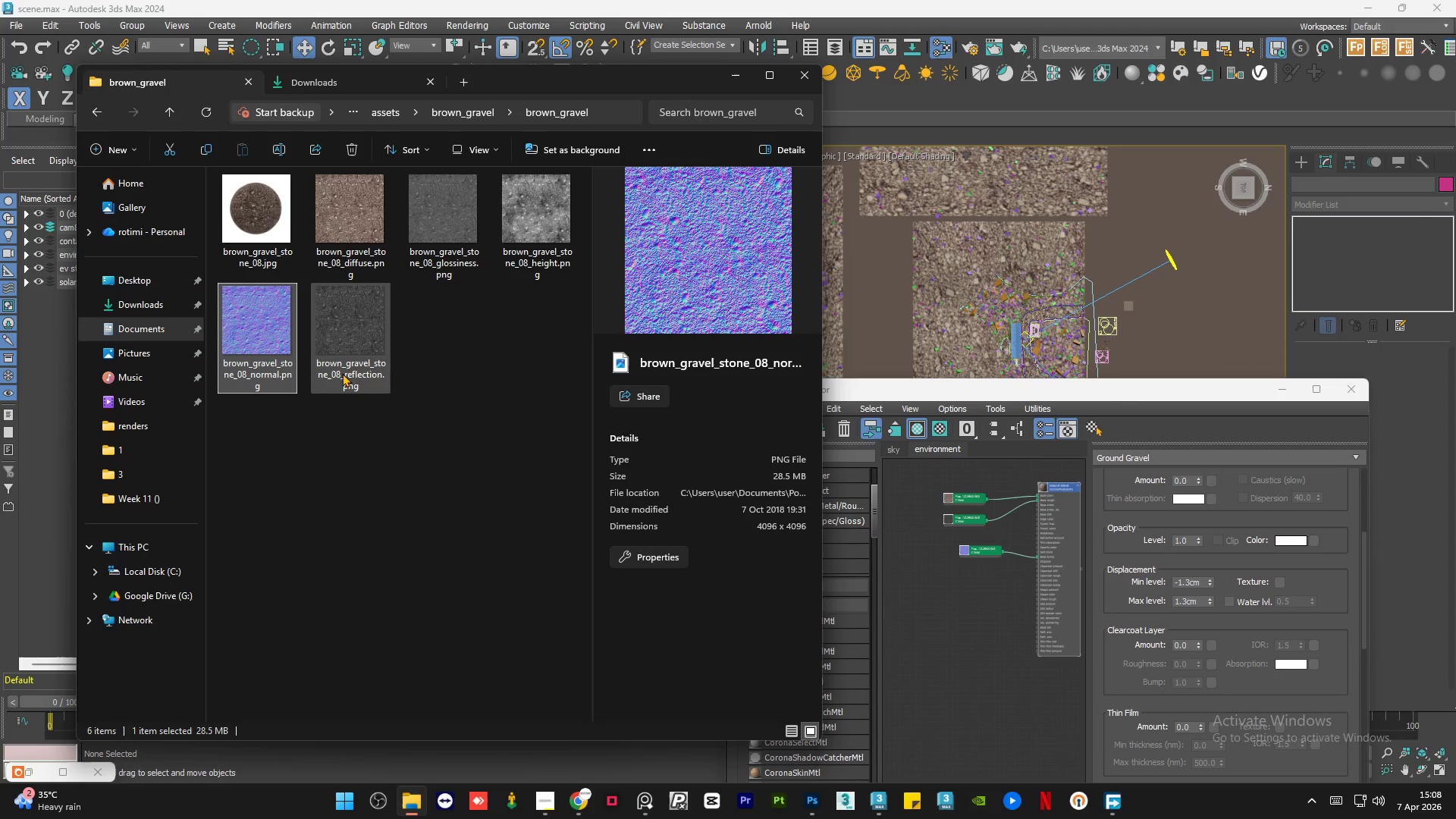 
left_click([346, 337])
 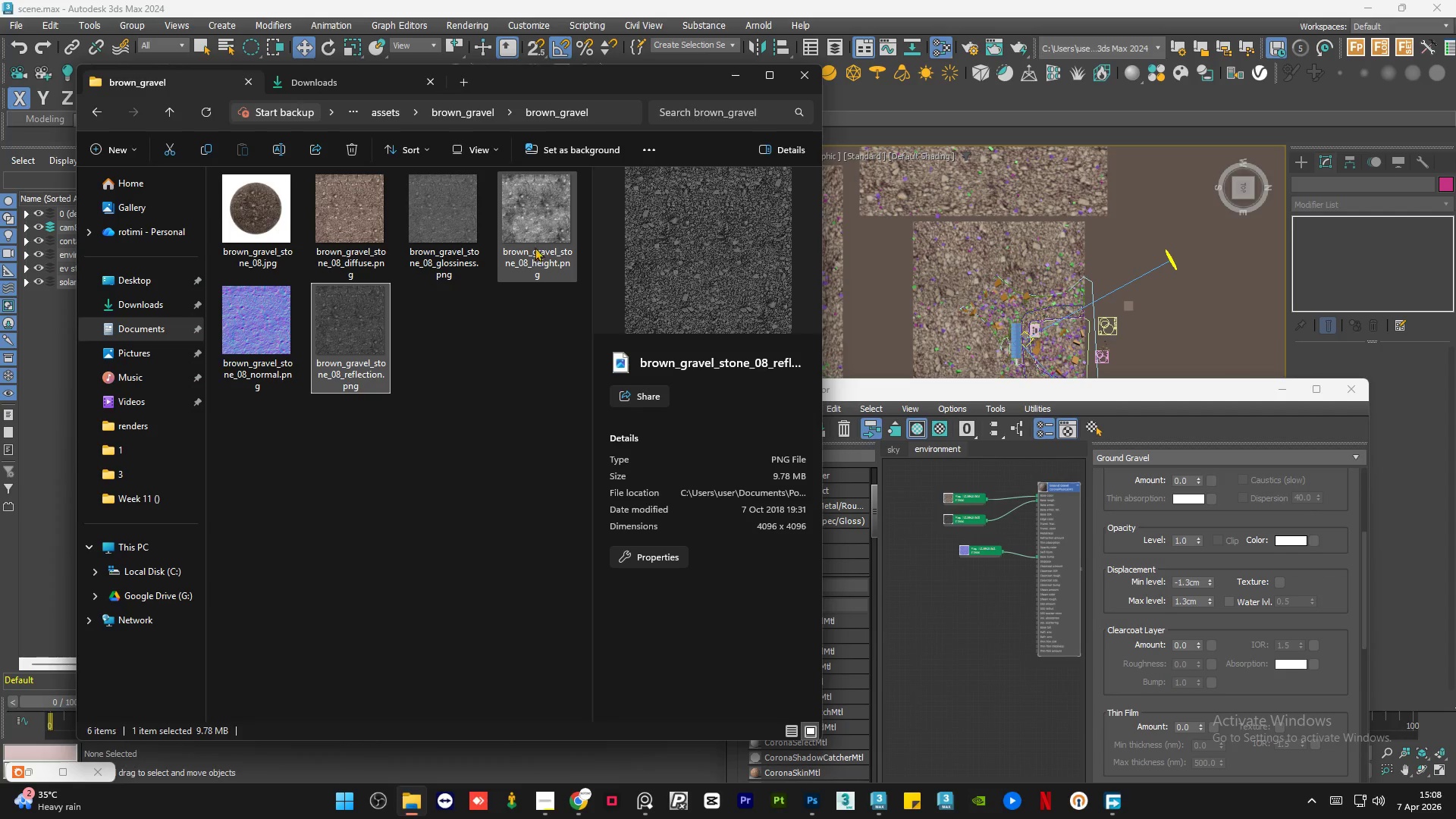 
left_click([539, 223])
 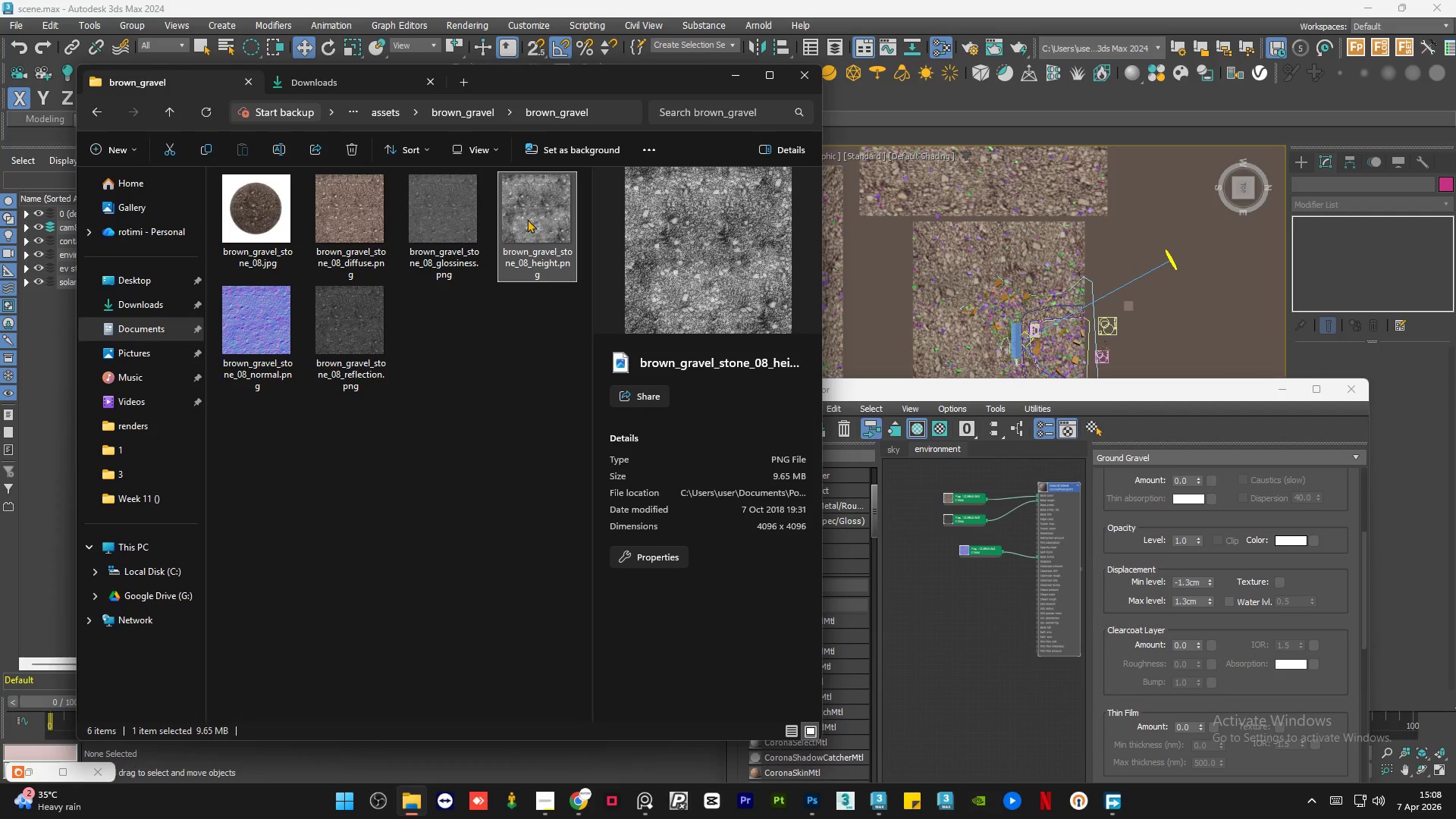 
left_click_drag(start_coordinate=[526, 218], to_coordinate=[981, 563])
 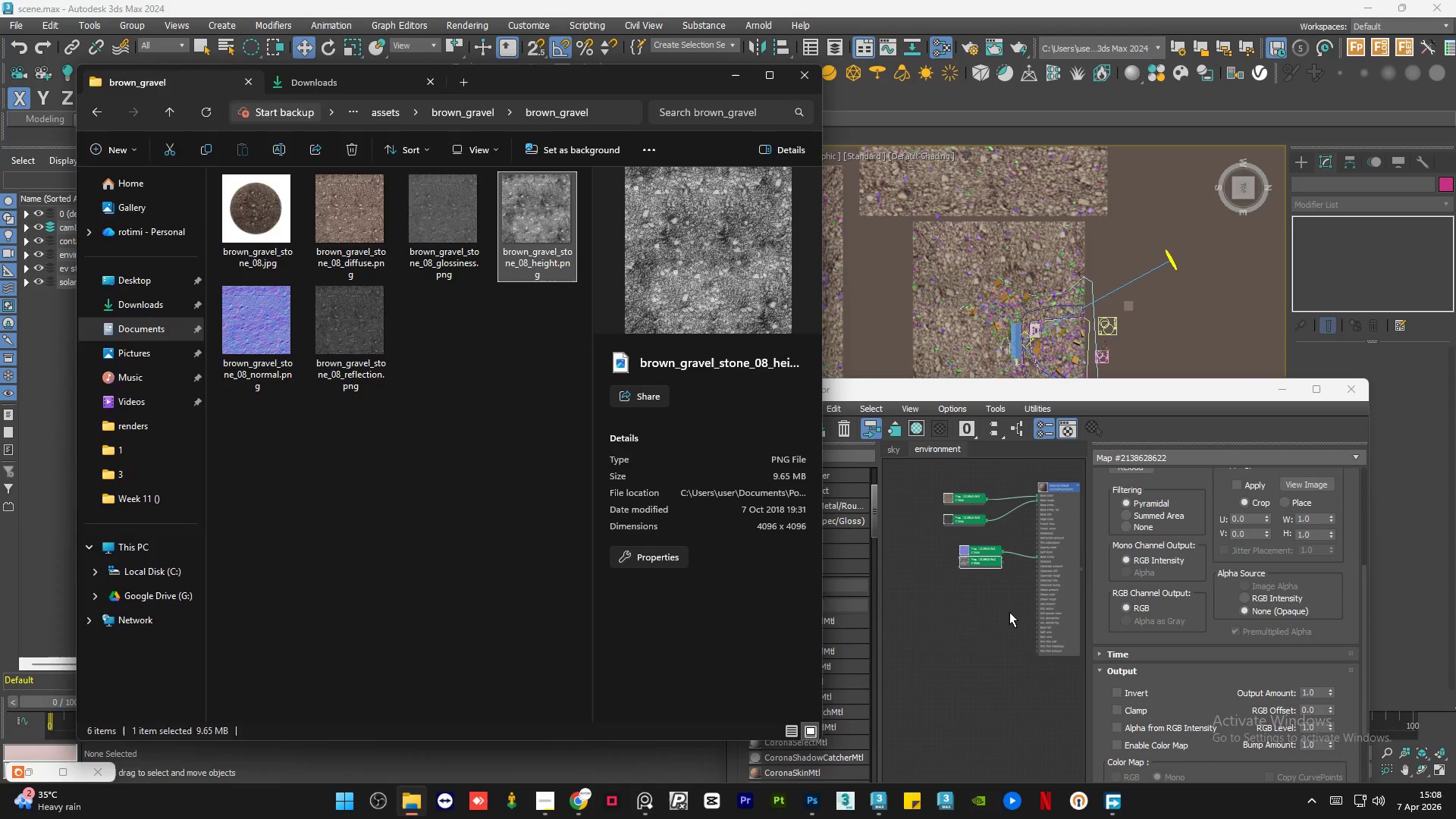 
left_click([1009, 612])
 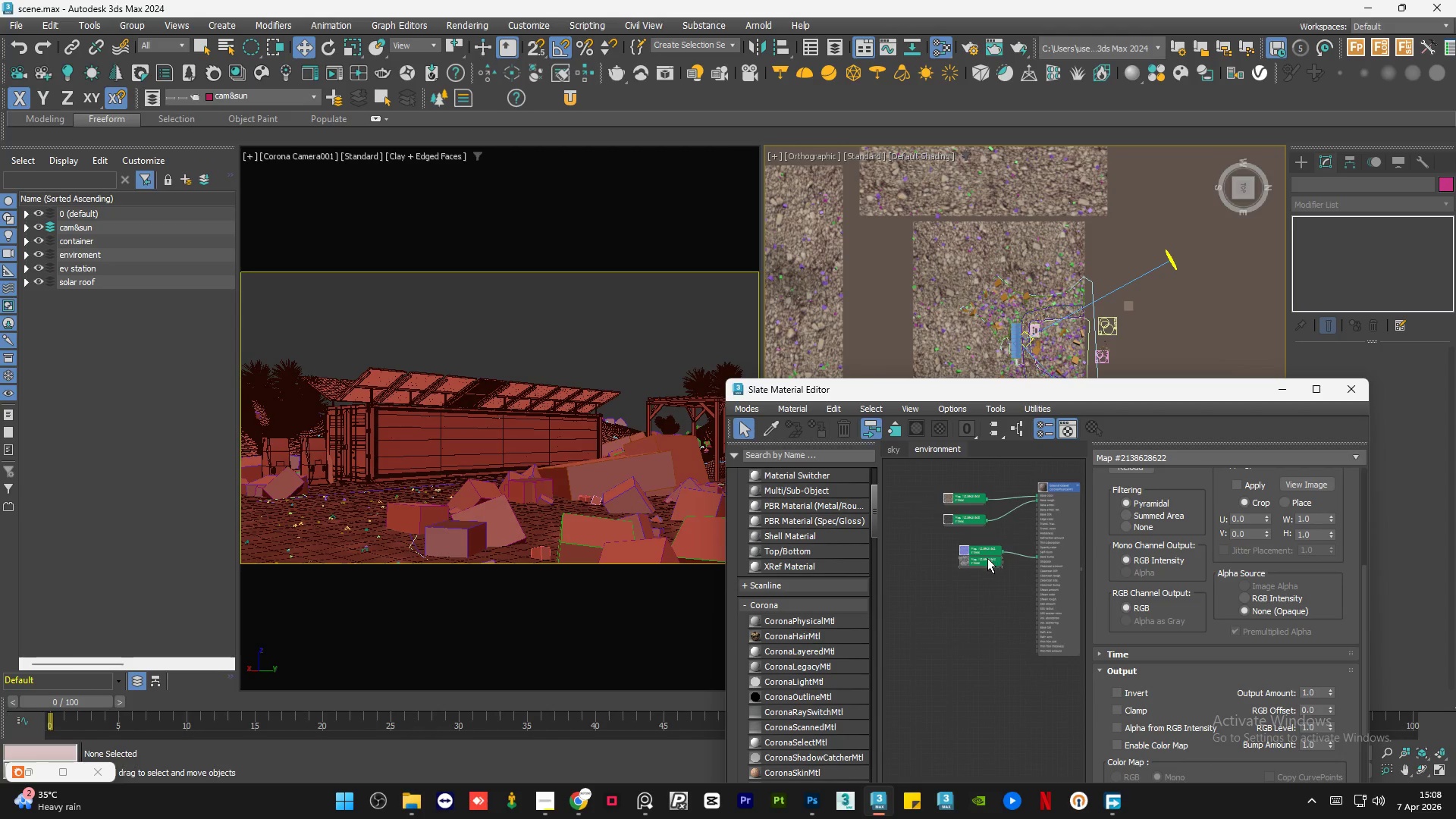 
left_click_drag(start_coordinate=[987, 559], to_coordinate=[993, 579])
 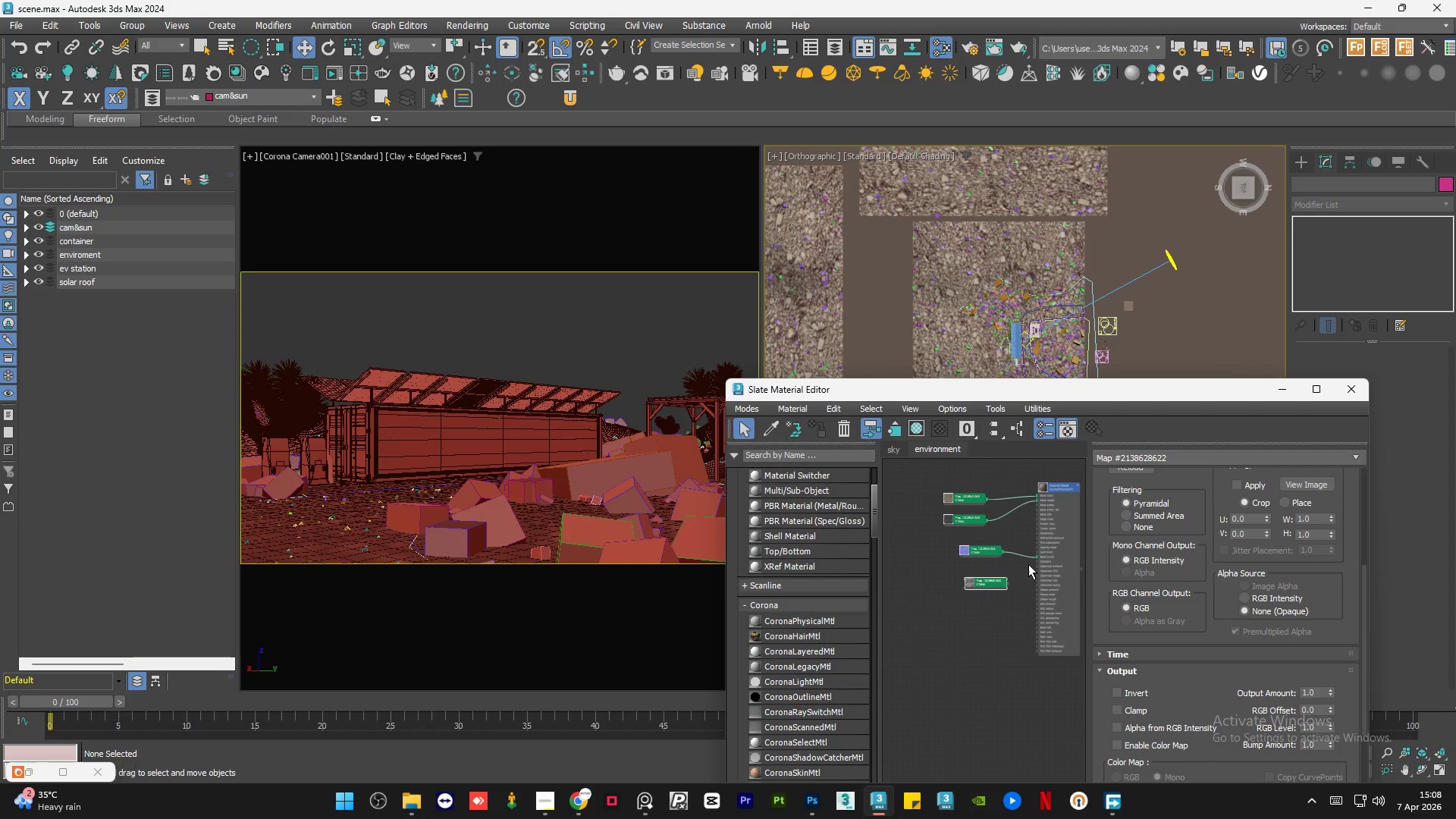 
scroll: coordinate [1041, 564], scroll_direction: up, amount: 7.0
 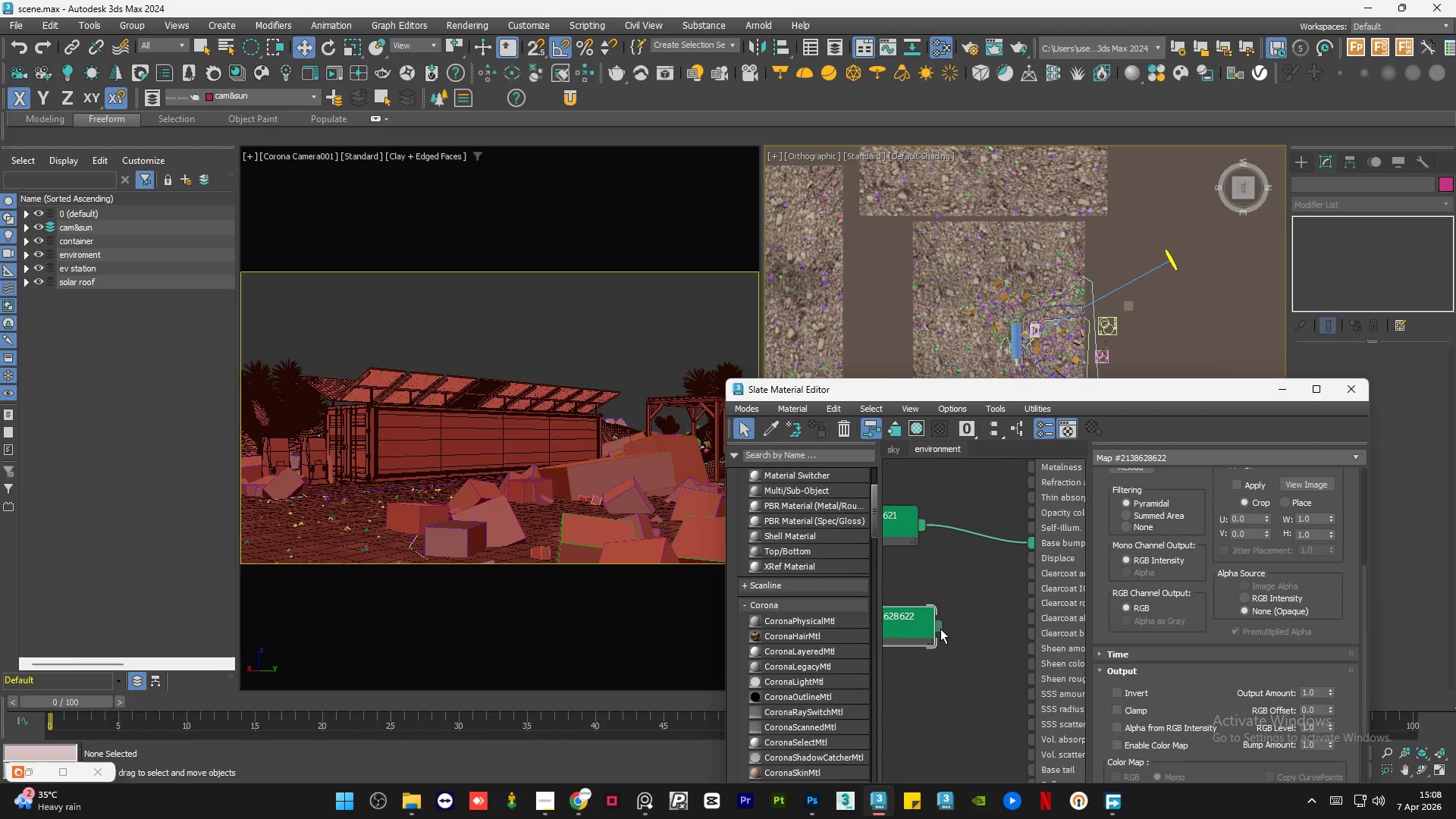 
left_click_drag(start_coordinate=[940, 626], to_coordinate=[1021, 582])
 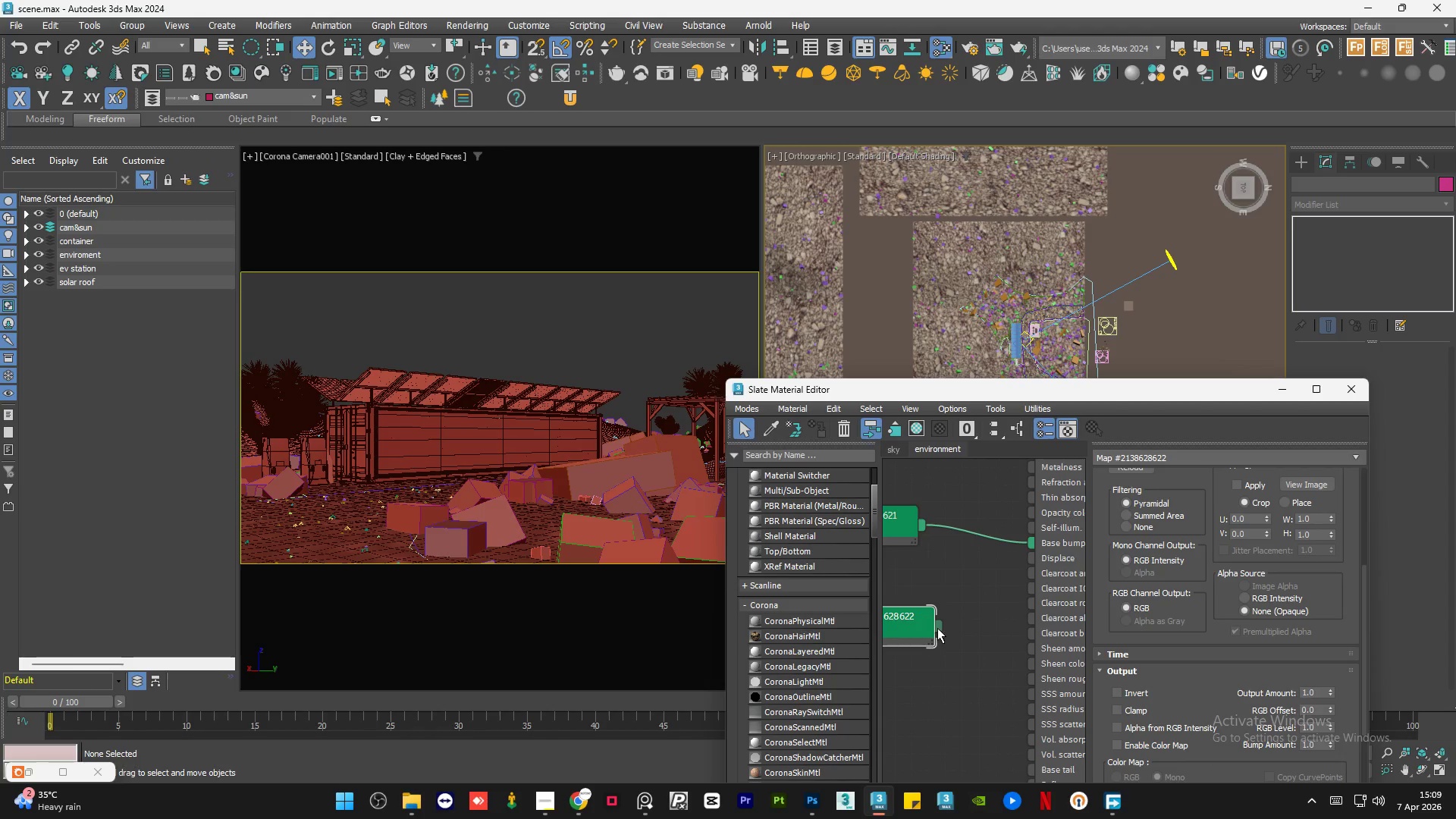 
left_click_drag(start_coordinate=[937, 627], to_coordinate=[1031, 559])
 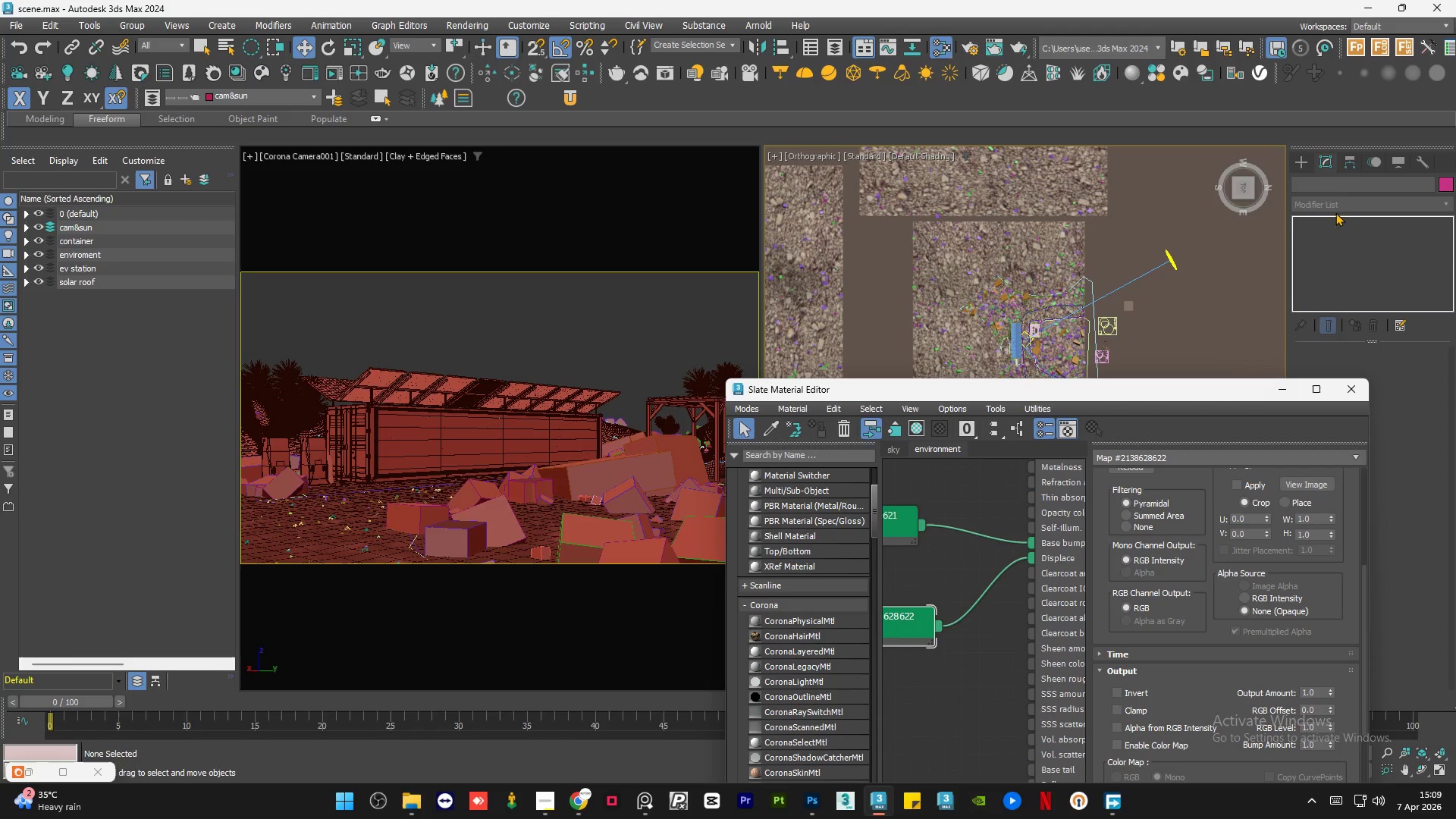 
left_click([1296, 163])
 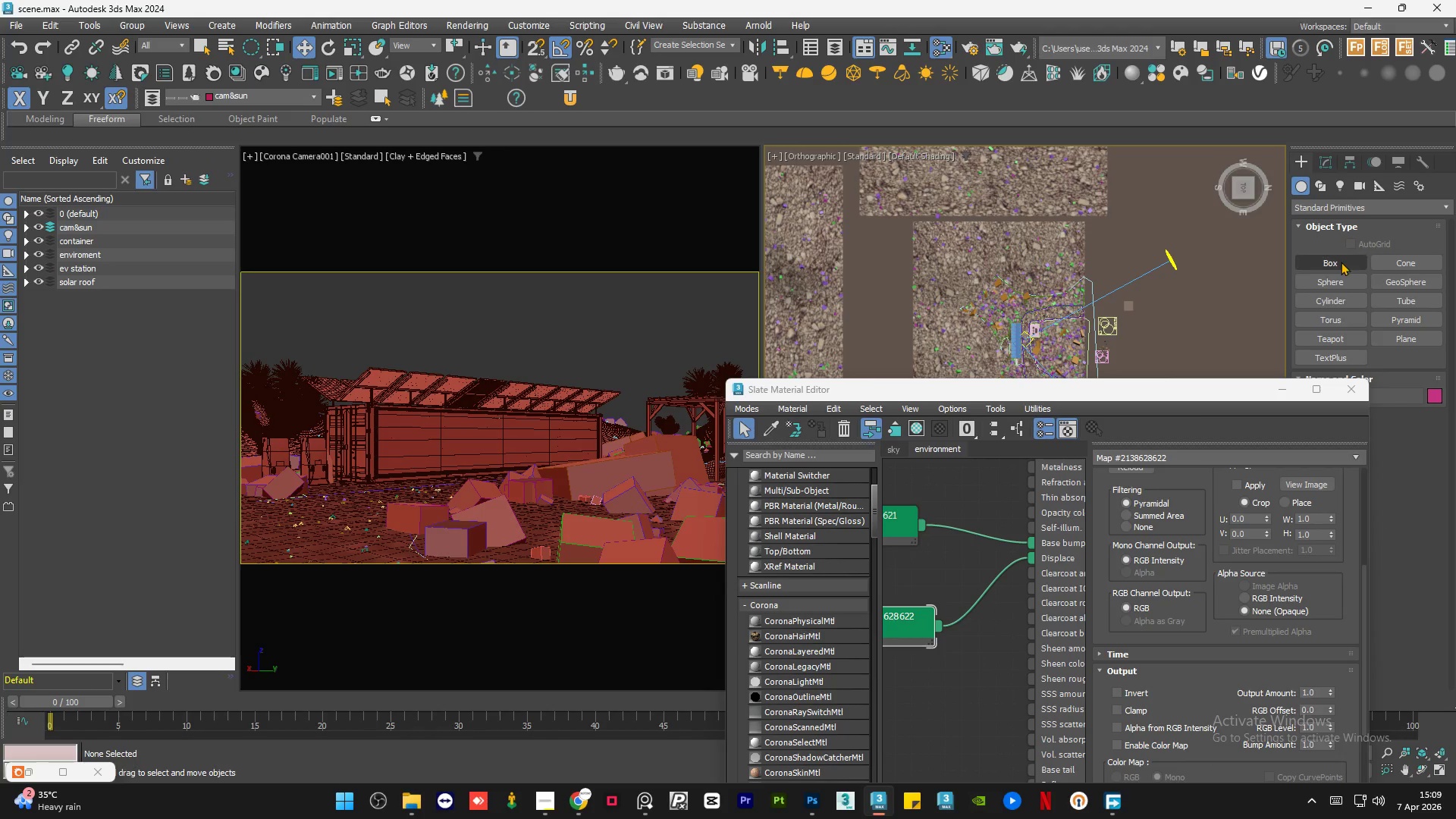 
left_click([1341, 262])
 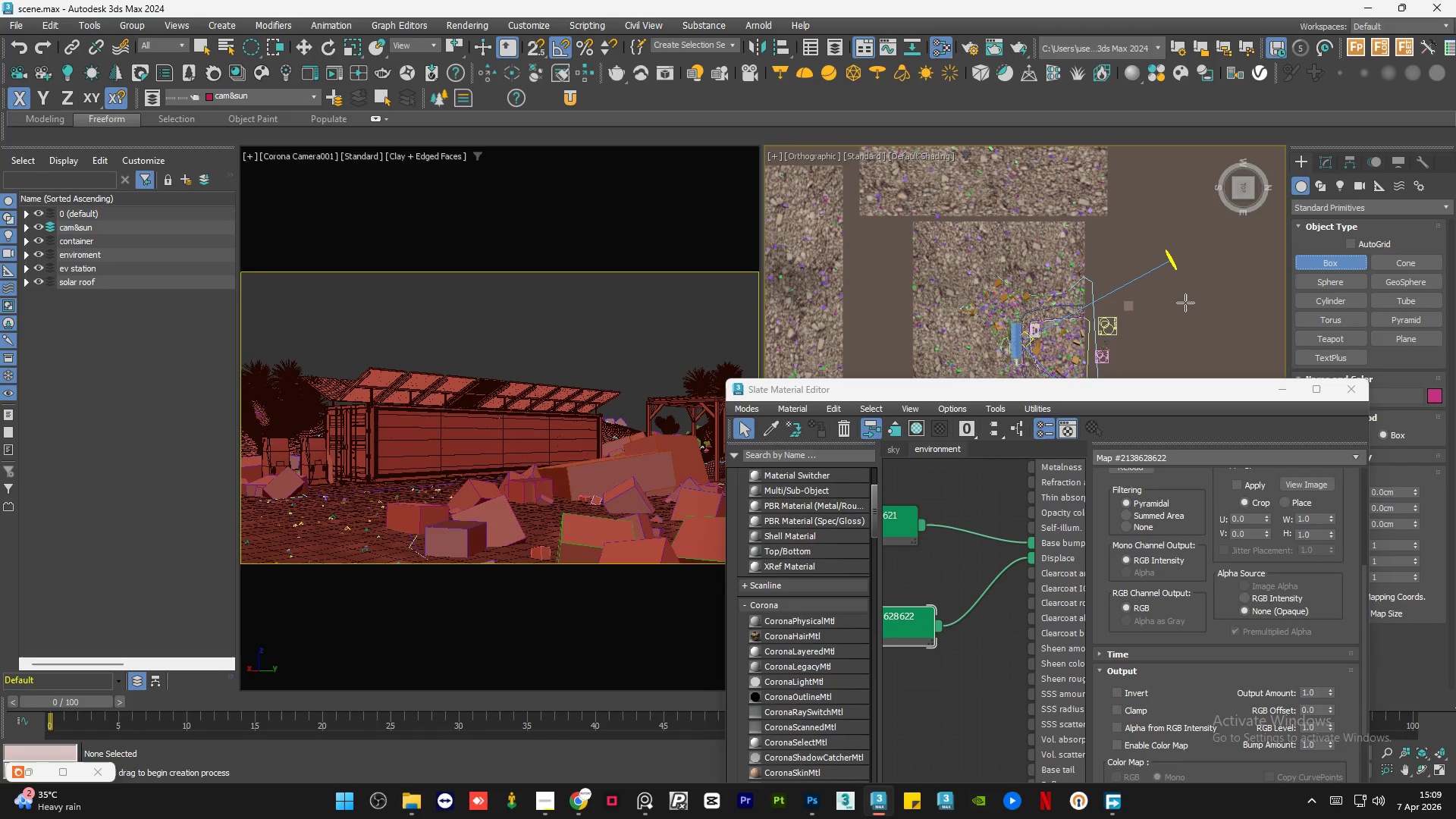 
left_click_drag(start_coordinate=[1183, 301], to_coordinate=[1211, 329])
 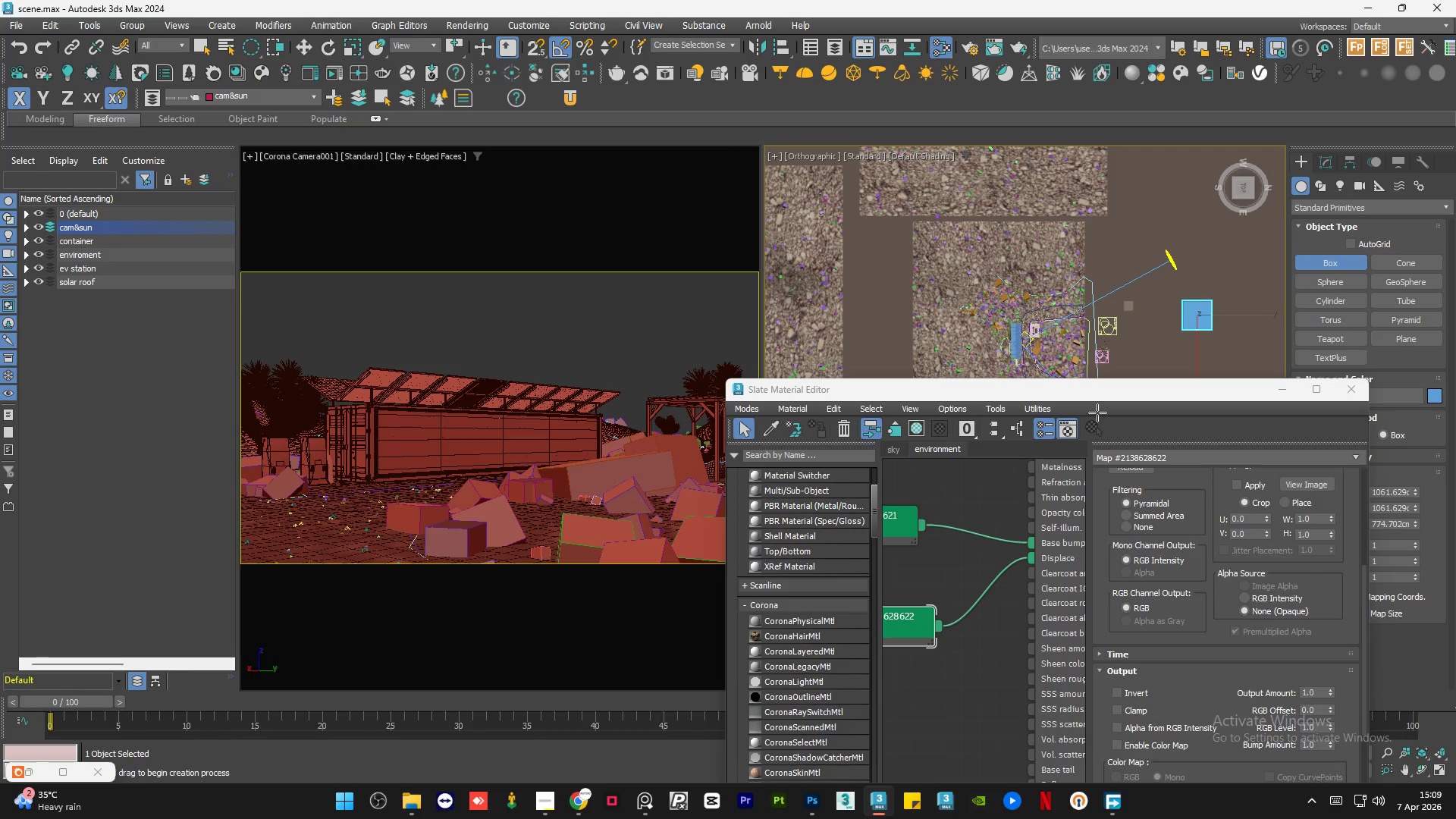 
left_click([1065, 538])
 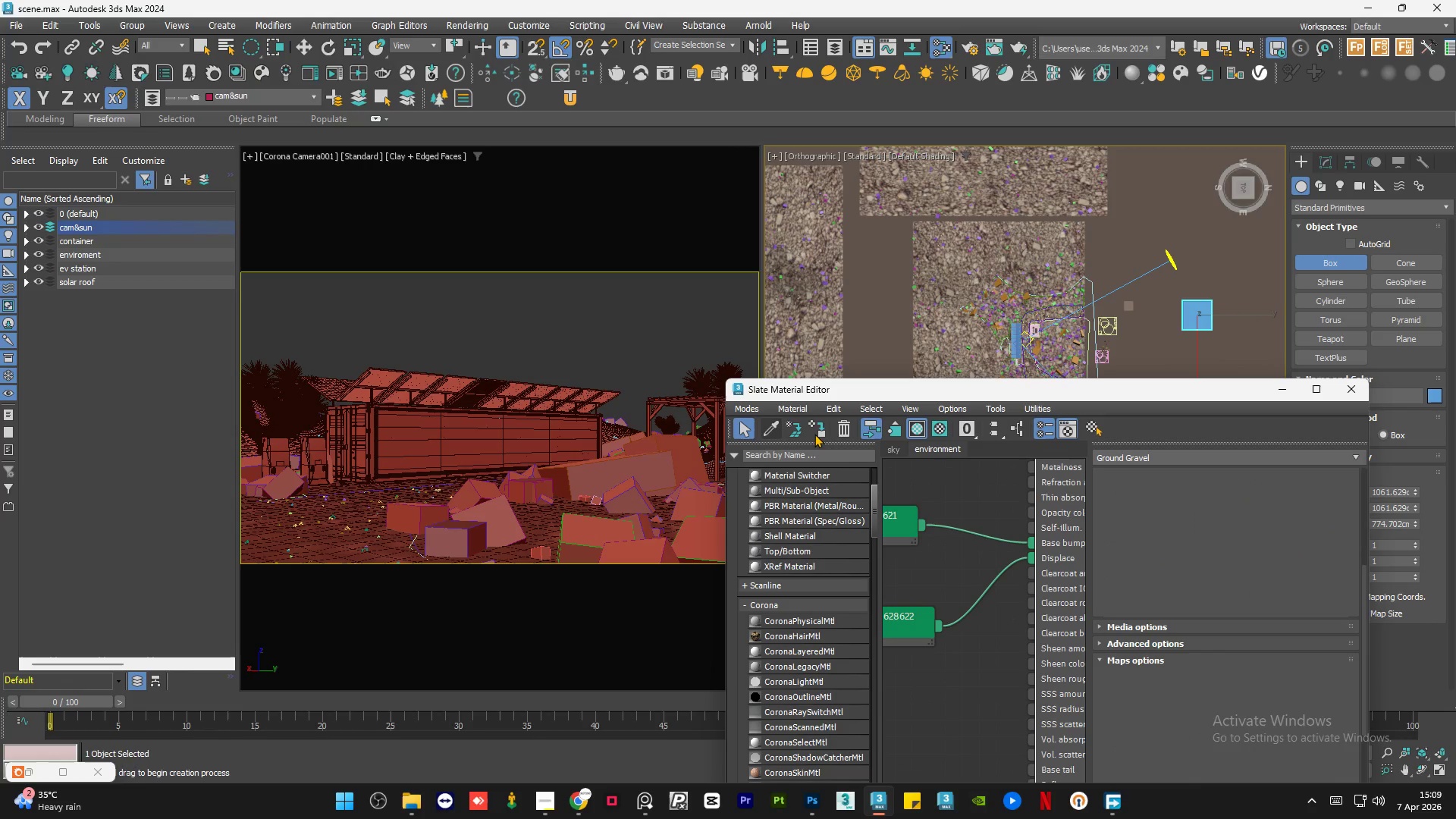 
left_click([826, 432])
 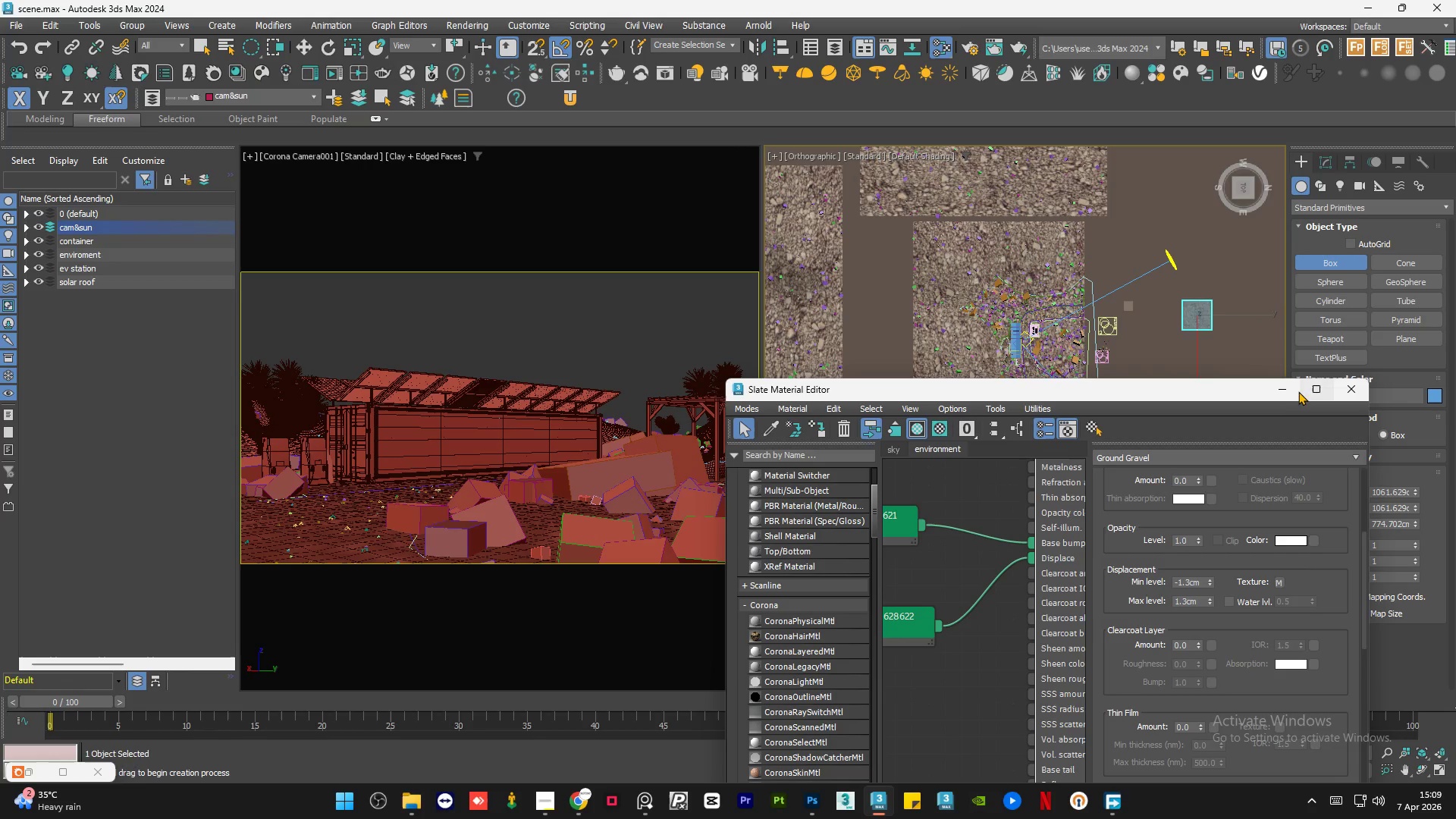 
left_click([1287, 393])
 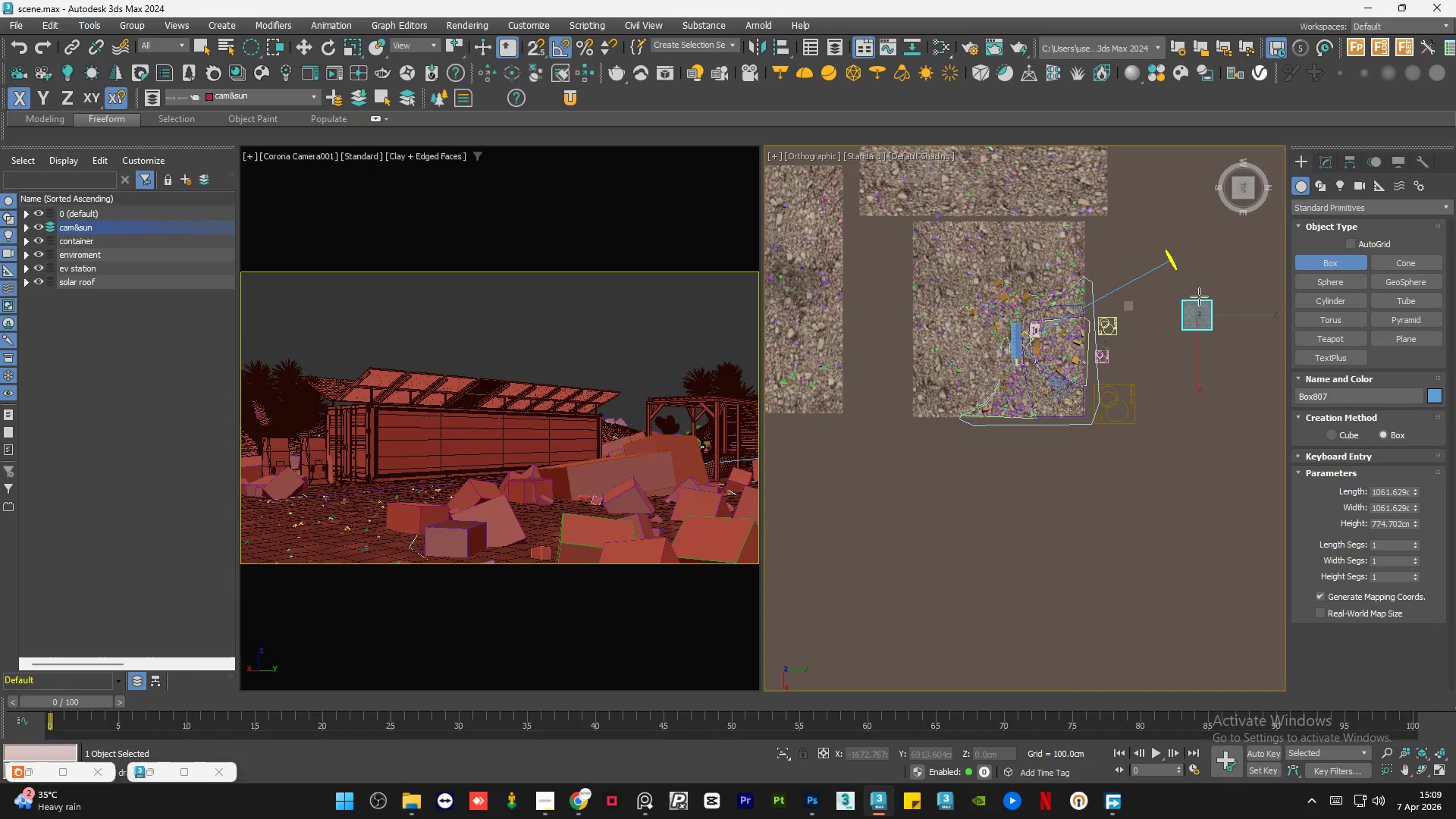 
scroll: coordinate [1205, 320], scroll_direction: up, amount: 7.0
 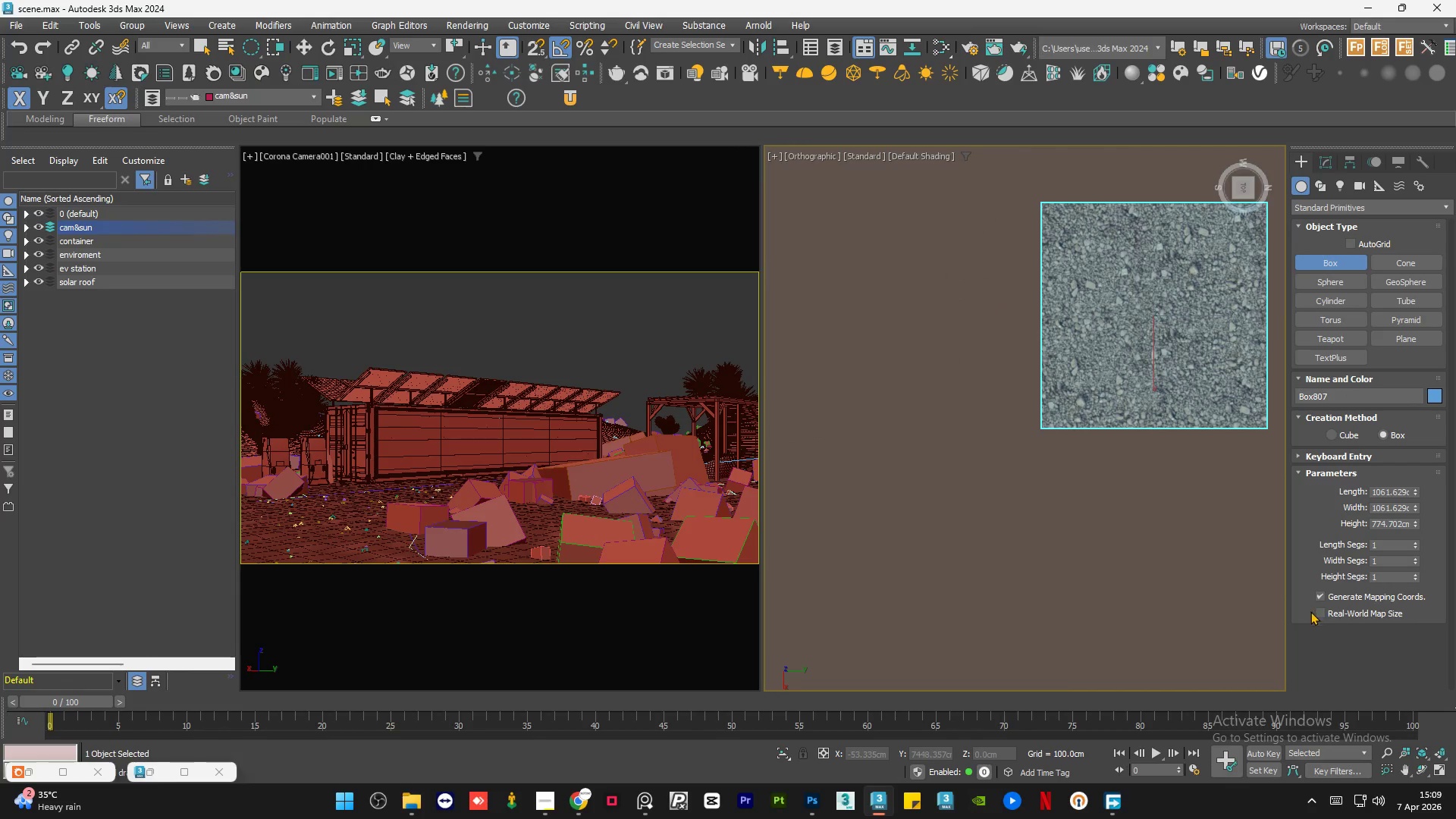 
left_click([1320, 613])
 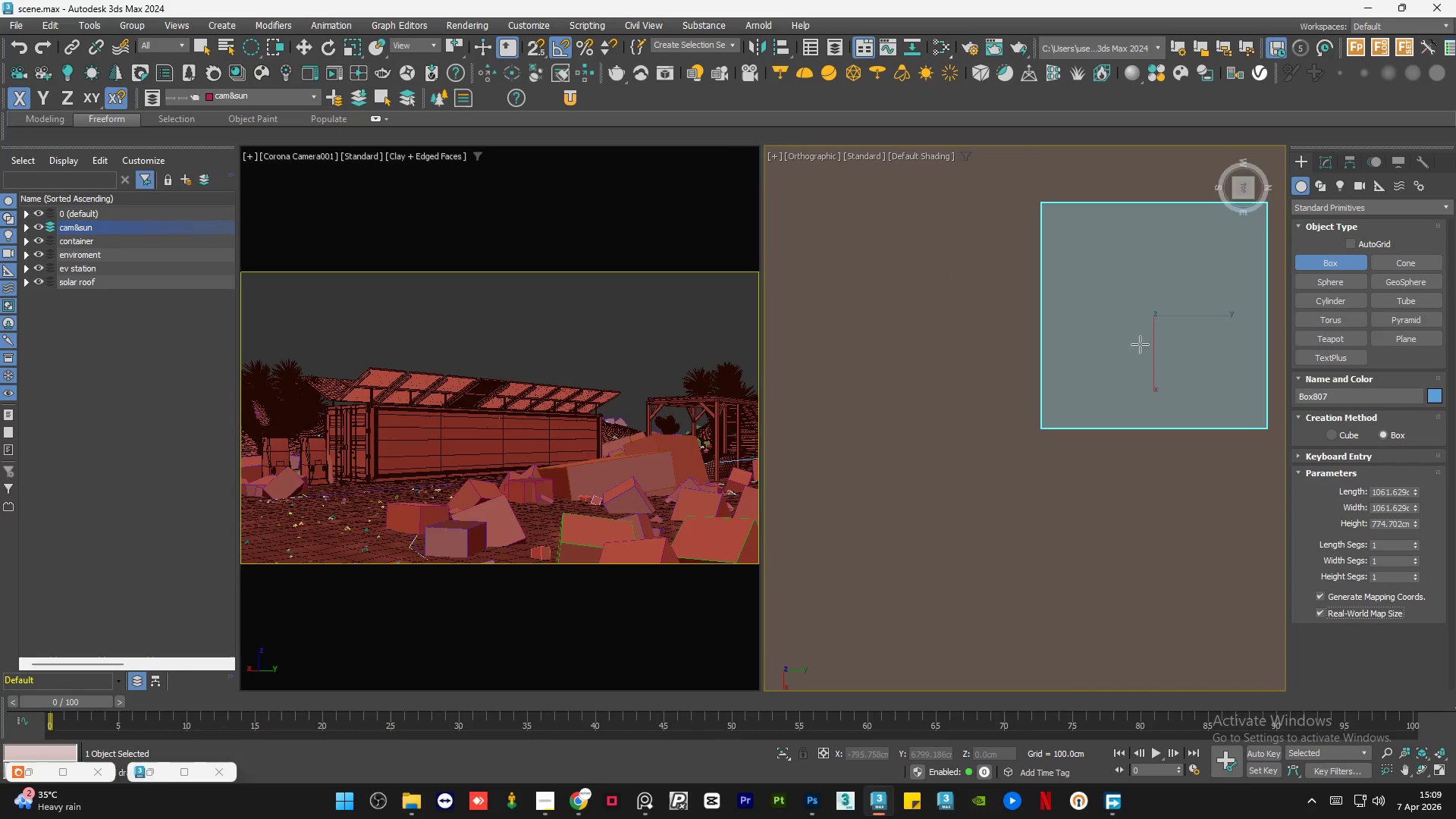 
key(Q)
 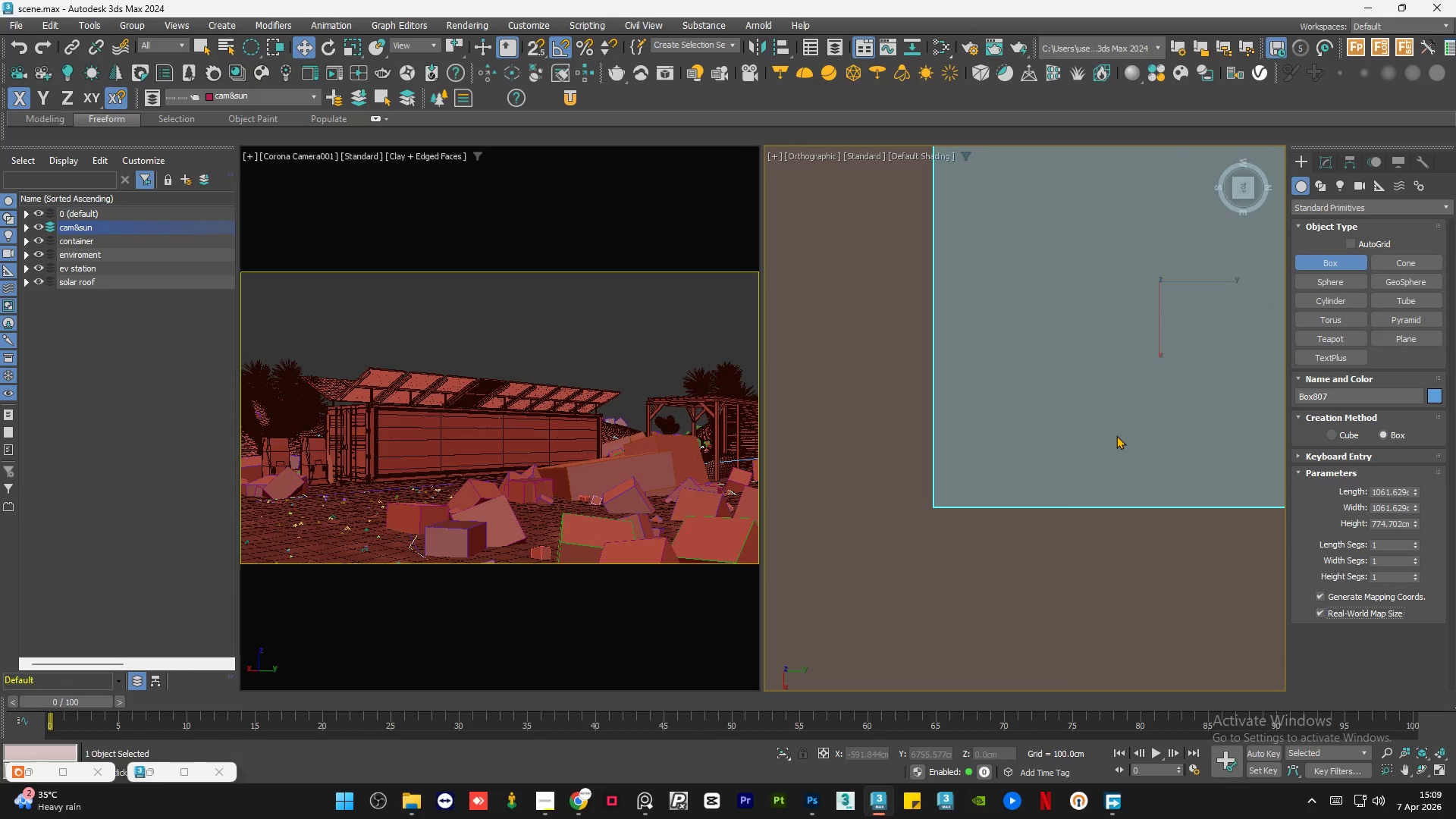 
scroll: coordinate [1116, 435], scroll_direction: up, amount: 4.0
 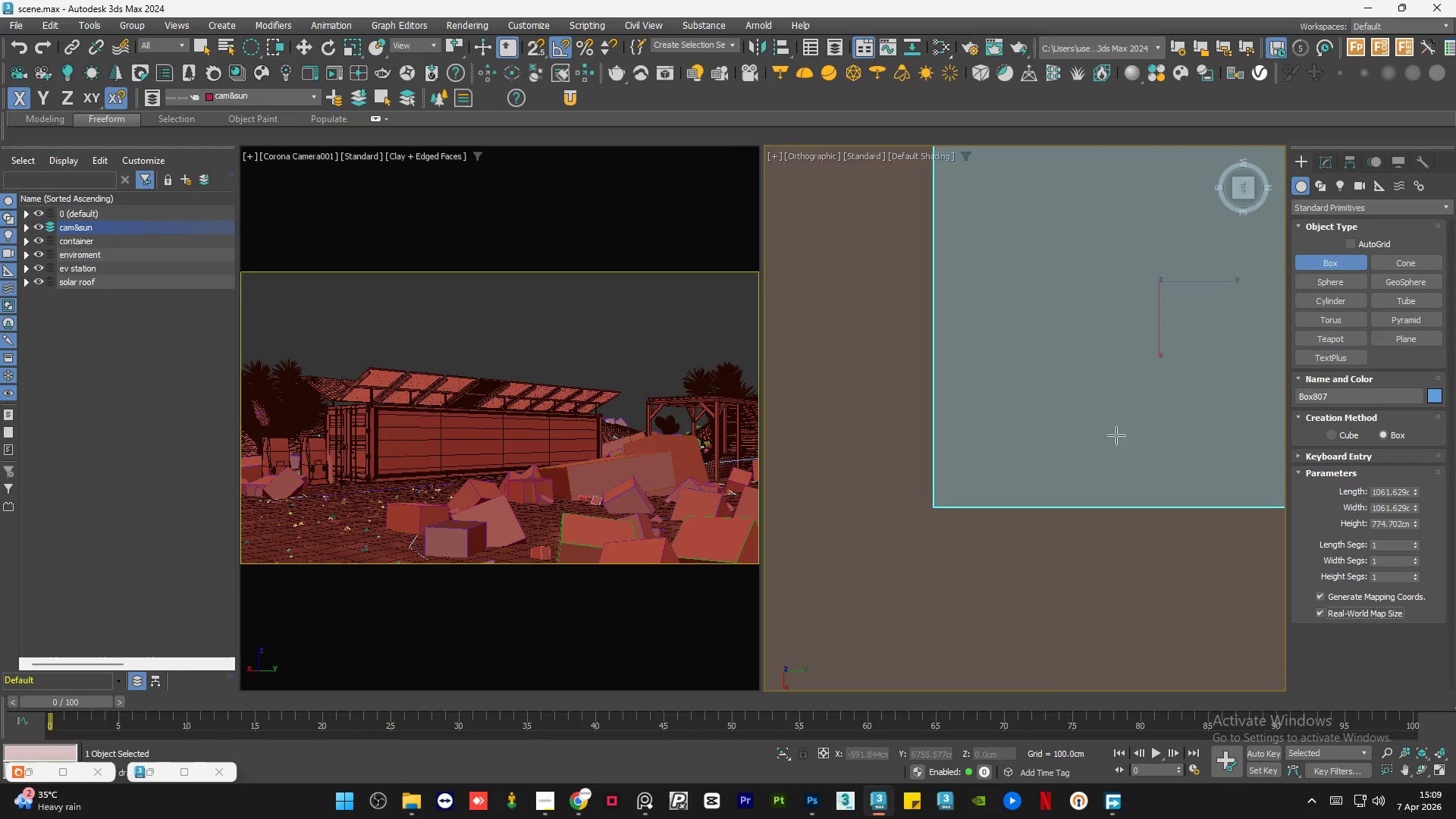 
scroll: coordinate [1072, 558], scroll_direction: down, amount: 4.0
 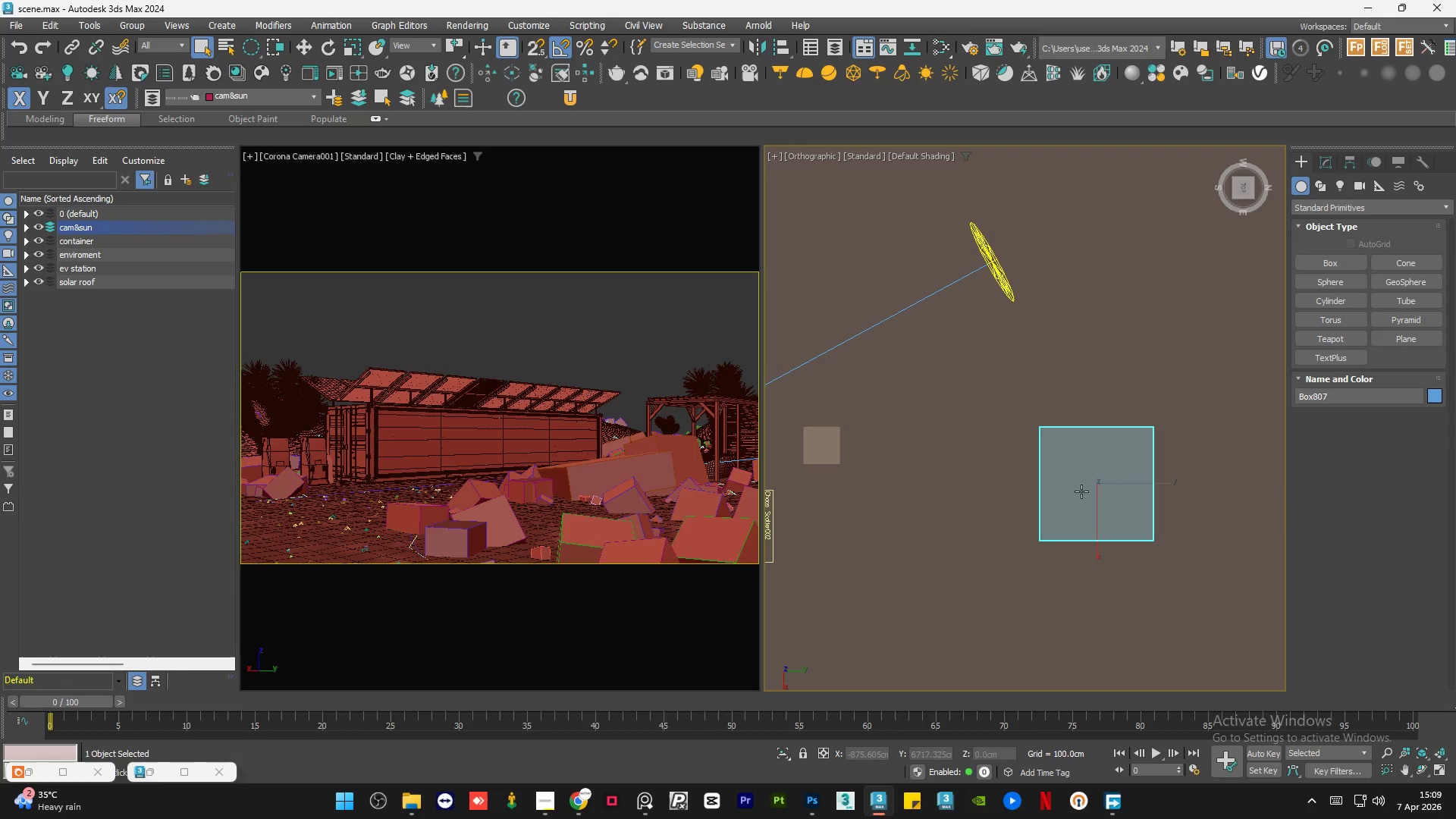 
left_click([1081, 491])
 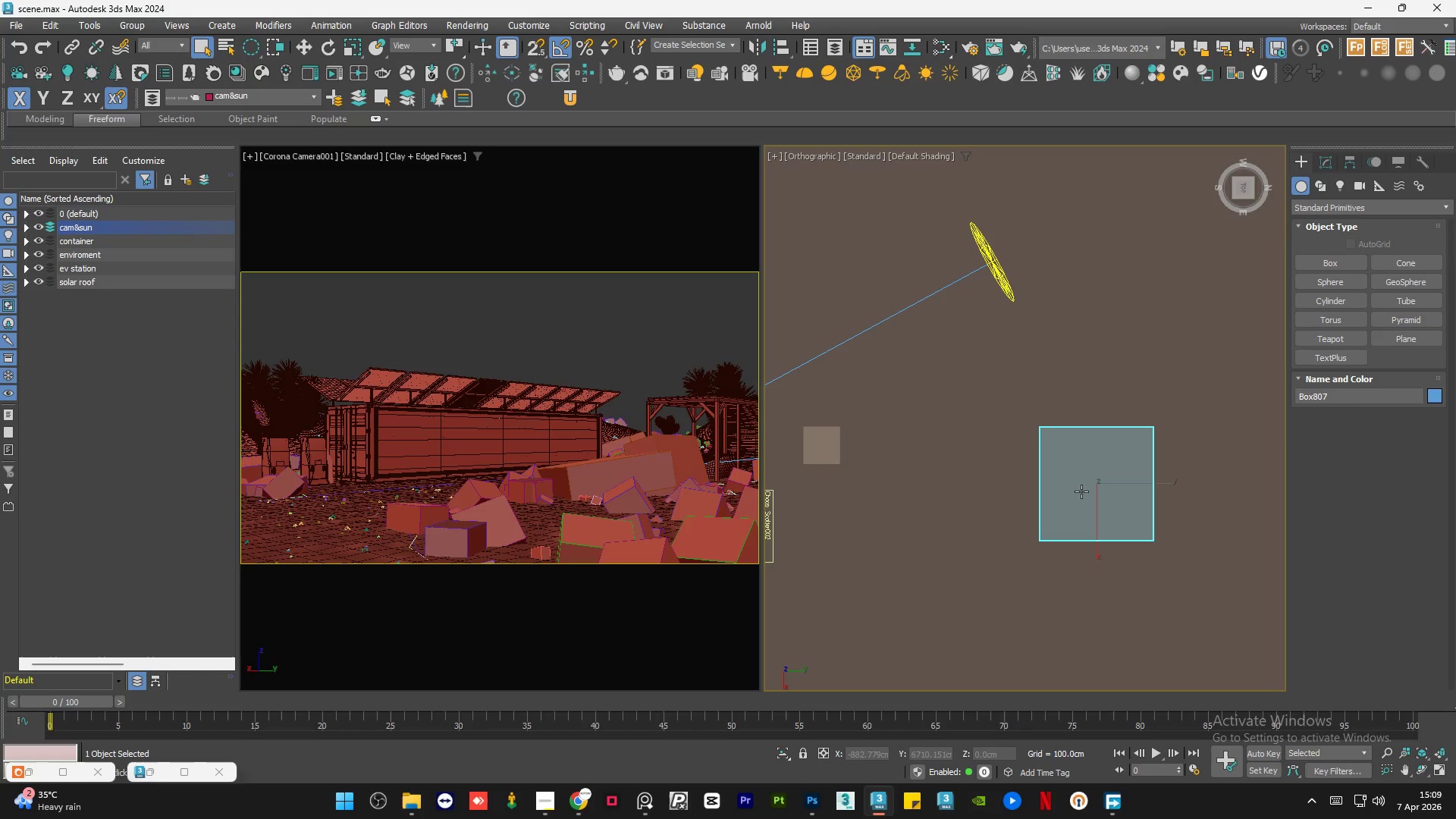 
key(Delete)
 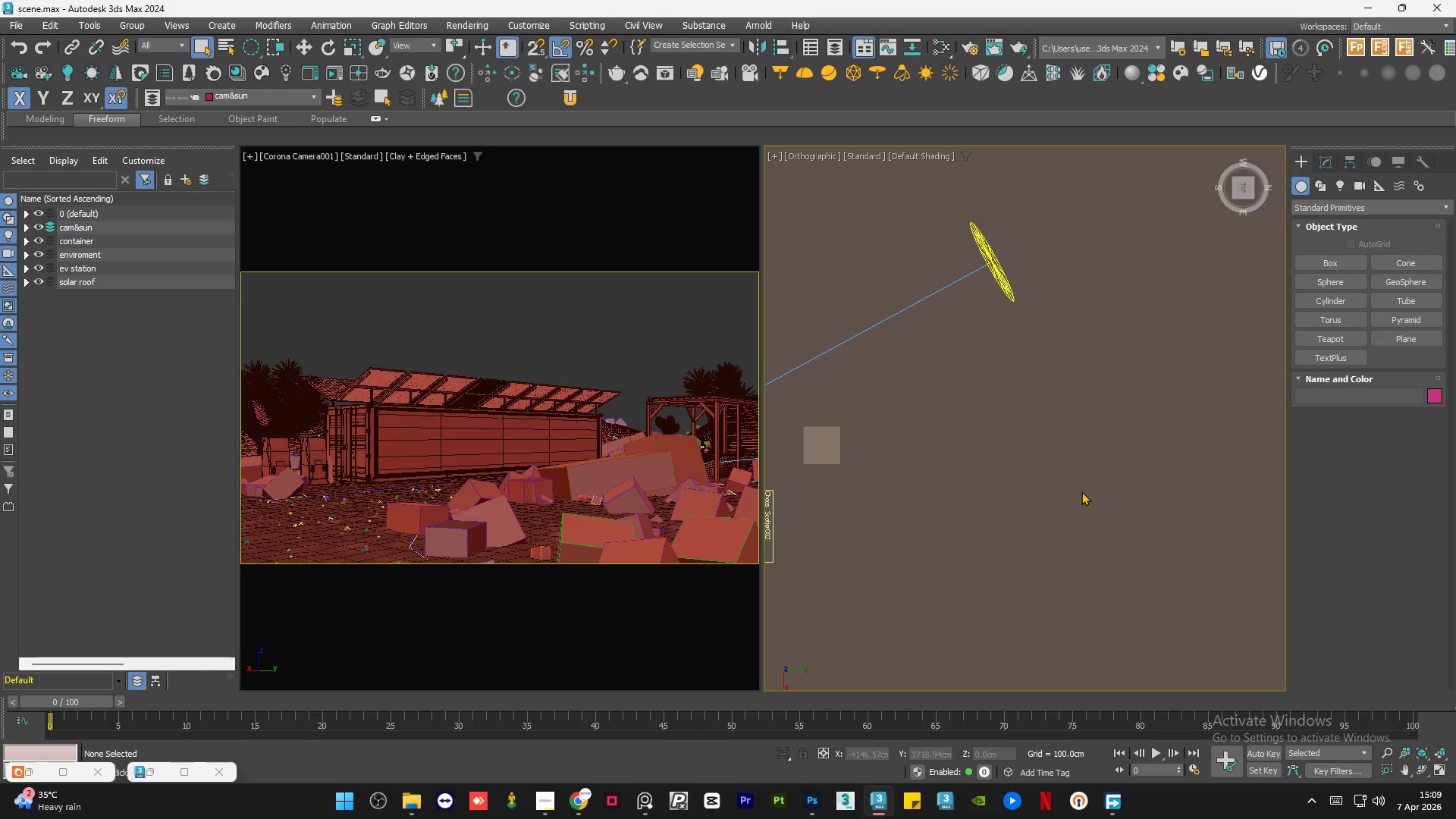 
scroll: coordinate [1081, 491], scroll_direction: down, amount: 5.0
 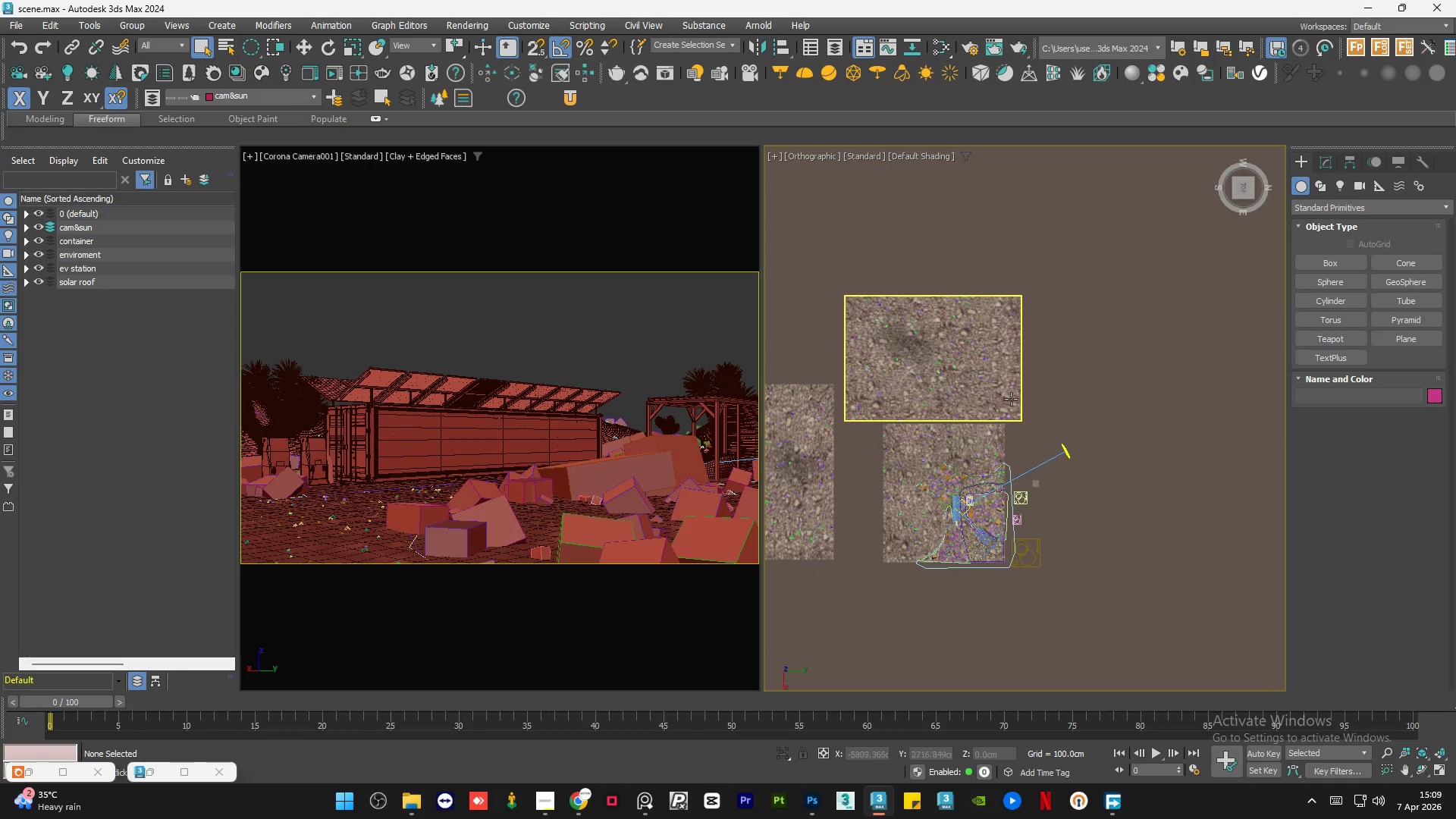 
left_click([1015, 397])
 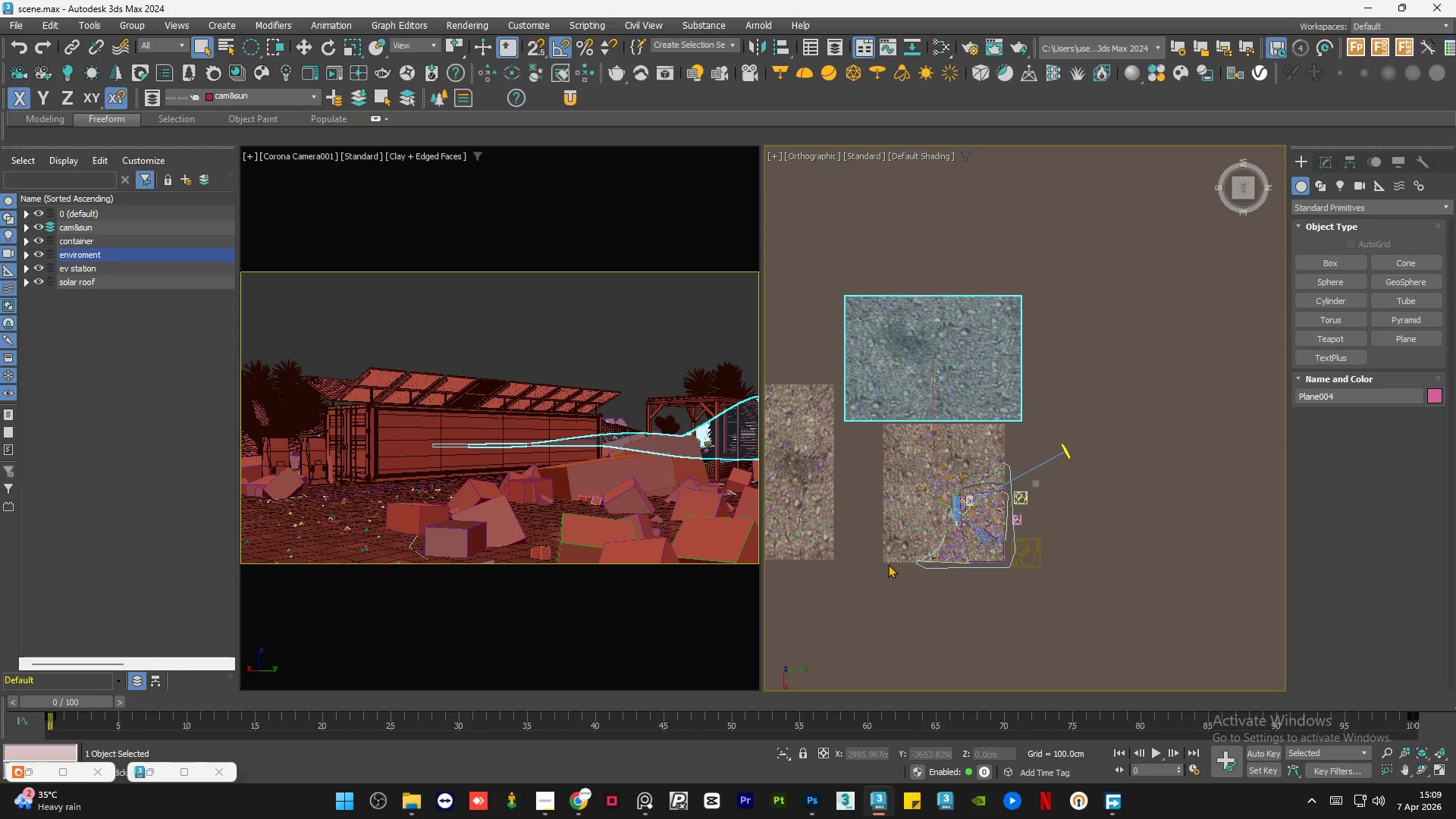 
hold_key(key=ControlLeft, duration=0.62)
left_click([890, 556])
 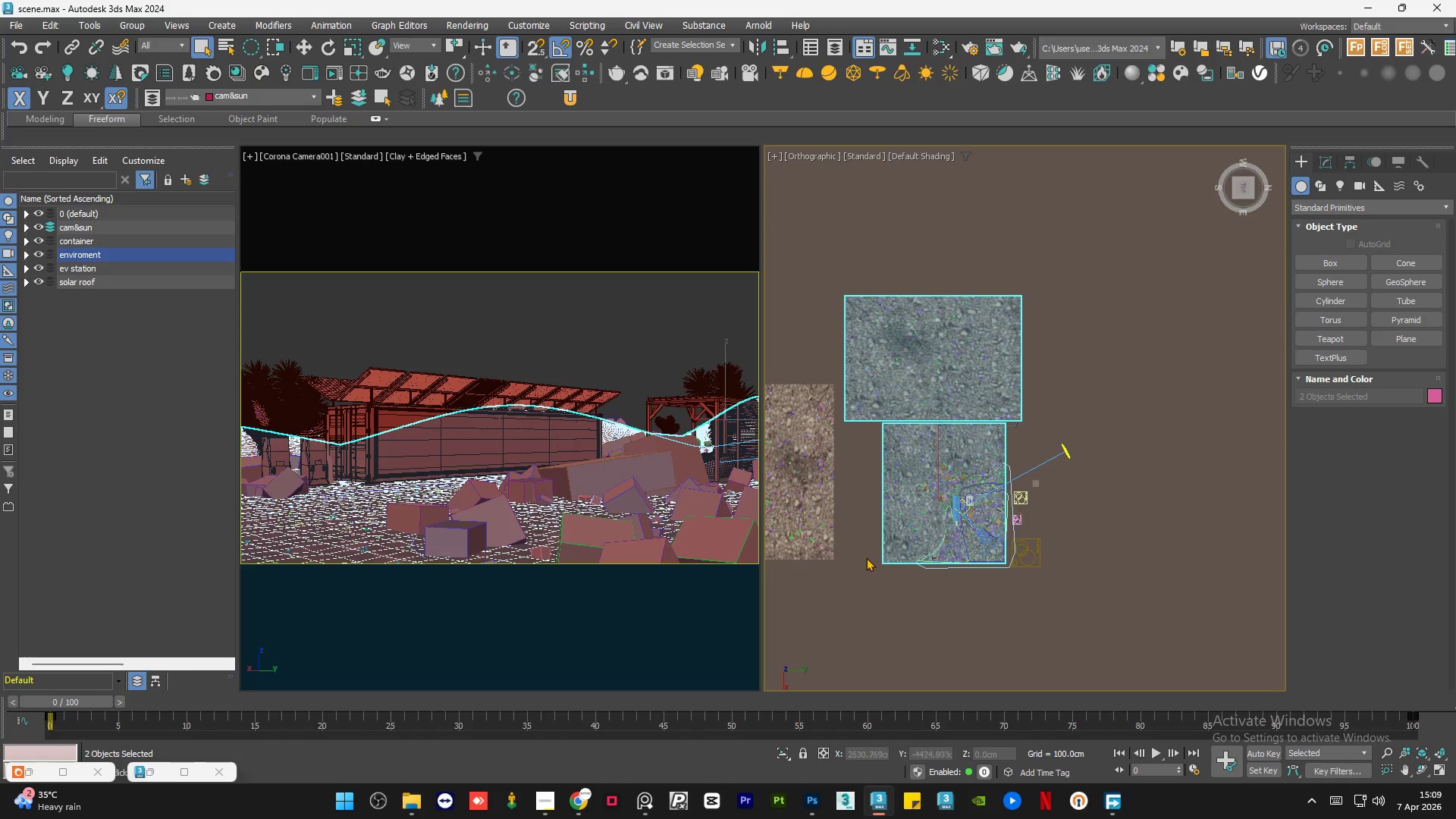 
hold_key(key=ControlLeft, duration=0.77)
left_click([830, 551])
 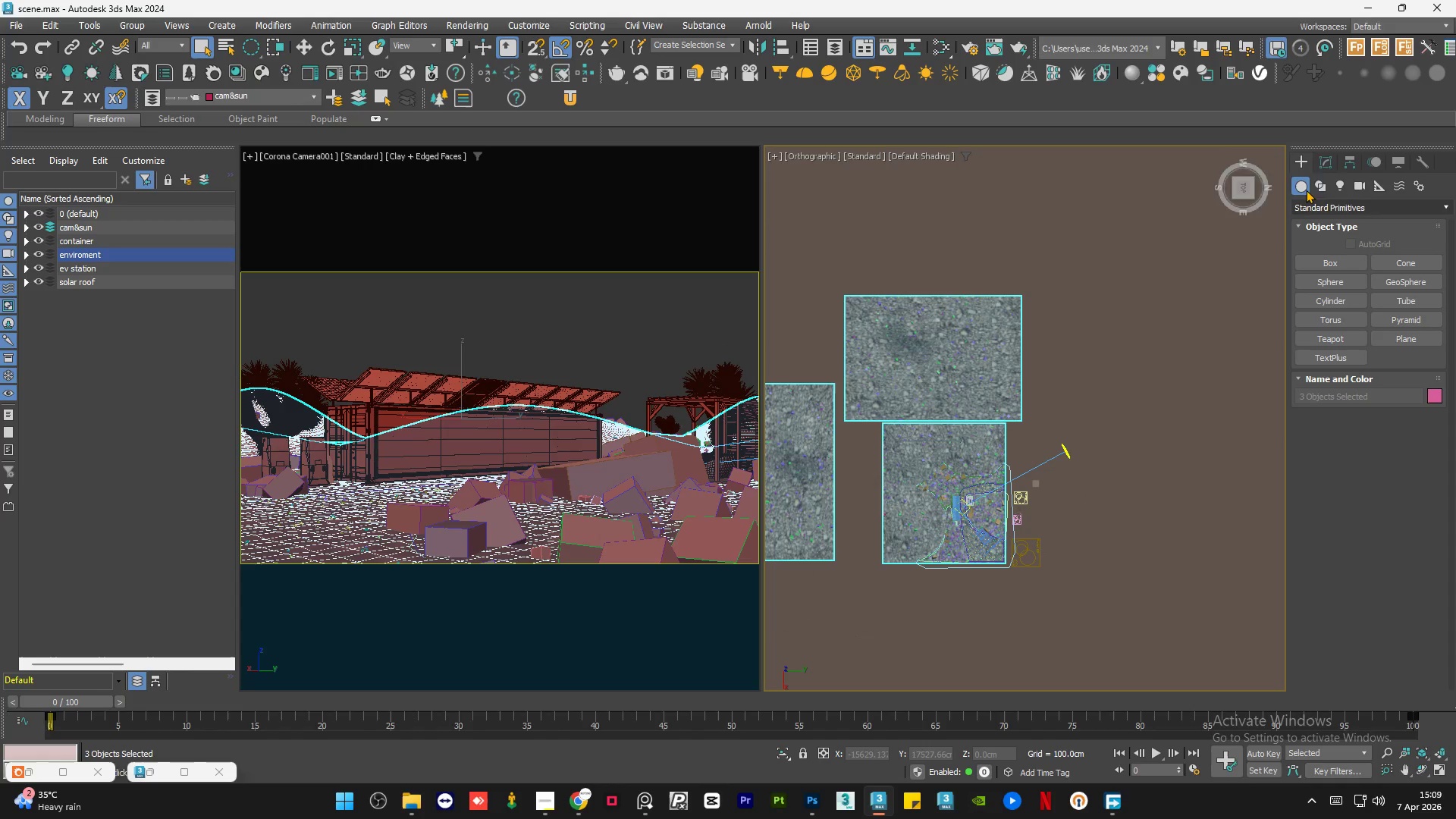 
left_click([1326, 159])
 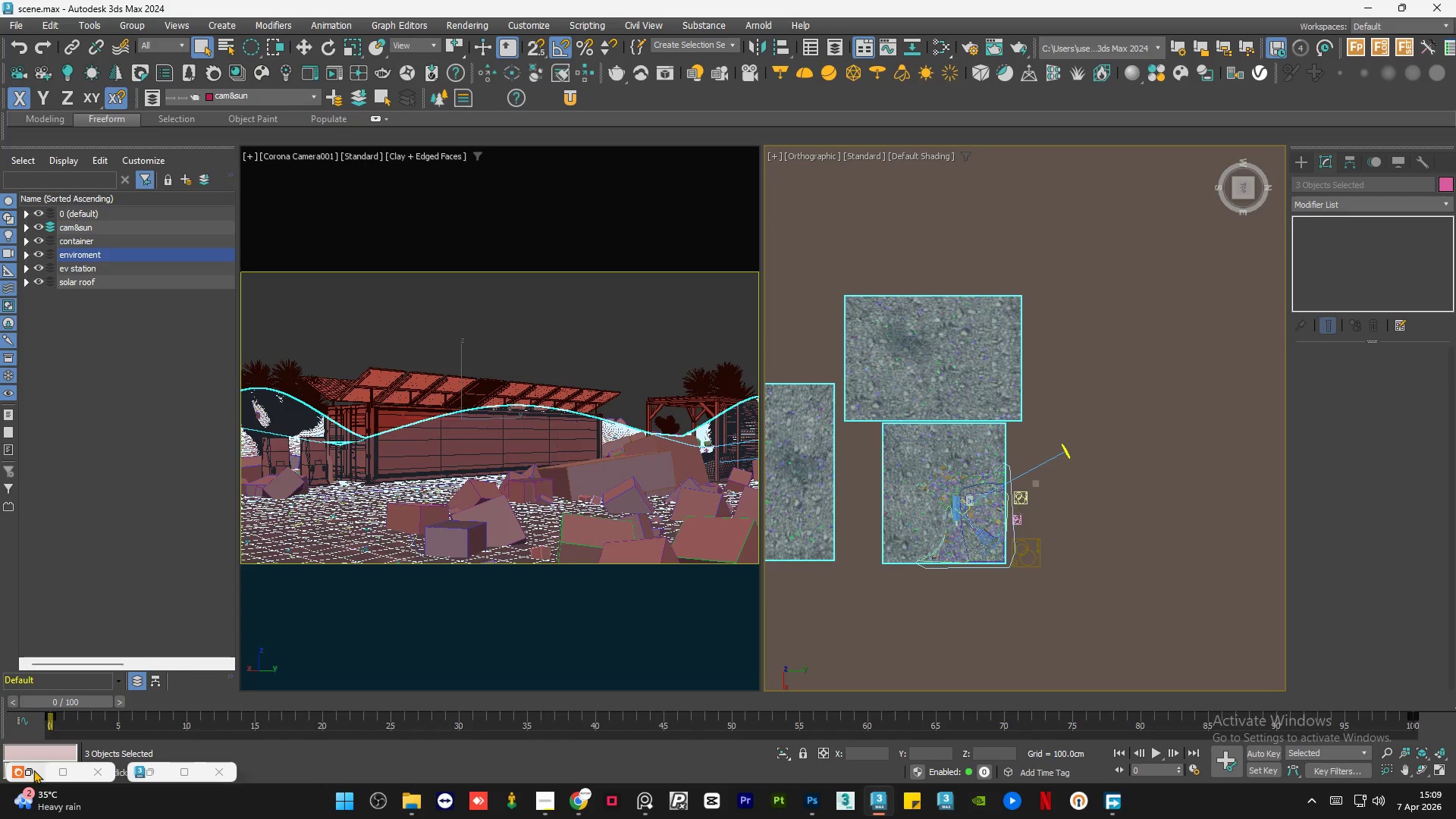 
scroll: coordinate [980, 529], scroll_direction: up, amount: 6.0
 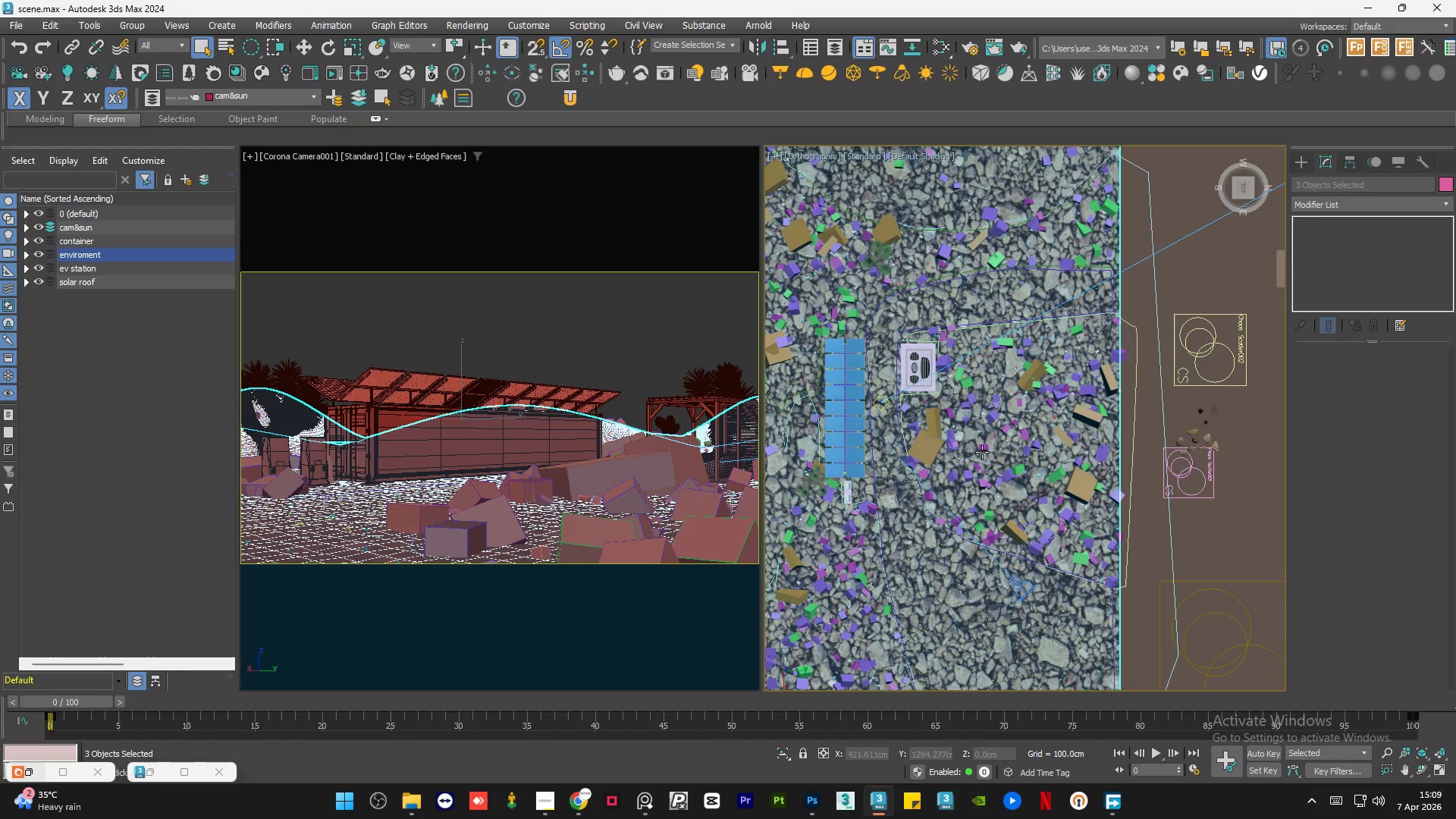 
hold_key(key=AltLeft, duration=1.52)
scroll: coordinate [1053, 485], scroll_direction: down, amount: 1.0
 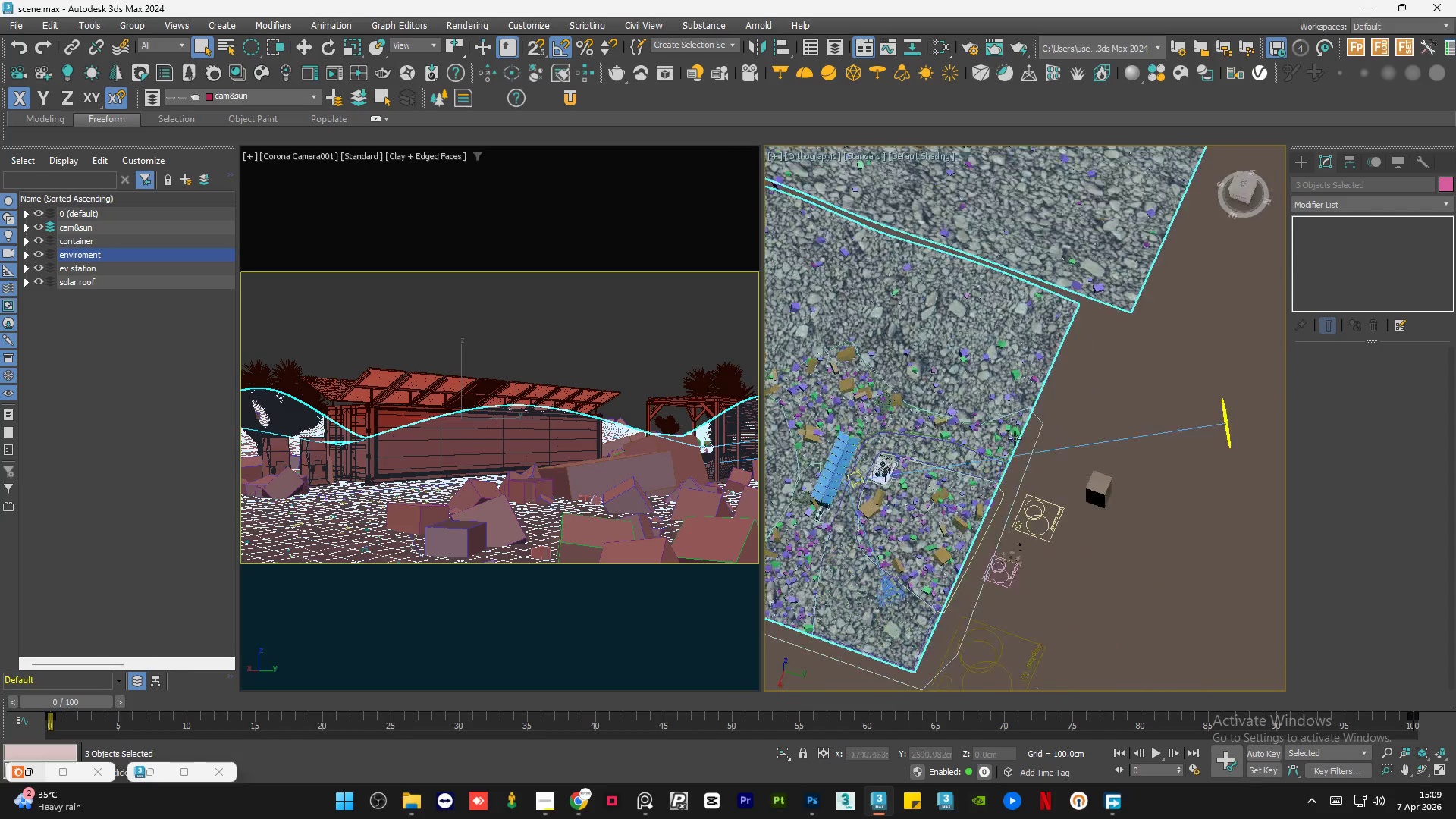 
key(Alt+AltLeft)
 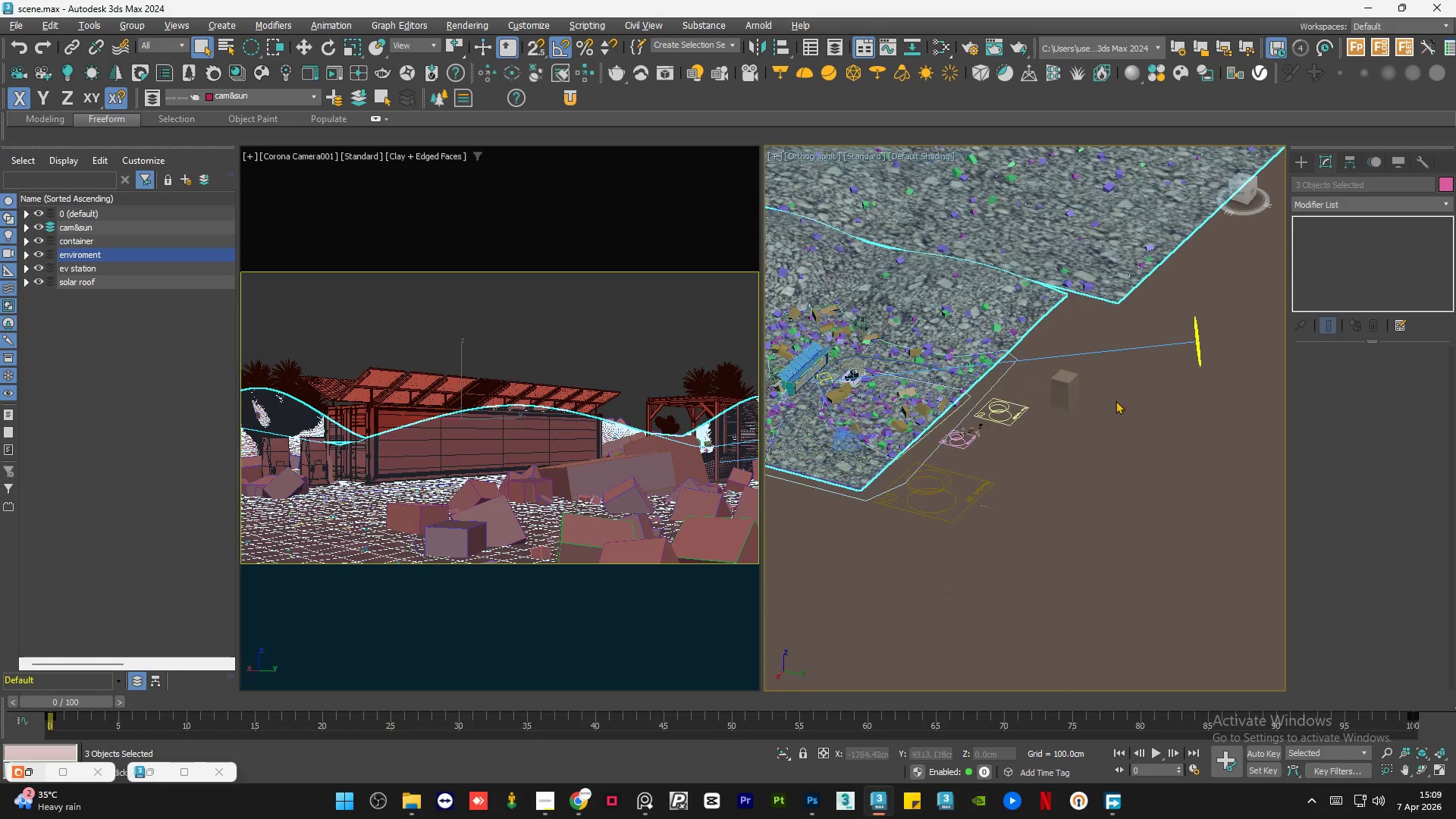 
hold_key(key=AltLeft, duration=0.56)
 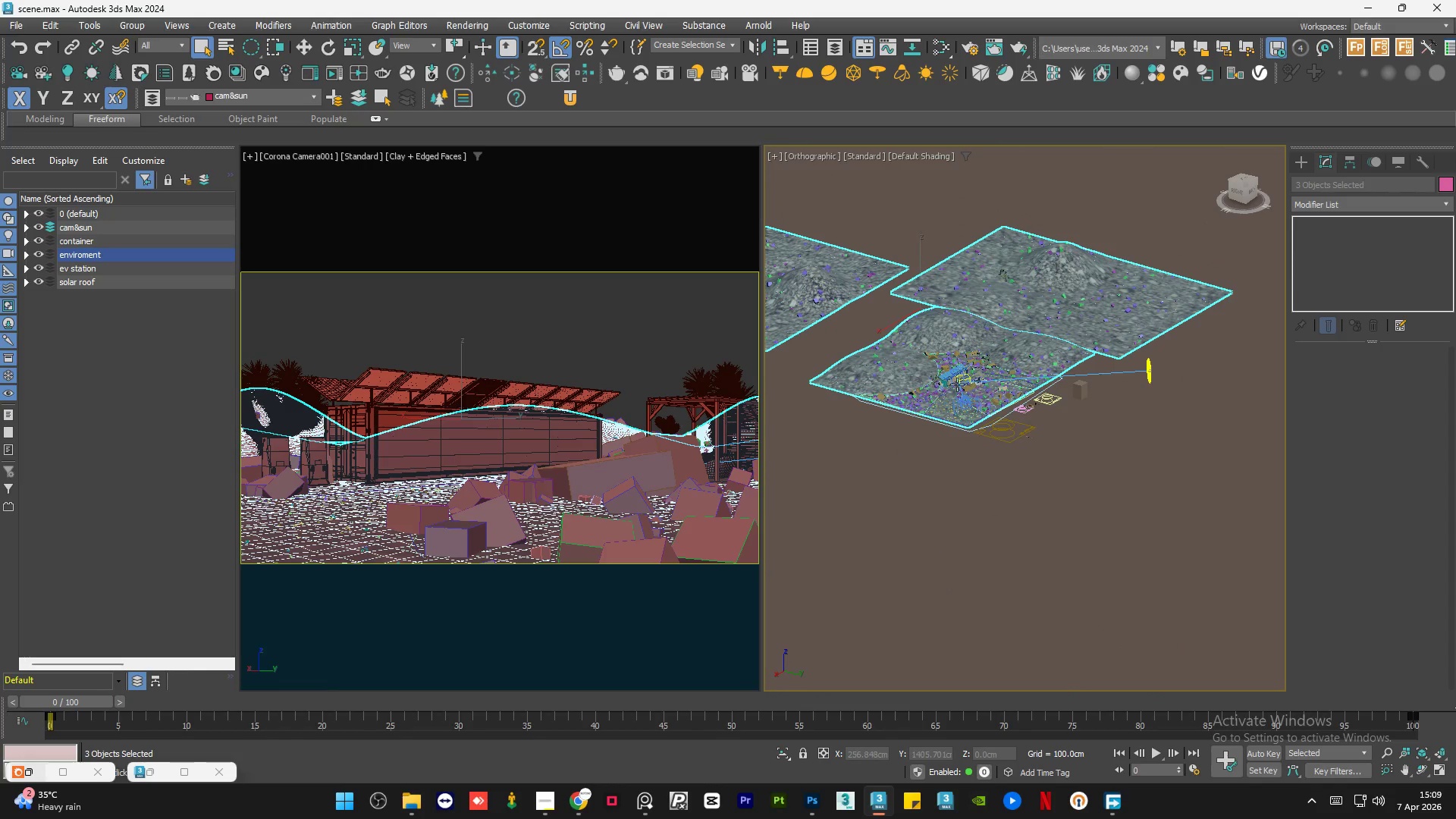 
scroll: coordinate [1141, 405], scroll_direction: down, amount: 2.0
 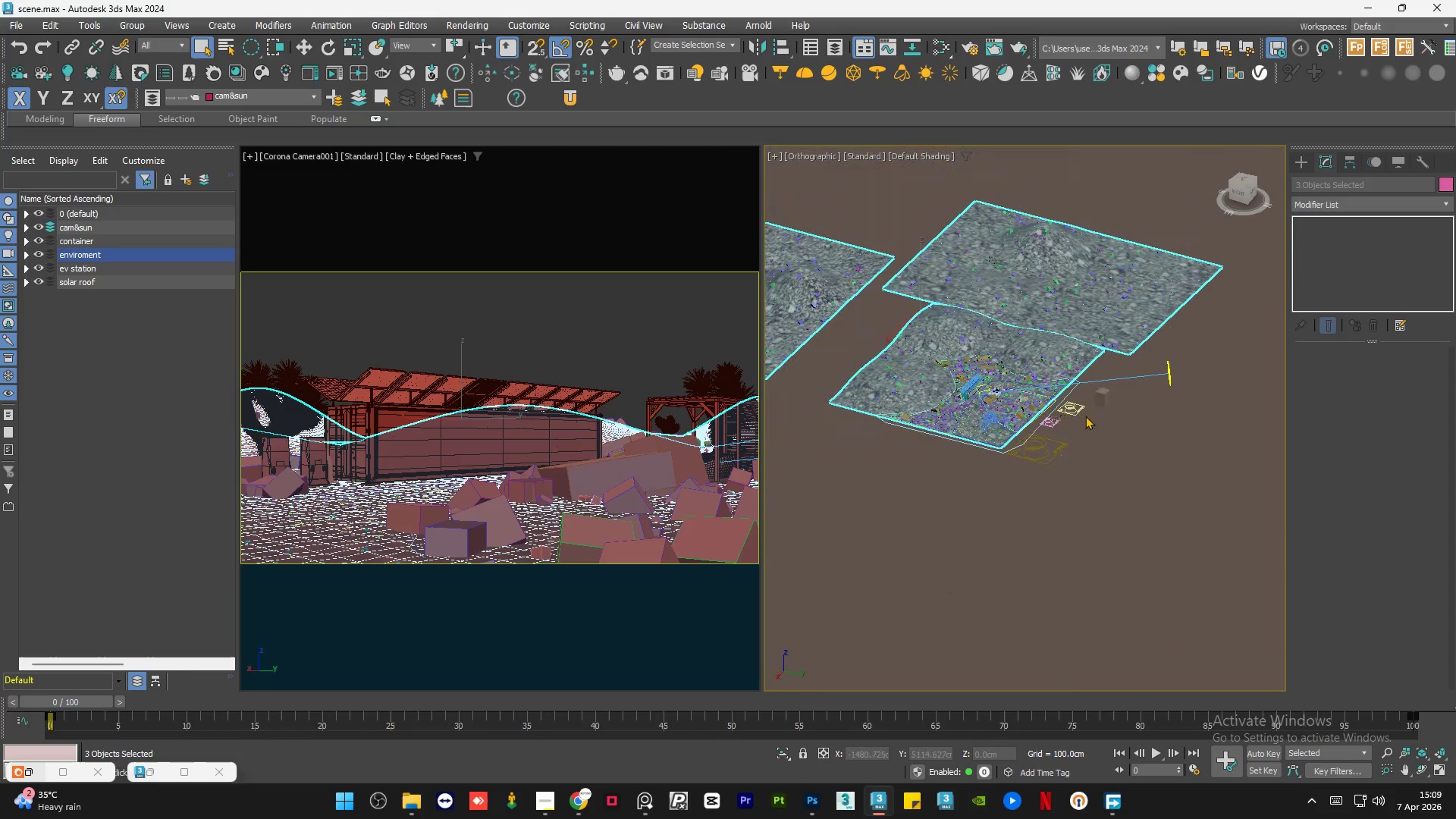 
scroll: coordinate [955, 392], scroll_direction: up, amount: 10.0
 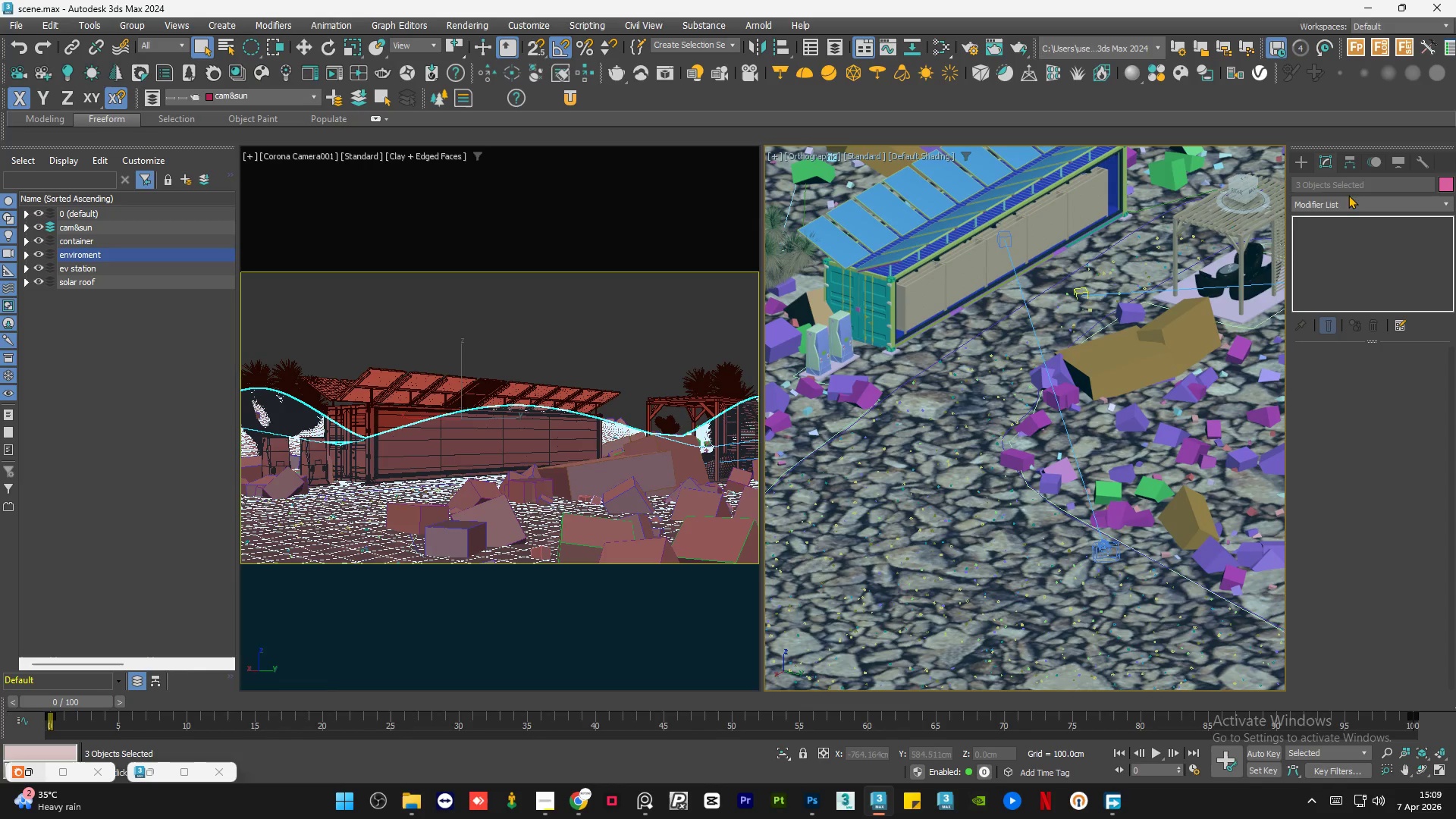 
left_click([1346, 199])
 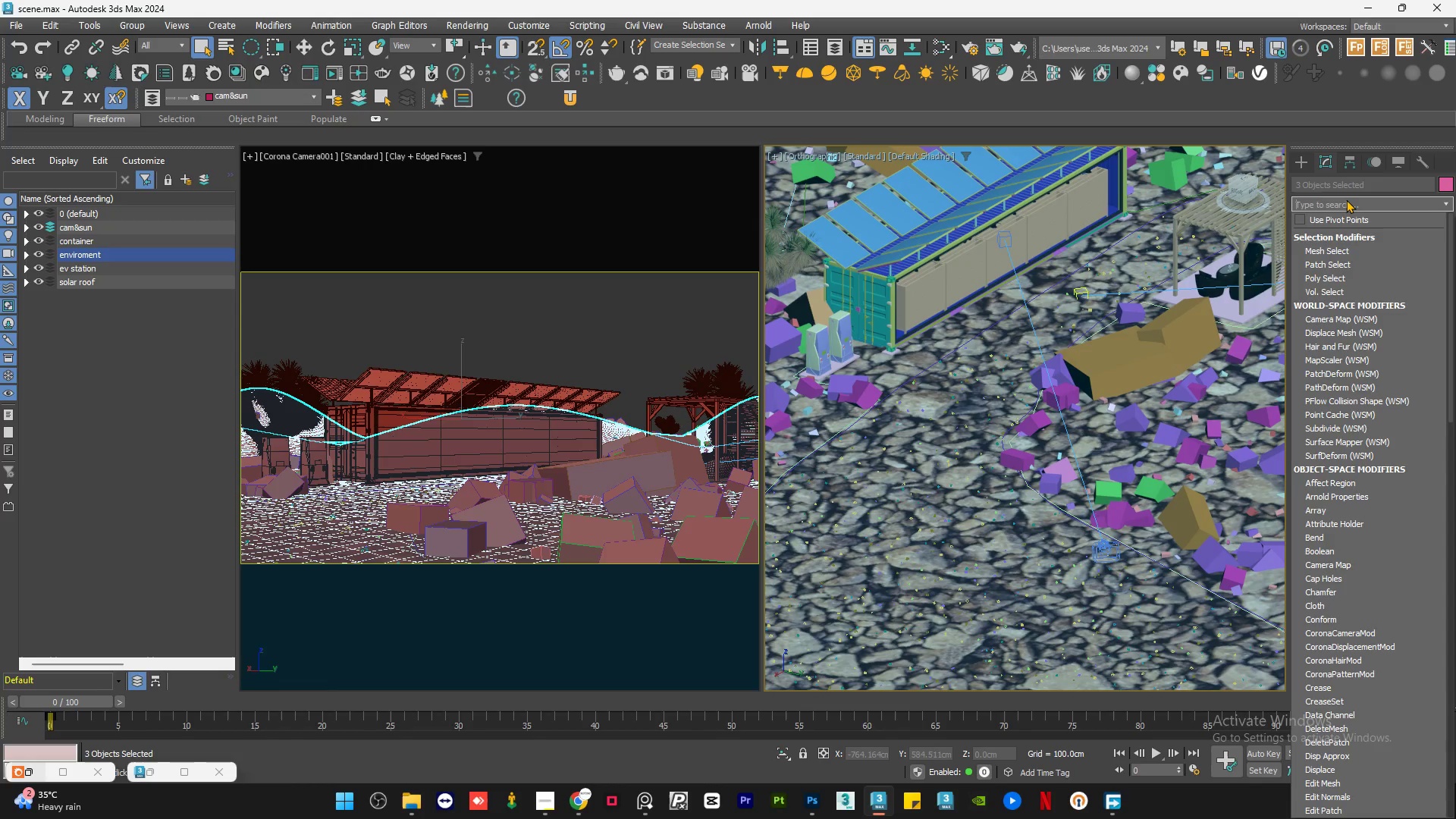 
type(uv)
 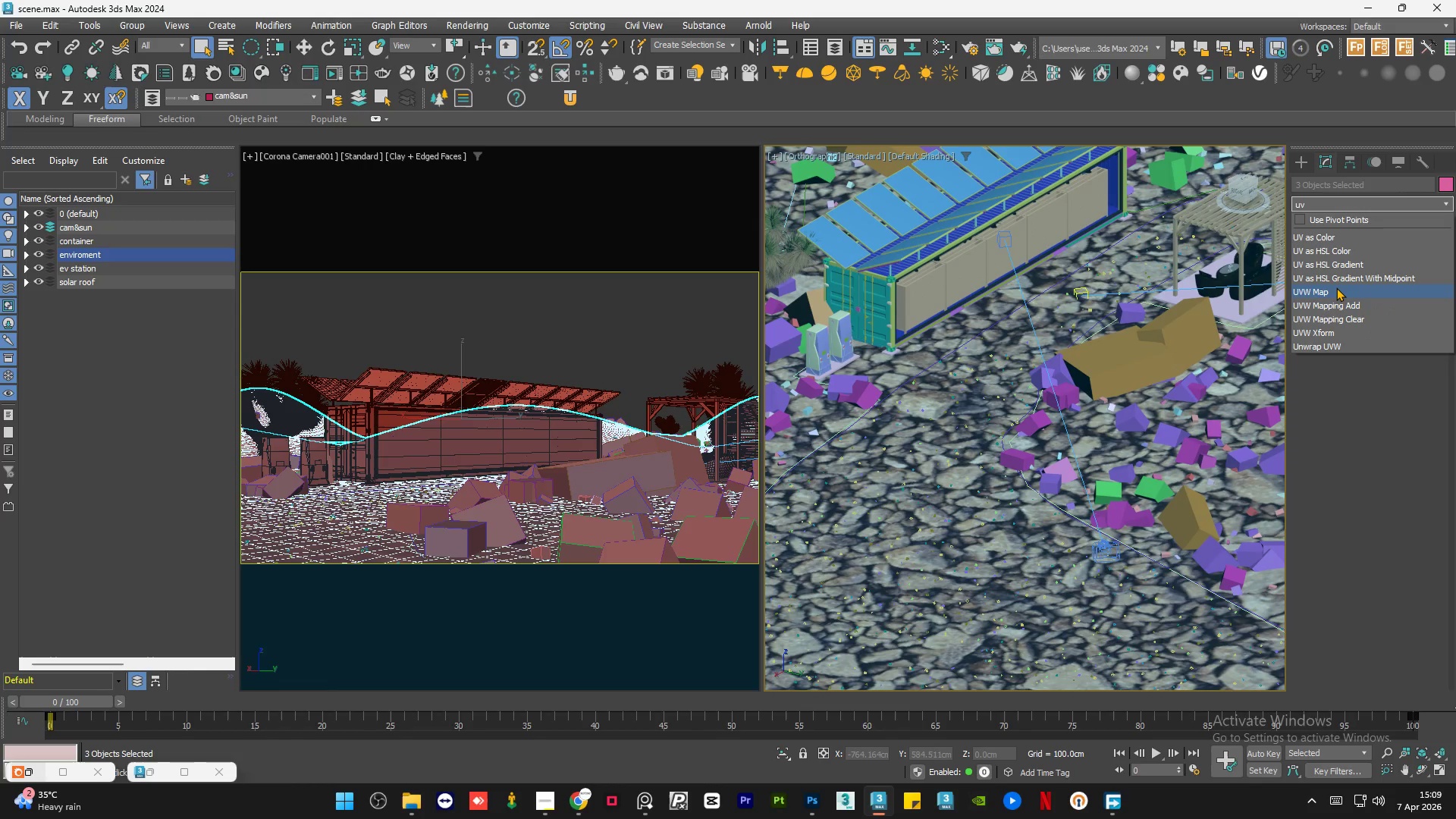 
left_click([1336, 287])
 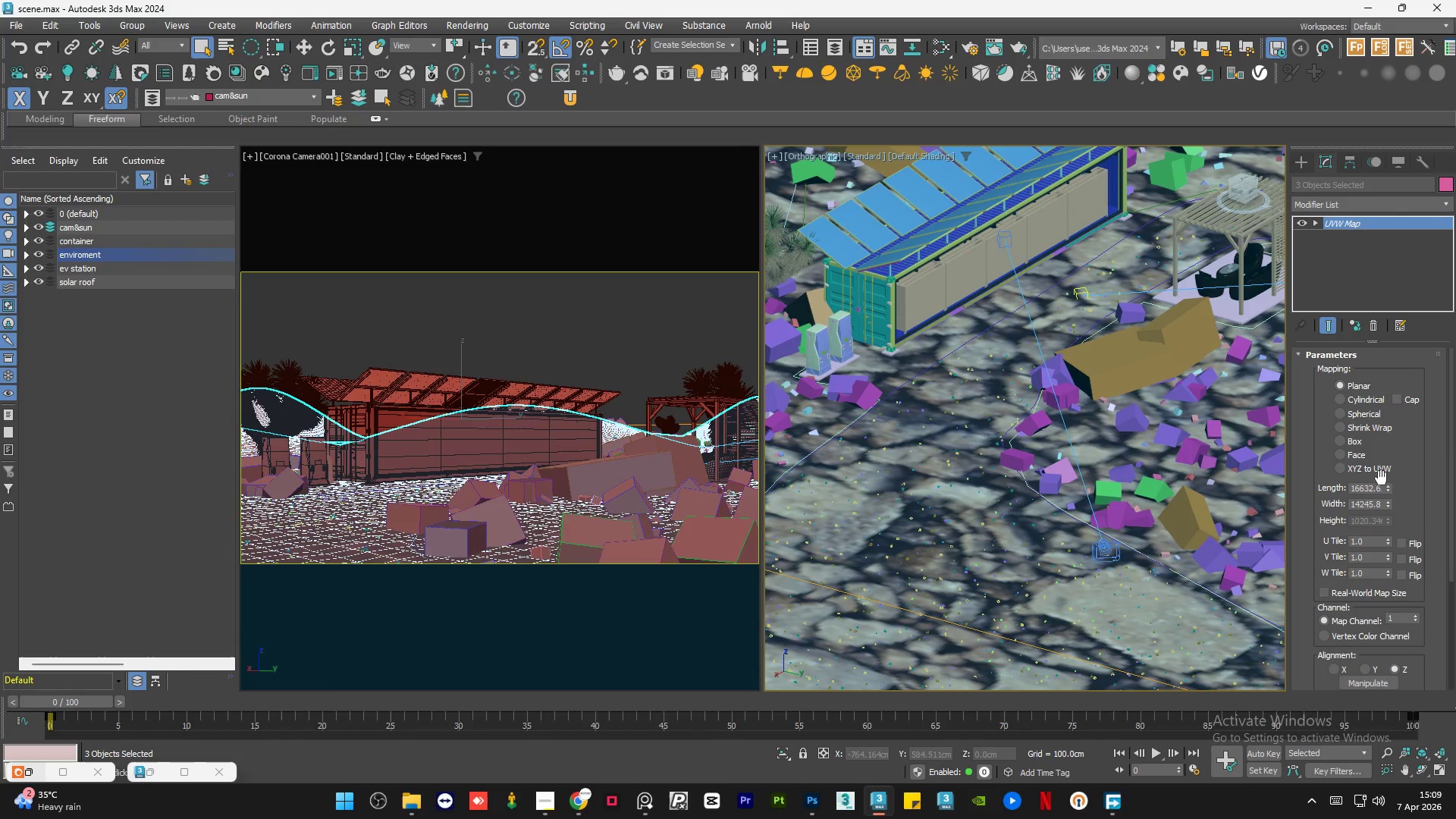 
double_click([1375, 489])
 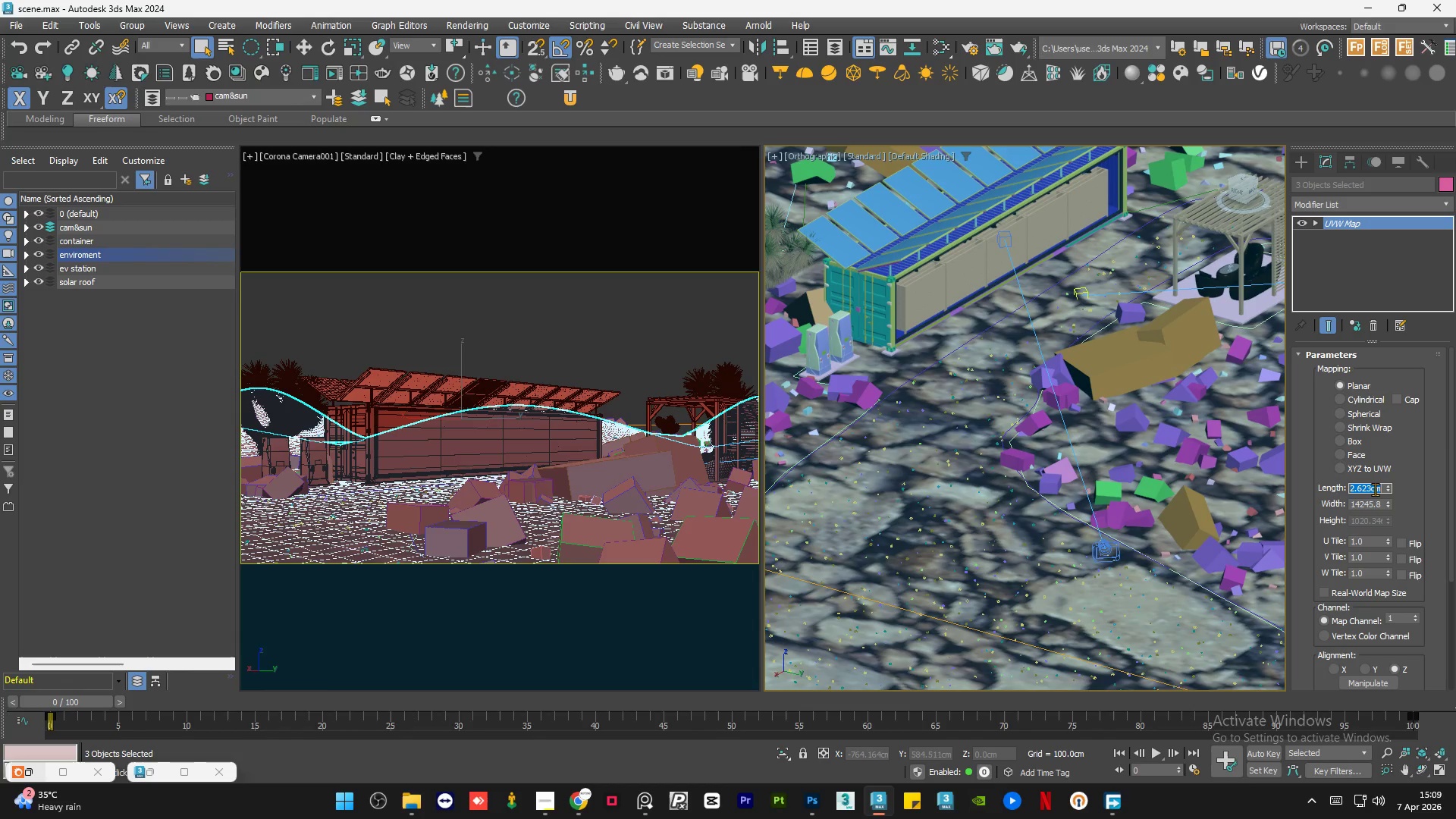 
key(Numpad1)
 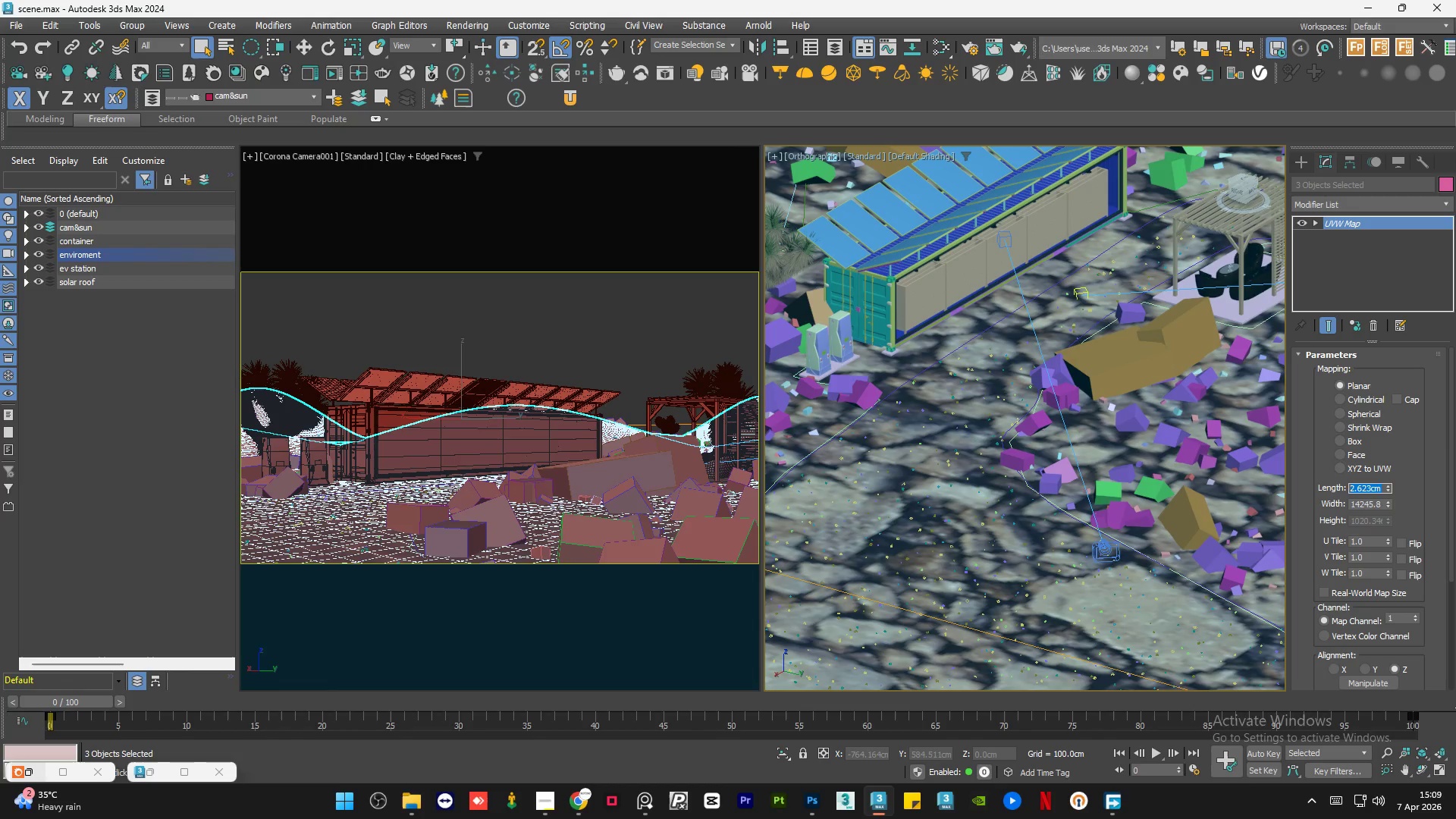 
key(Numpad0)
 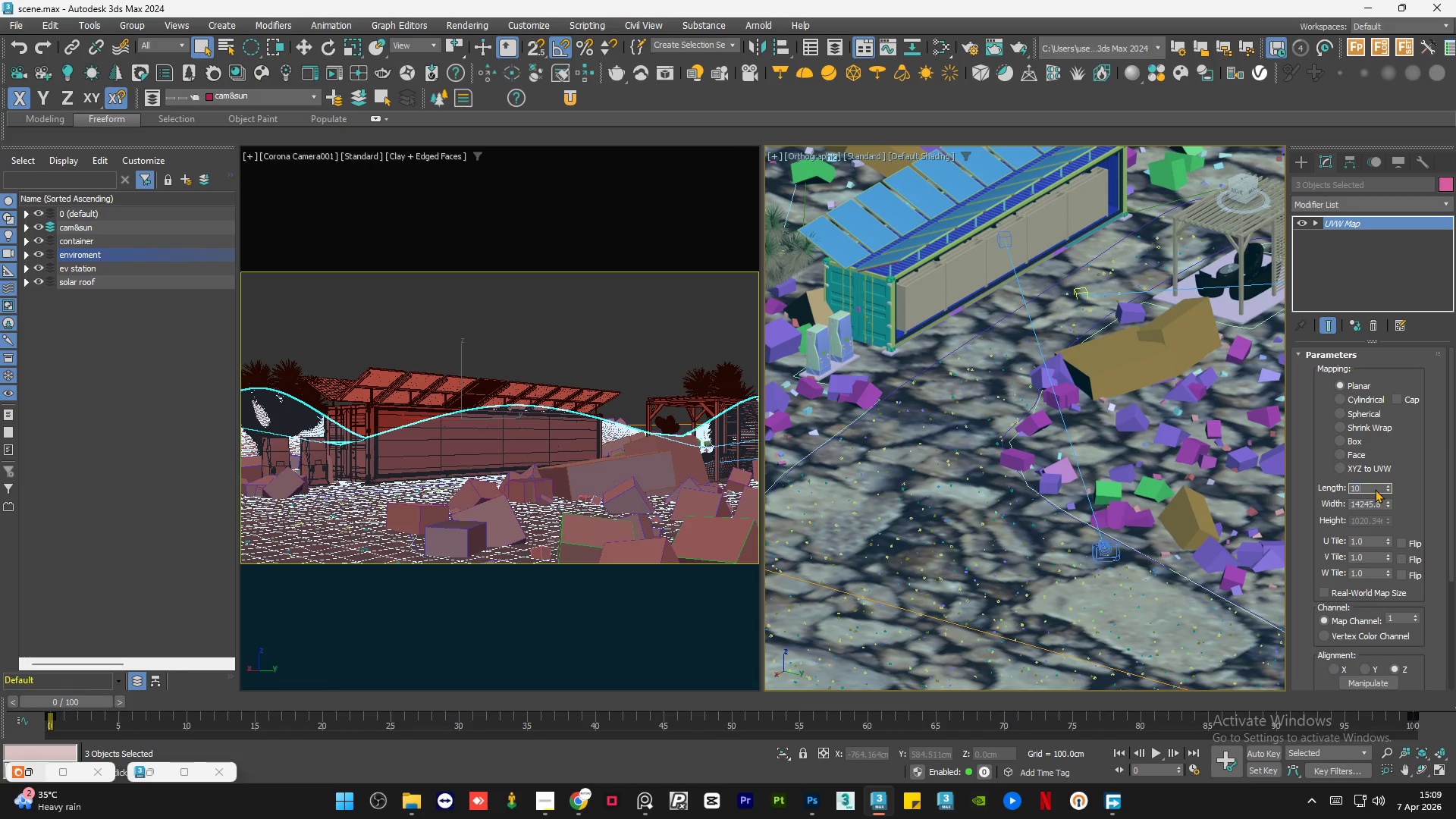 
key(Numpad0)
 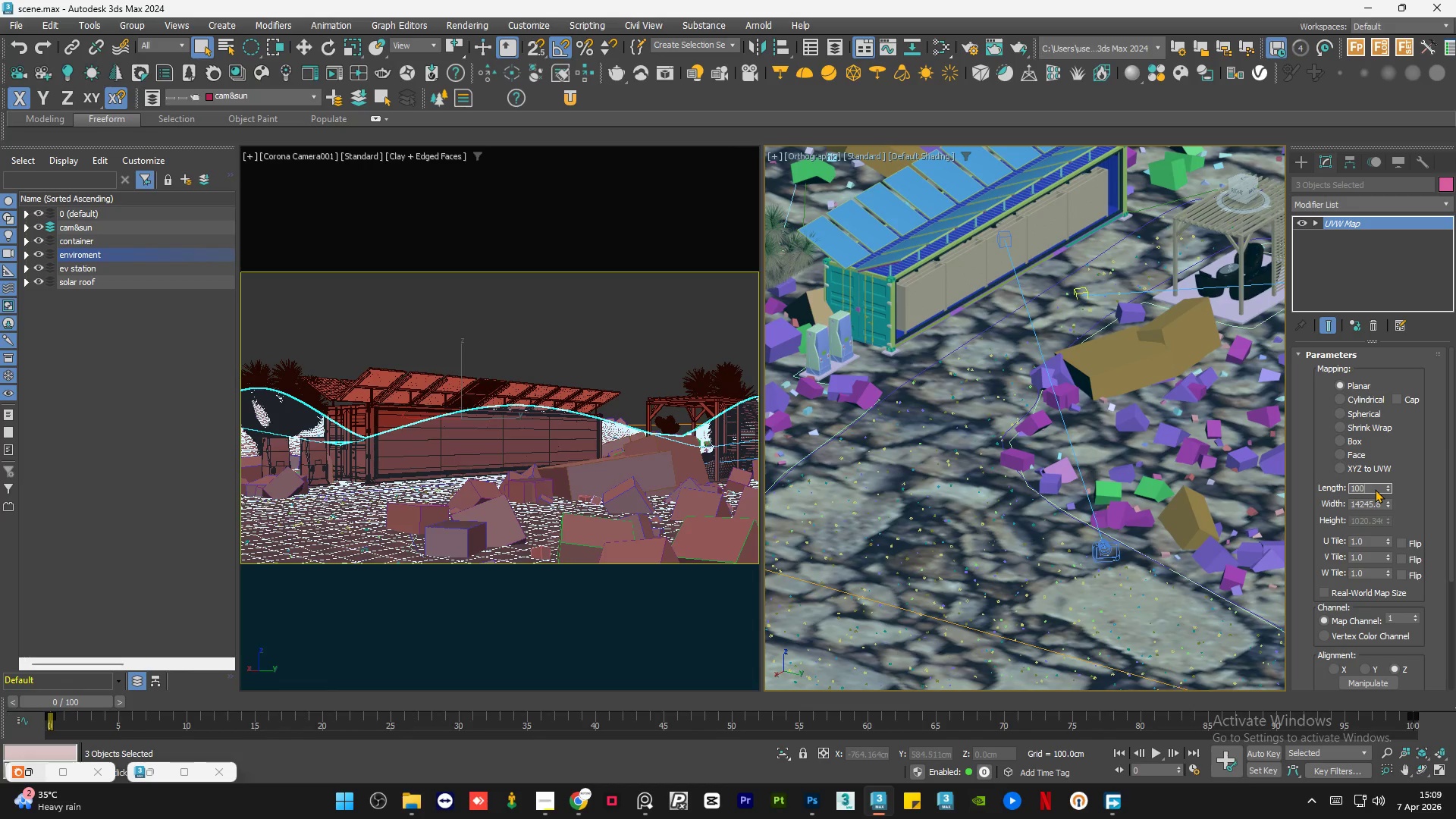 
key(Numpad0)
 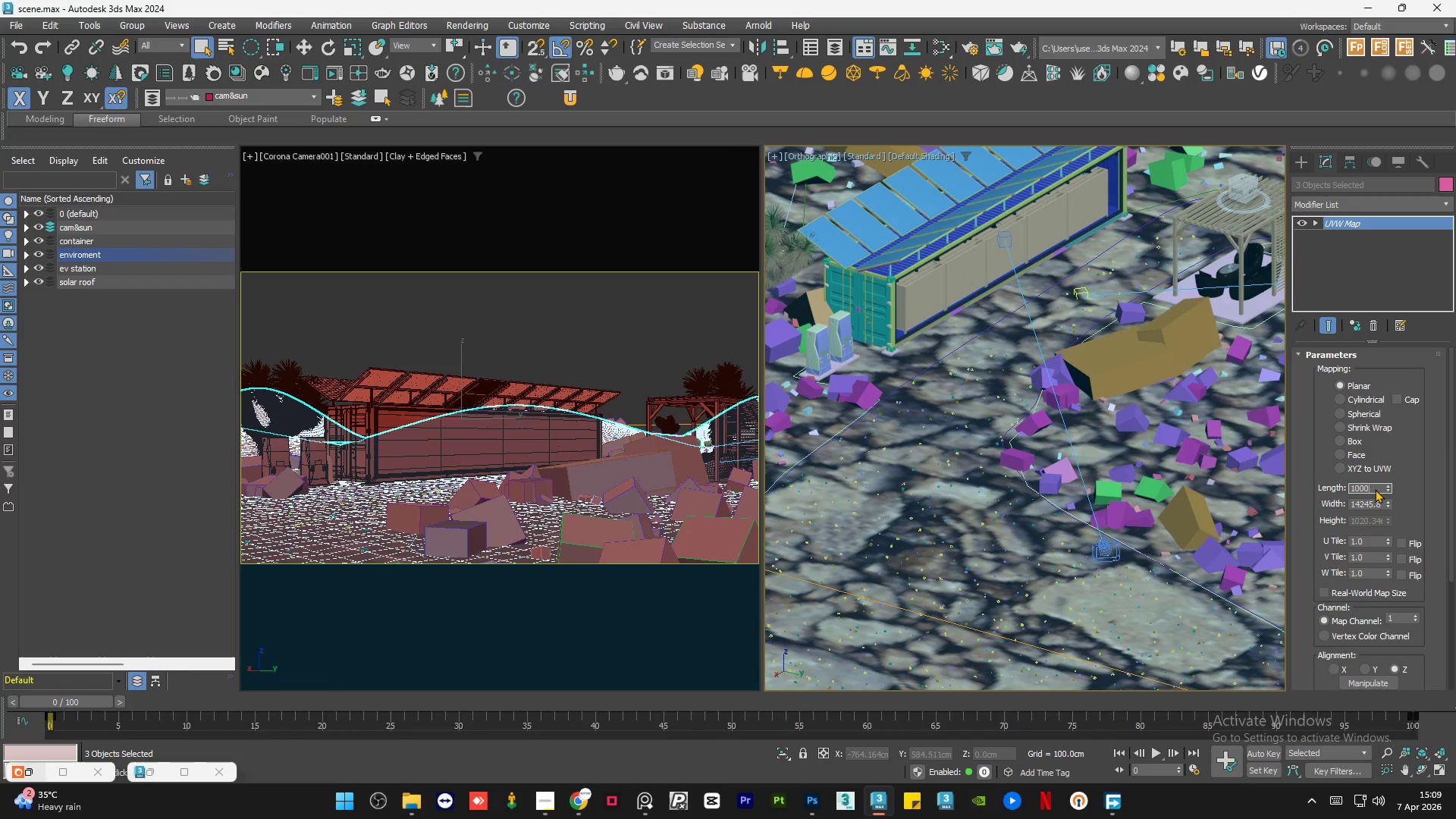 
key(NumpadEnter)
 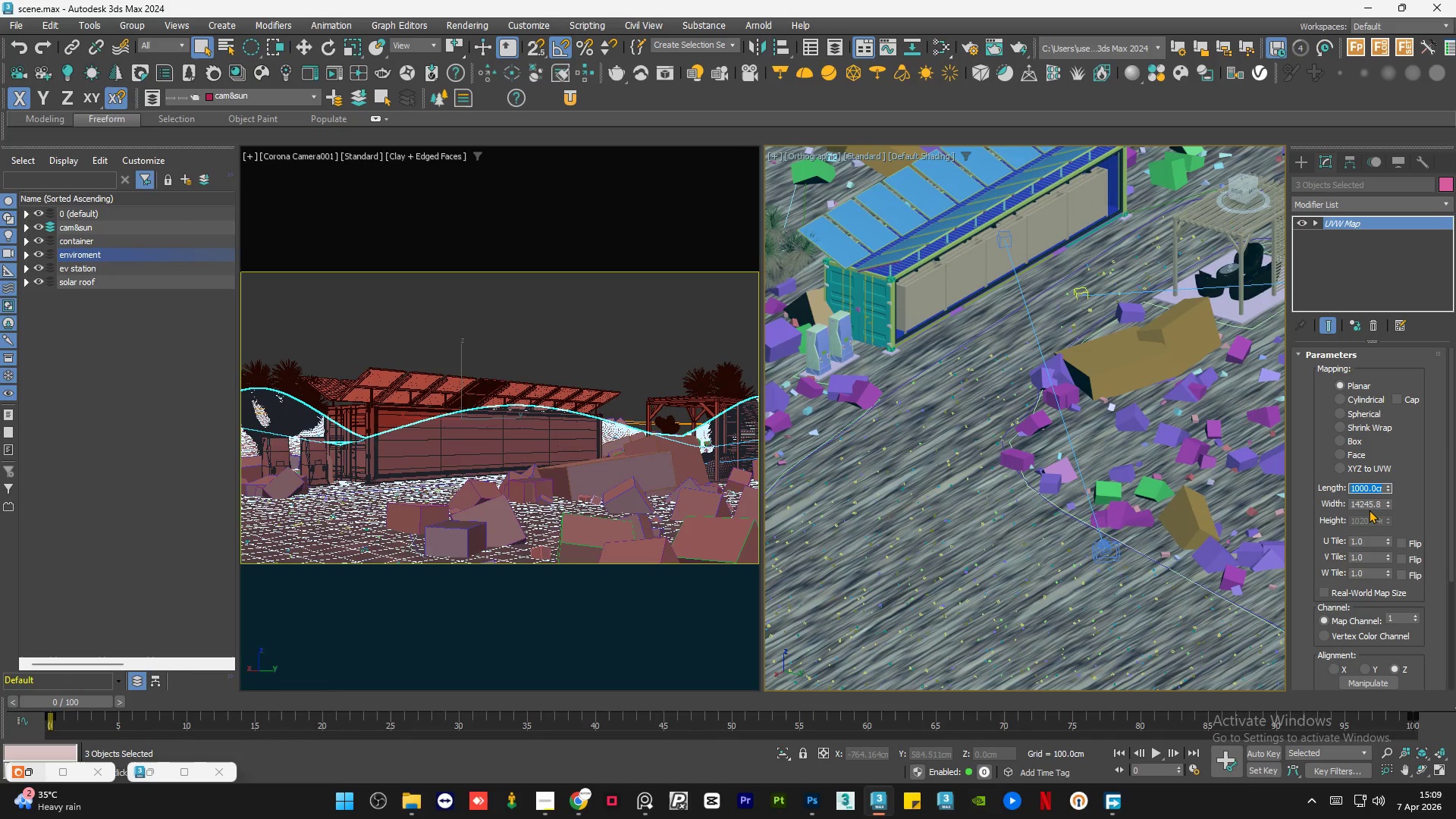 
left_click([1373, 505])
 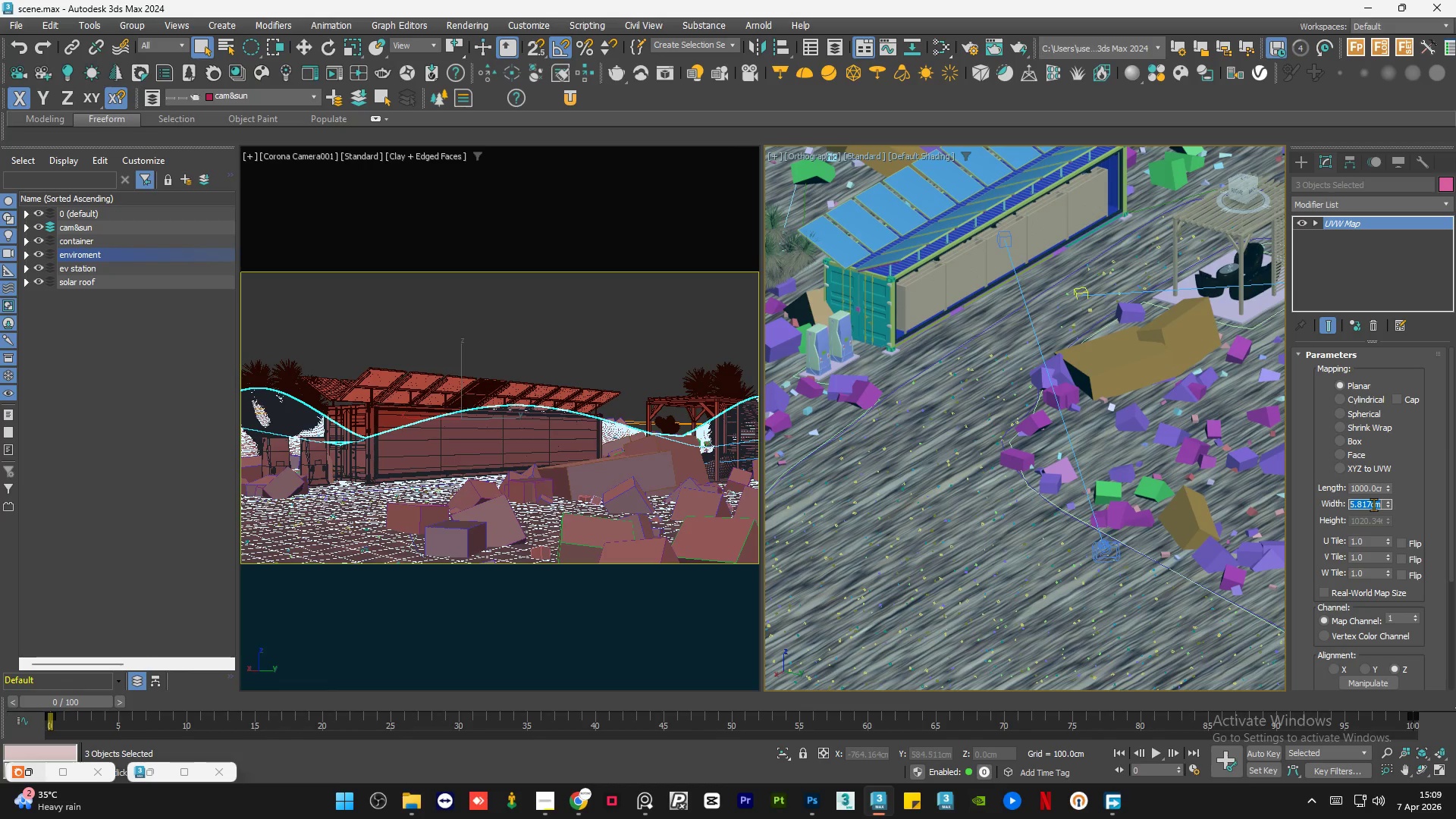 
key(Numpad1)
 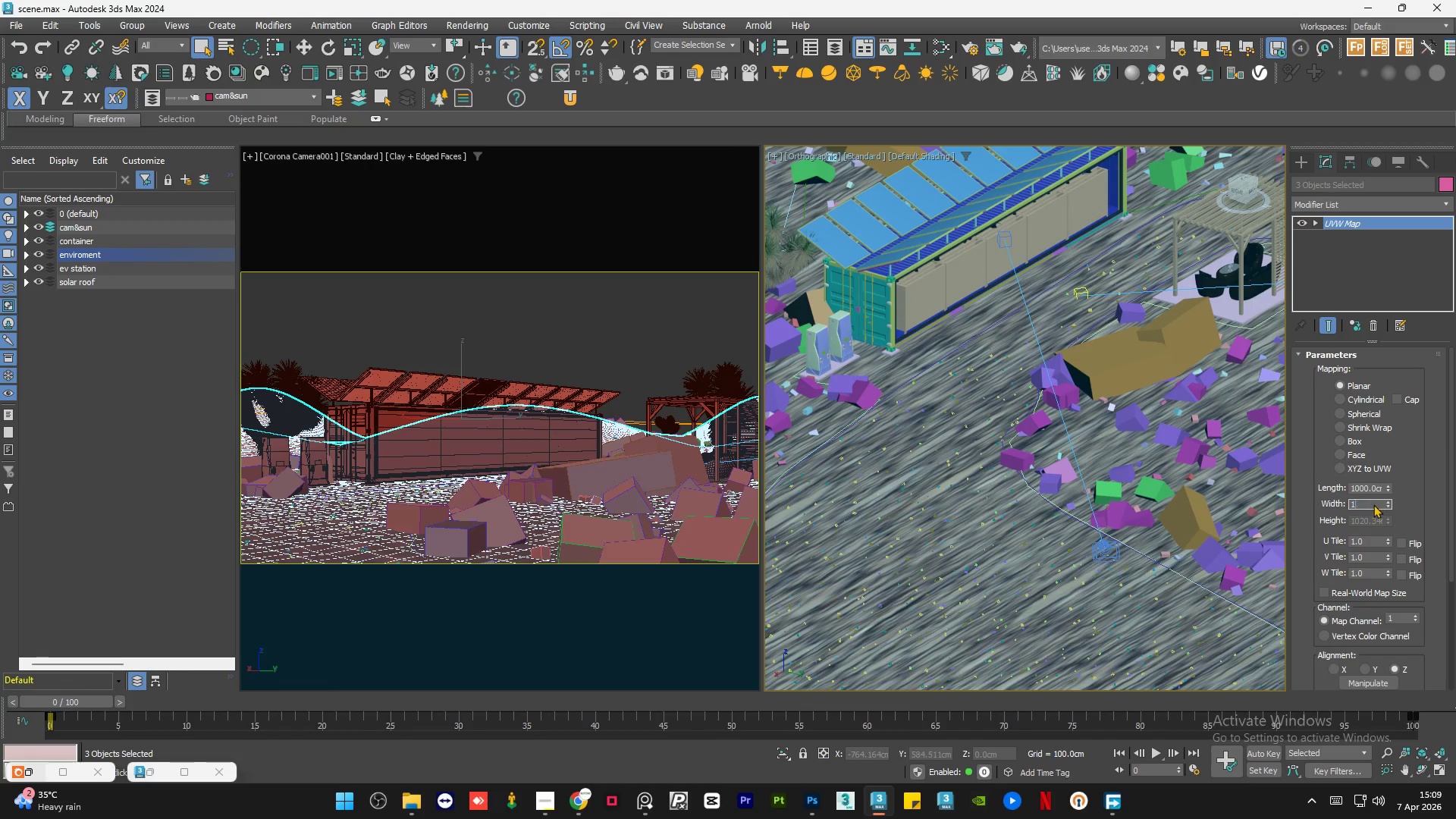 
key(Numpad0)
 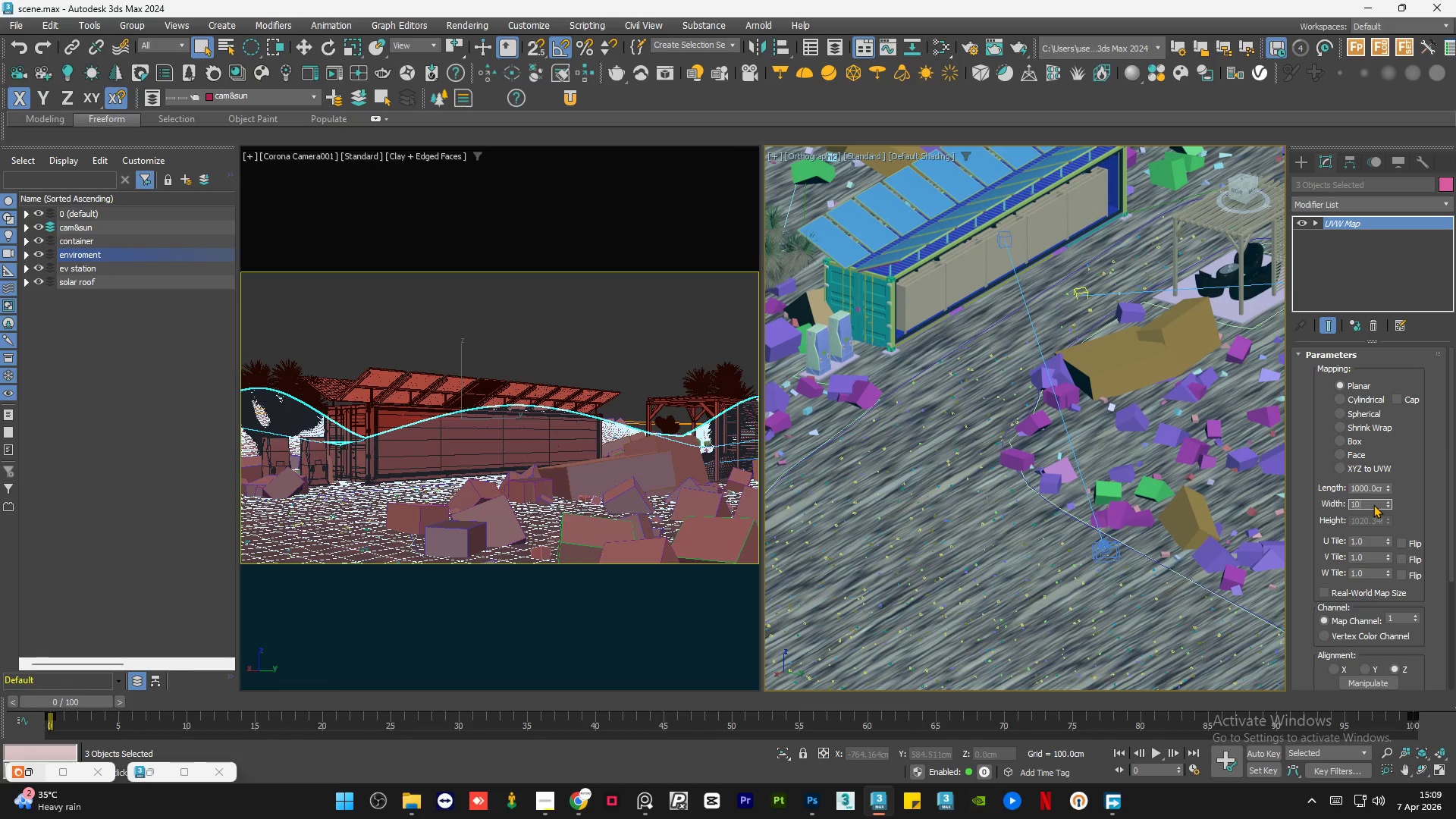 
key(Numpad0)
 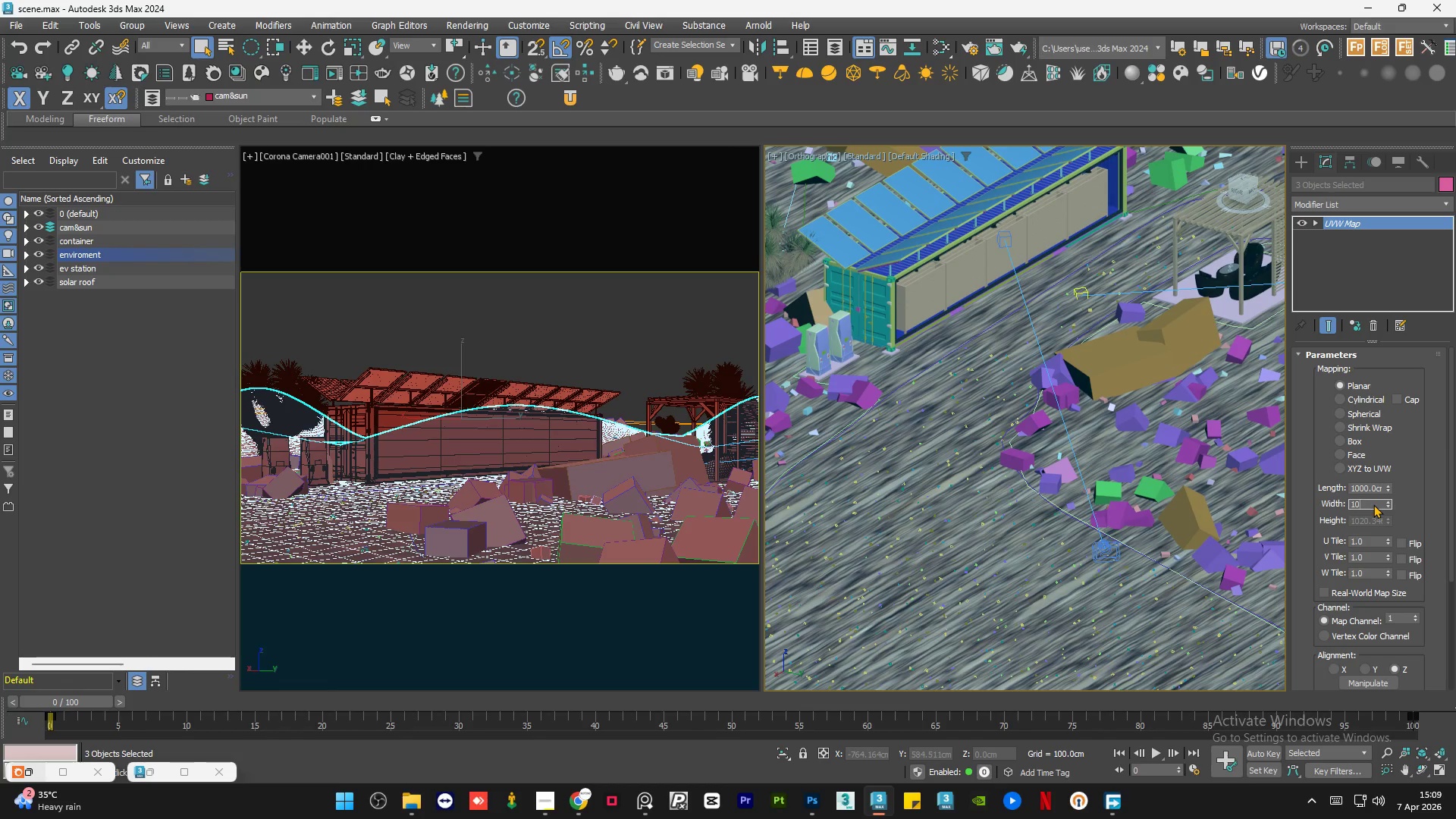 
key(Numpad0)
 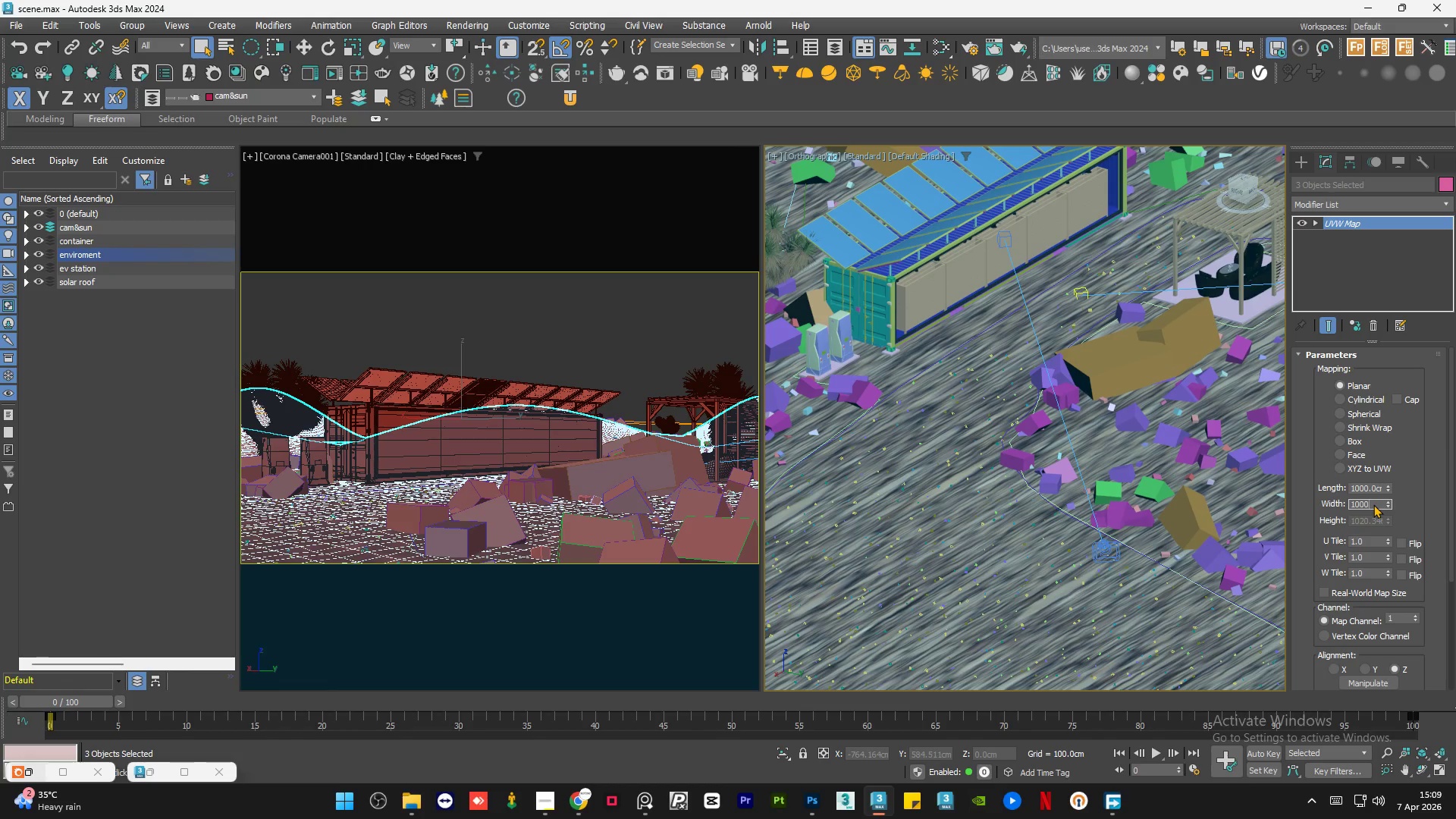 
key(NumpadEnter)
 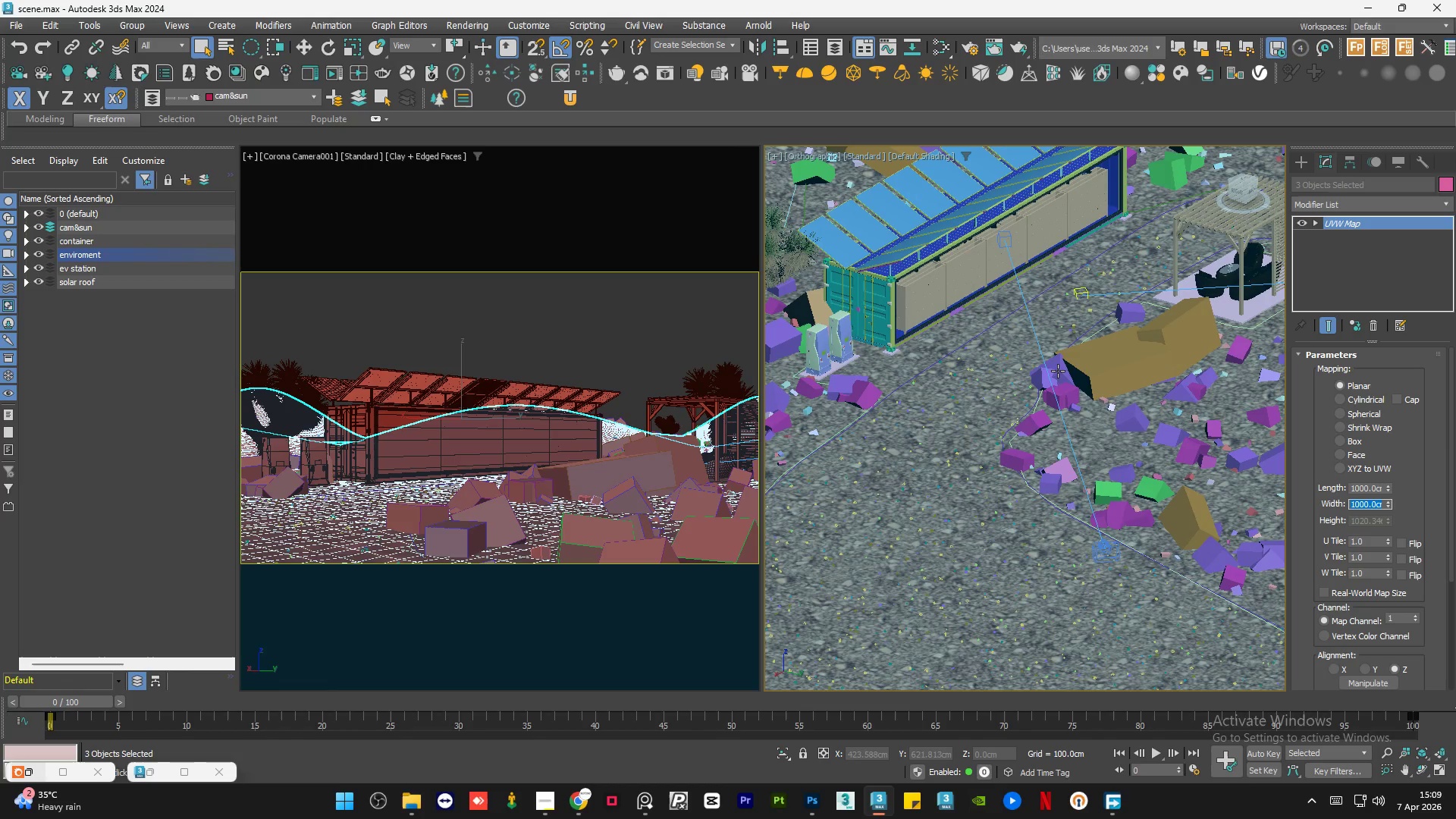 
scroll: coordinate [992, 381], scroll_direction: down, amount: 3.0
 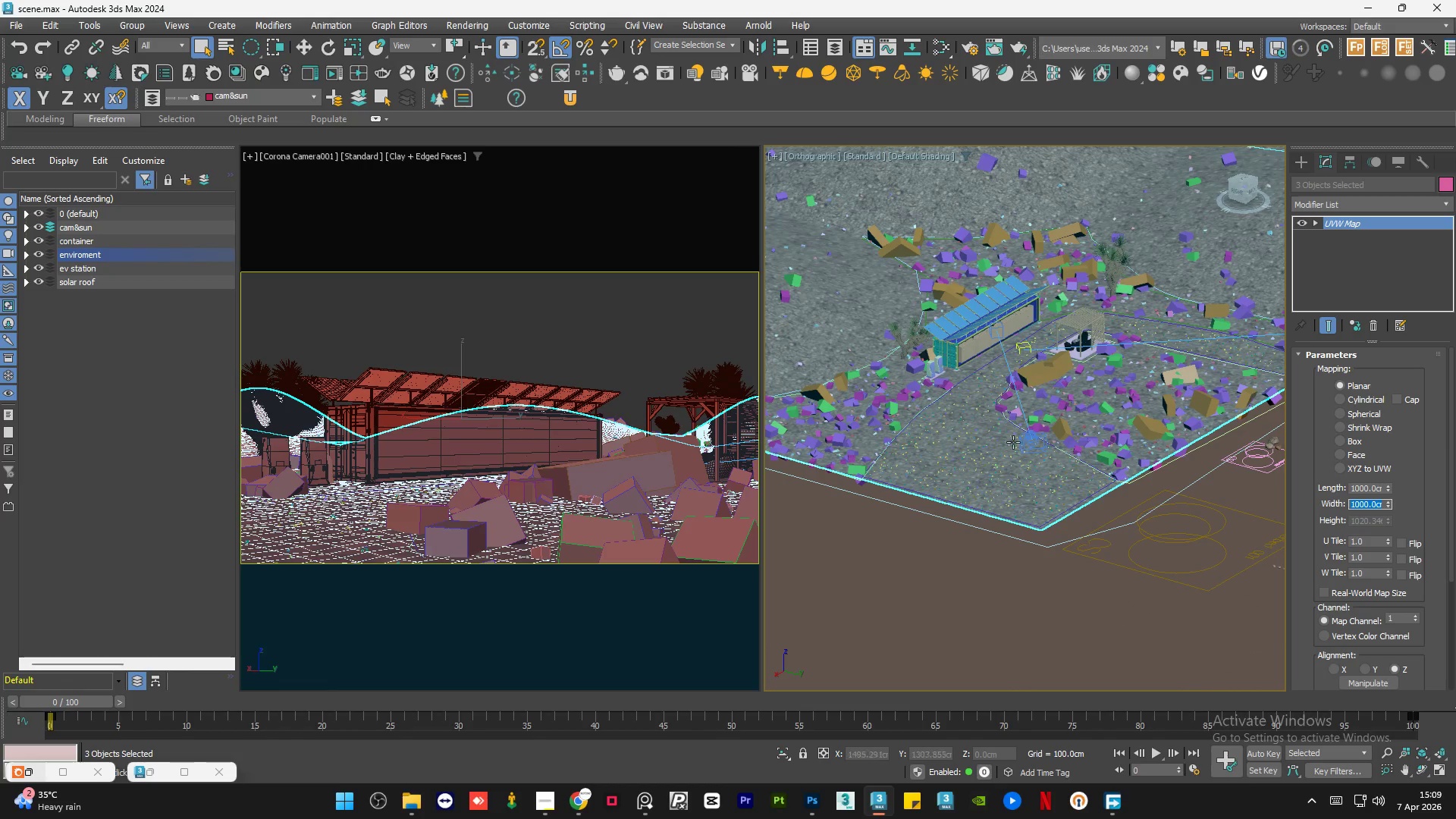 
hold_key(key=AltLeft, duration=0.64)
 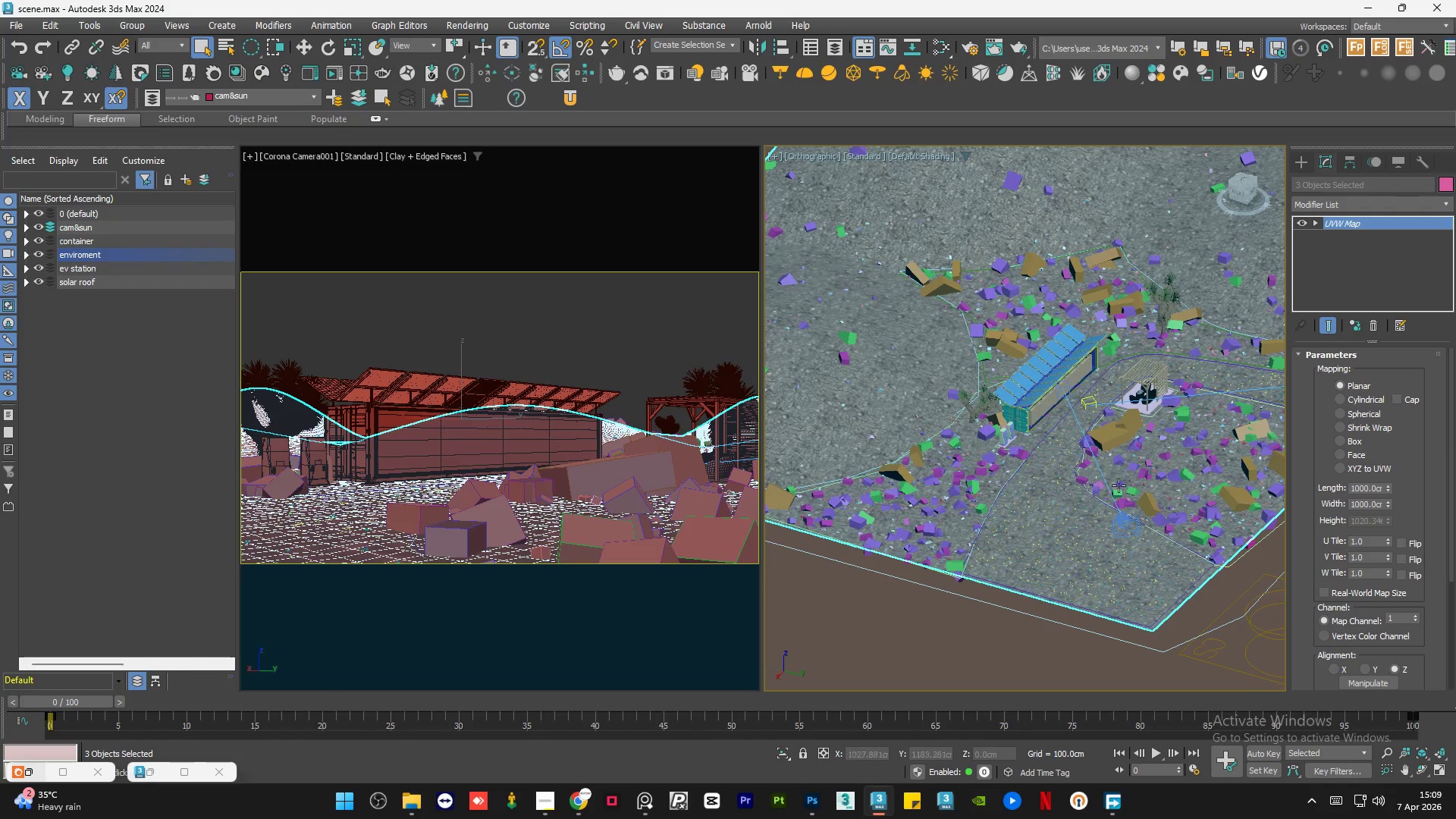 
scroll: coordinate [1147, 466], scroll_direction: up, amount: 6.0
 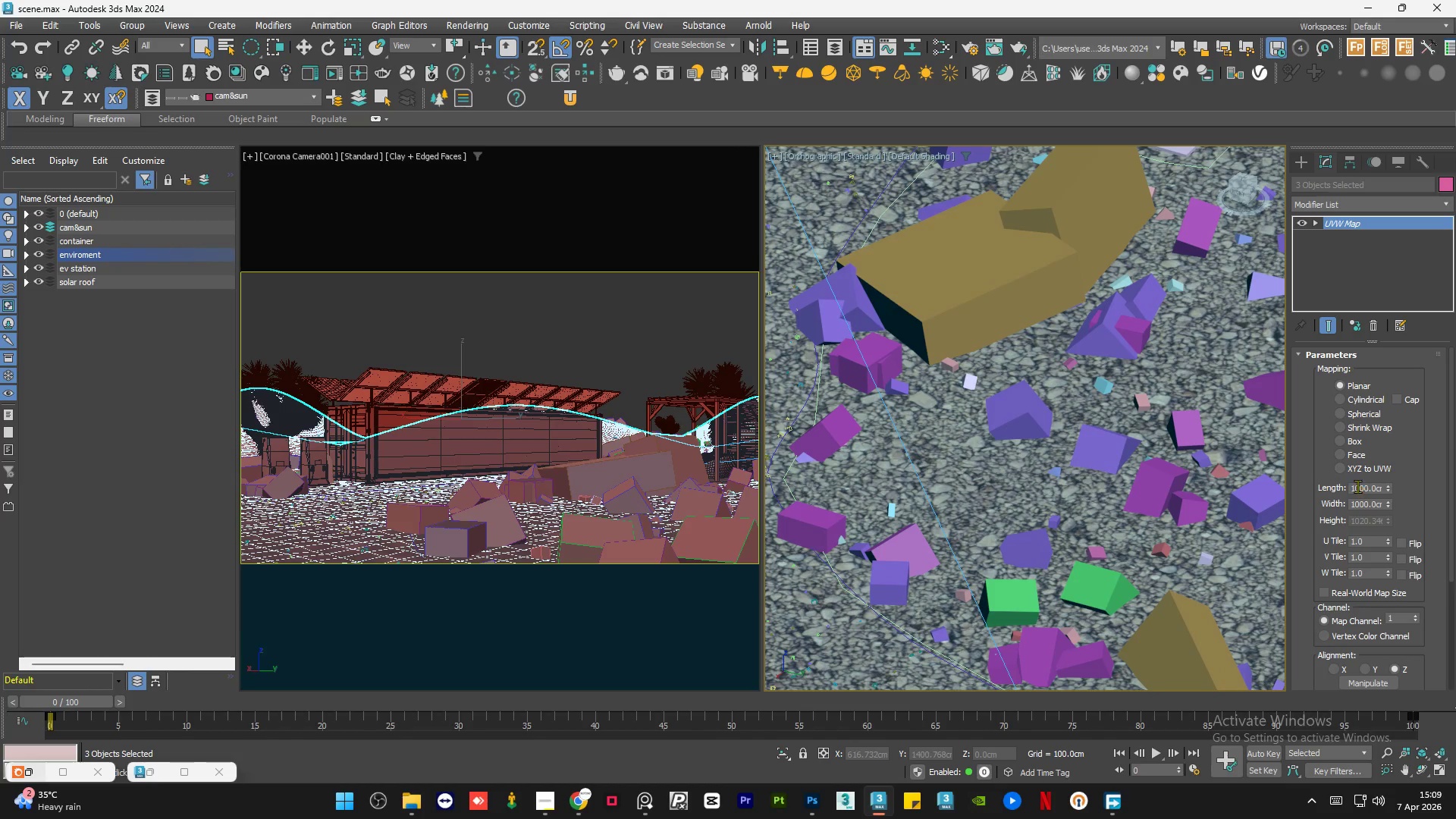 
double_click([1364, 492])
 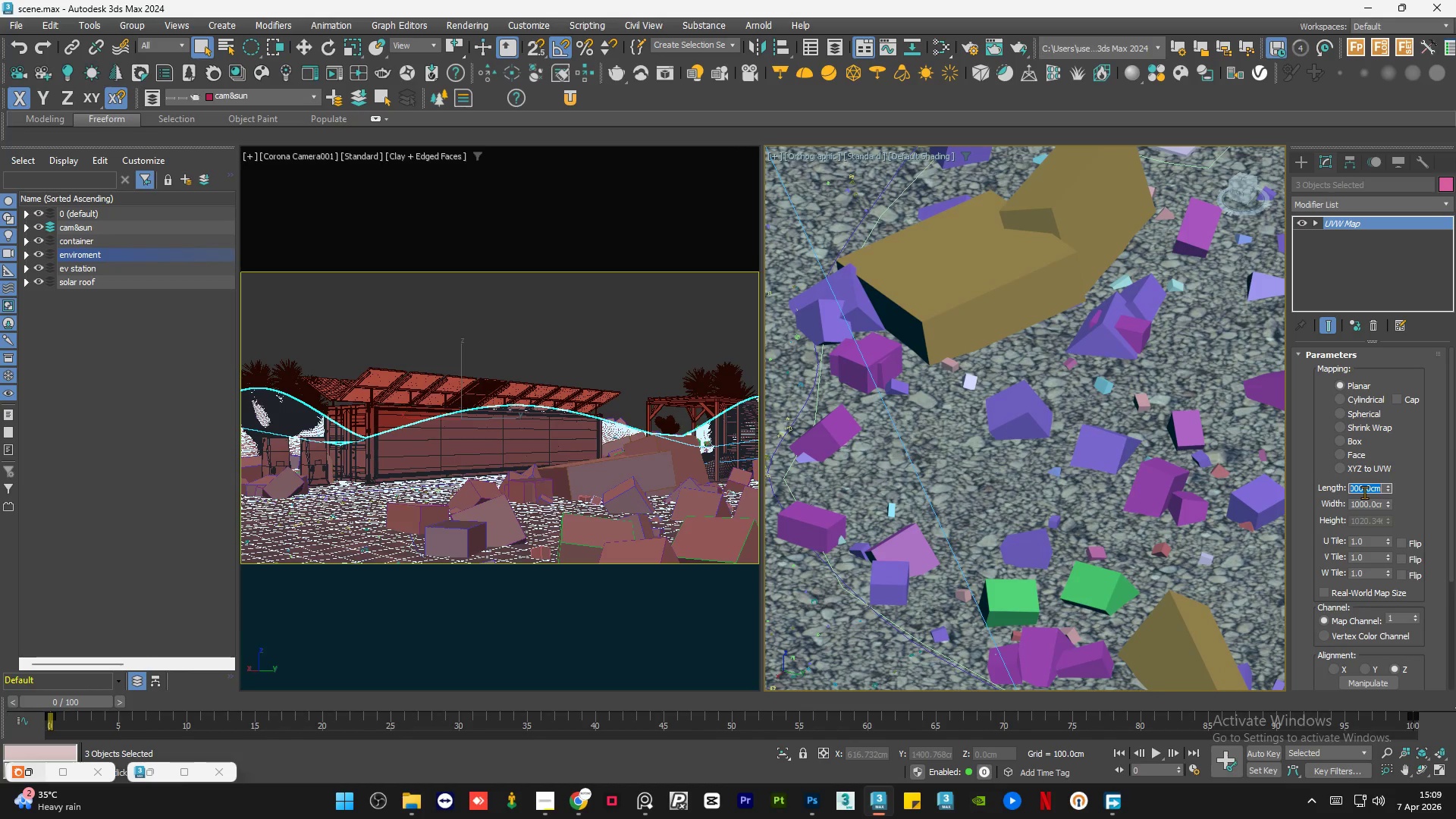 
key(Numpad3)
 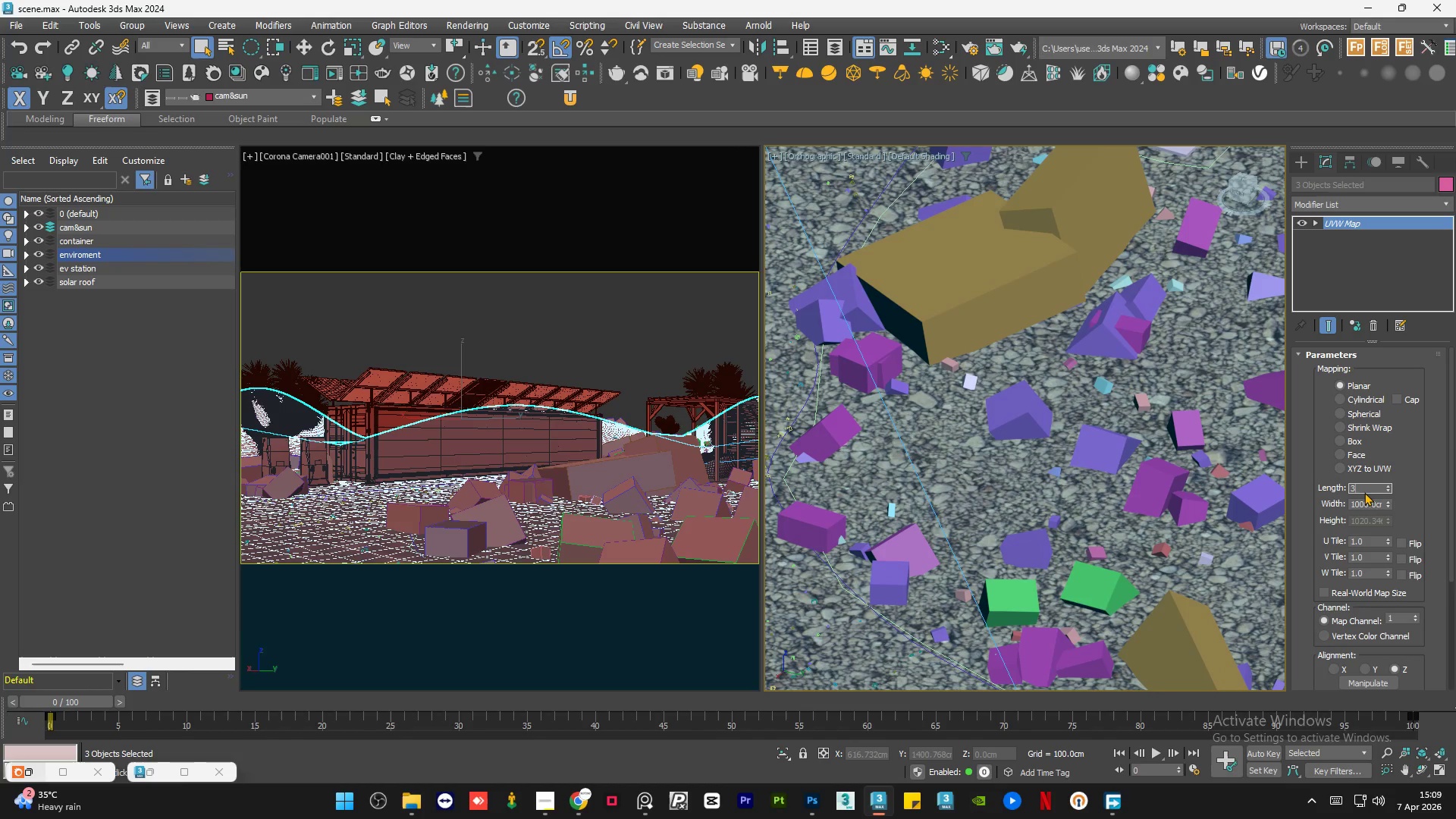 
key(Numpad0)
 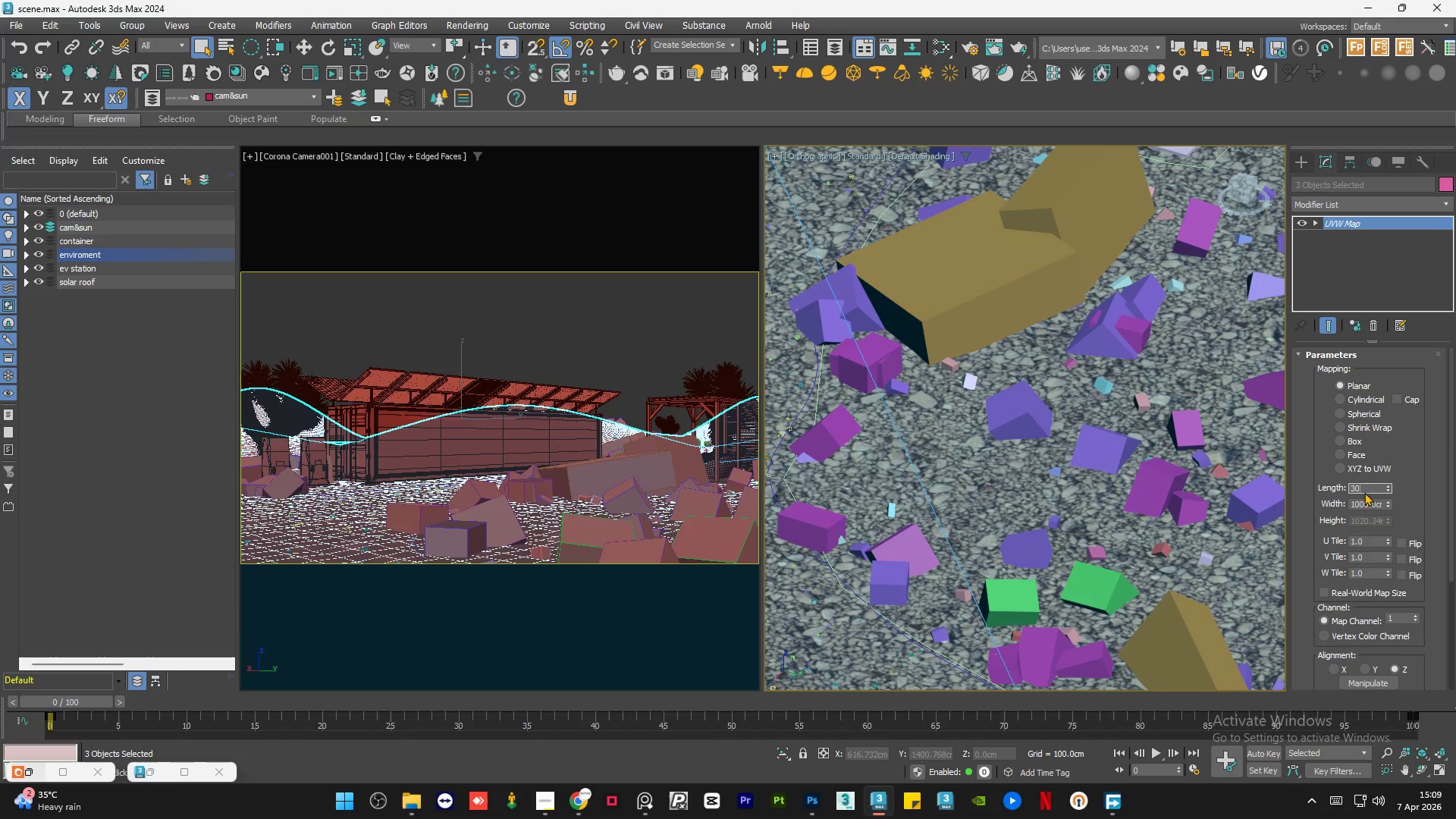 
key(Numpad0)
 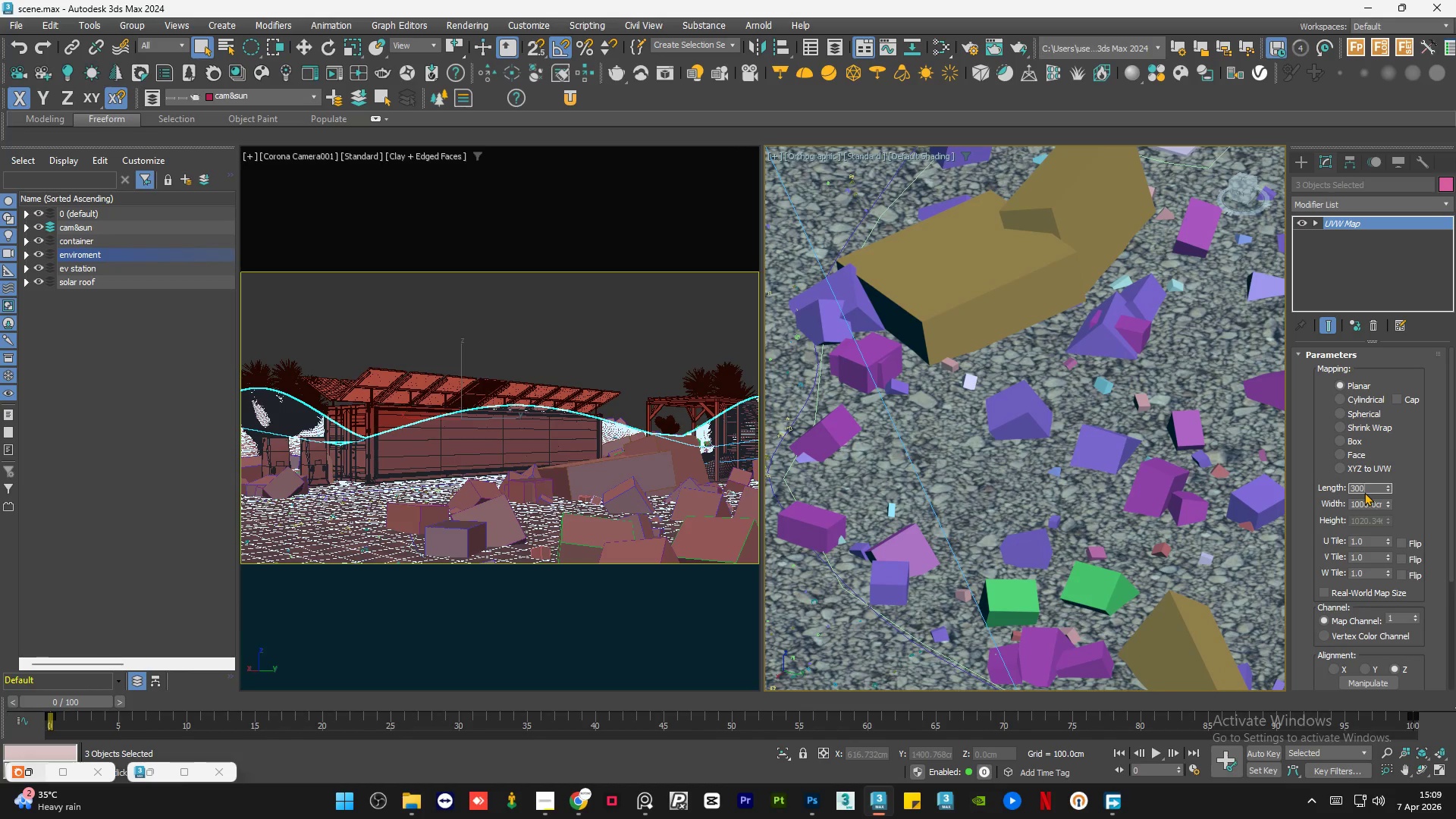 
key(NumpadEnter)
 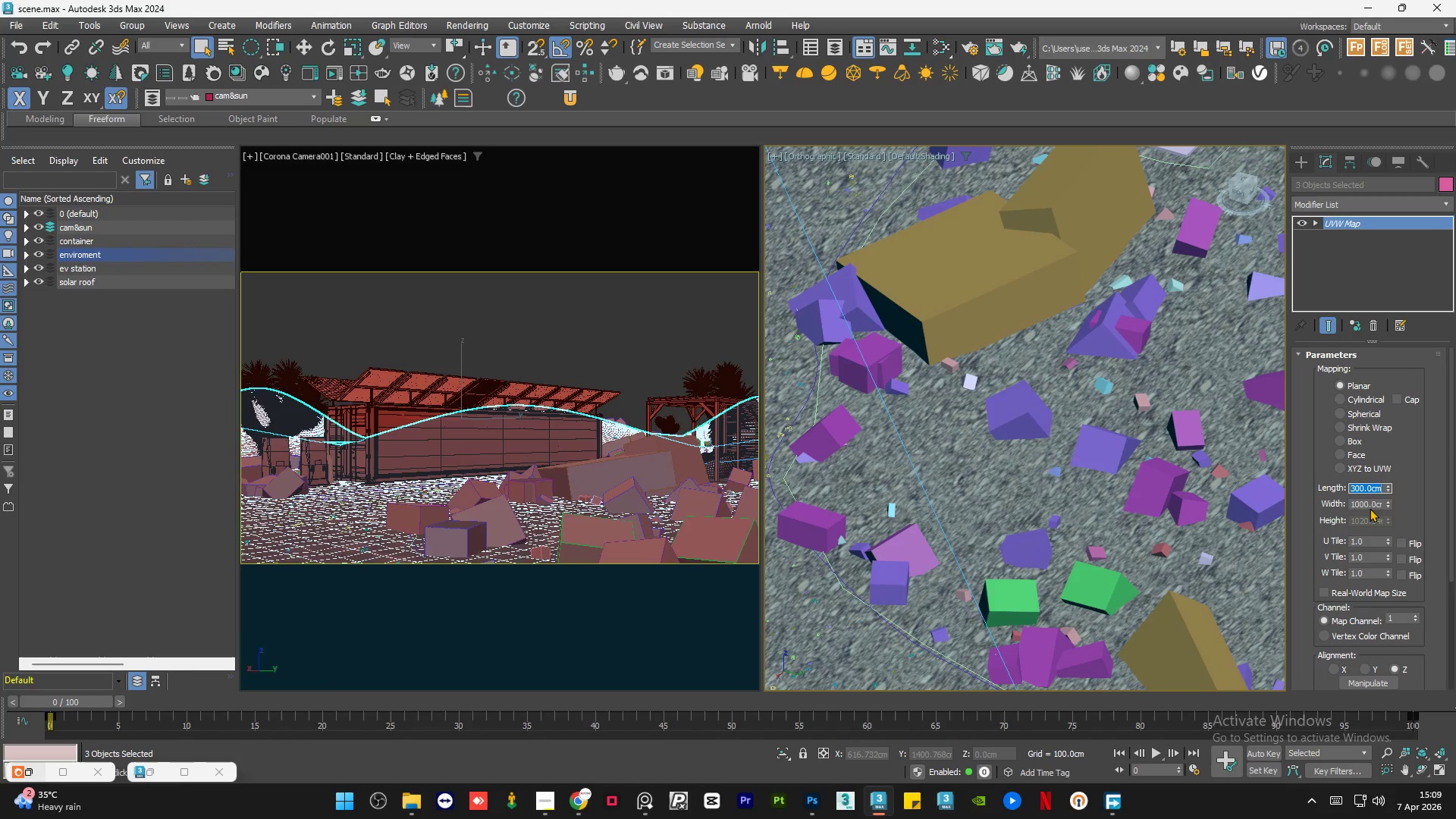 
double_click([1370, 506])
 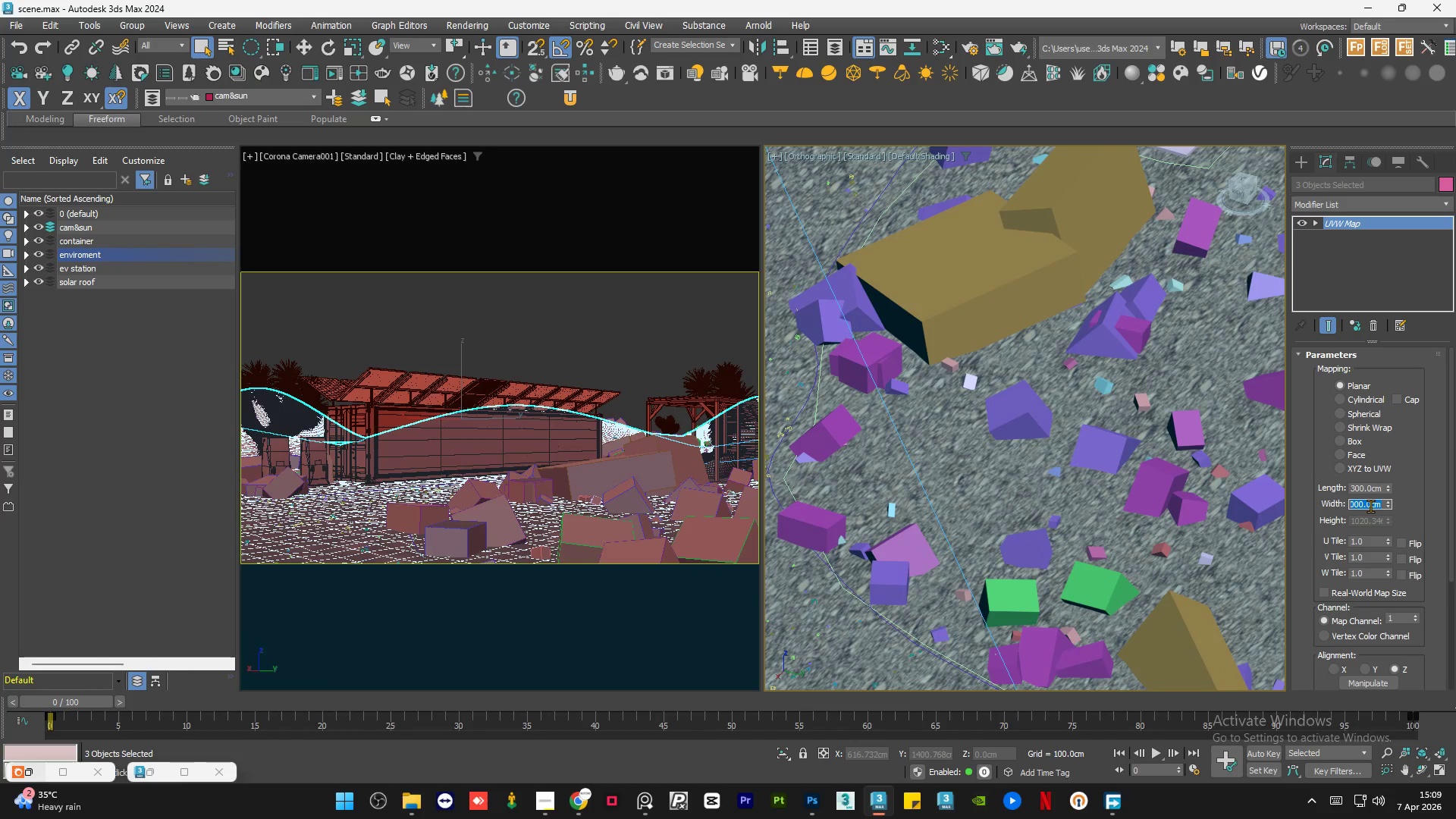 
key(Numpad3)
 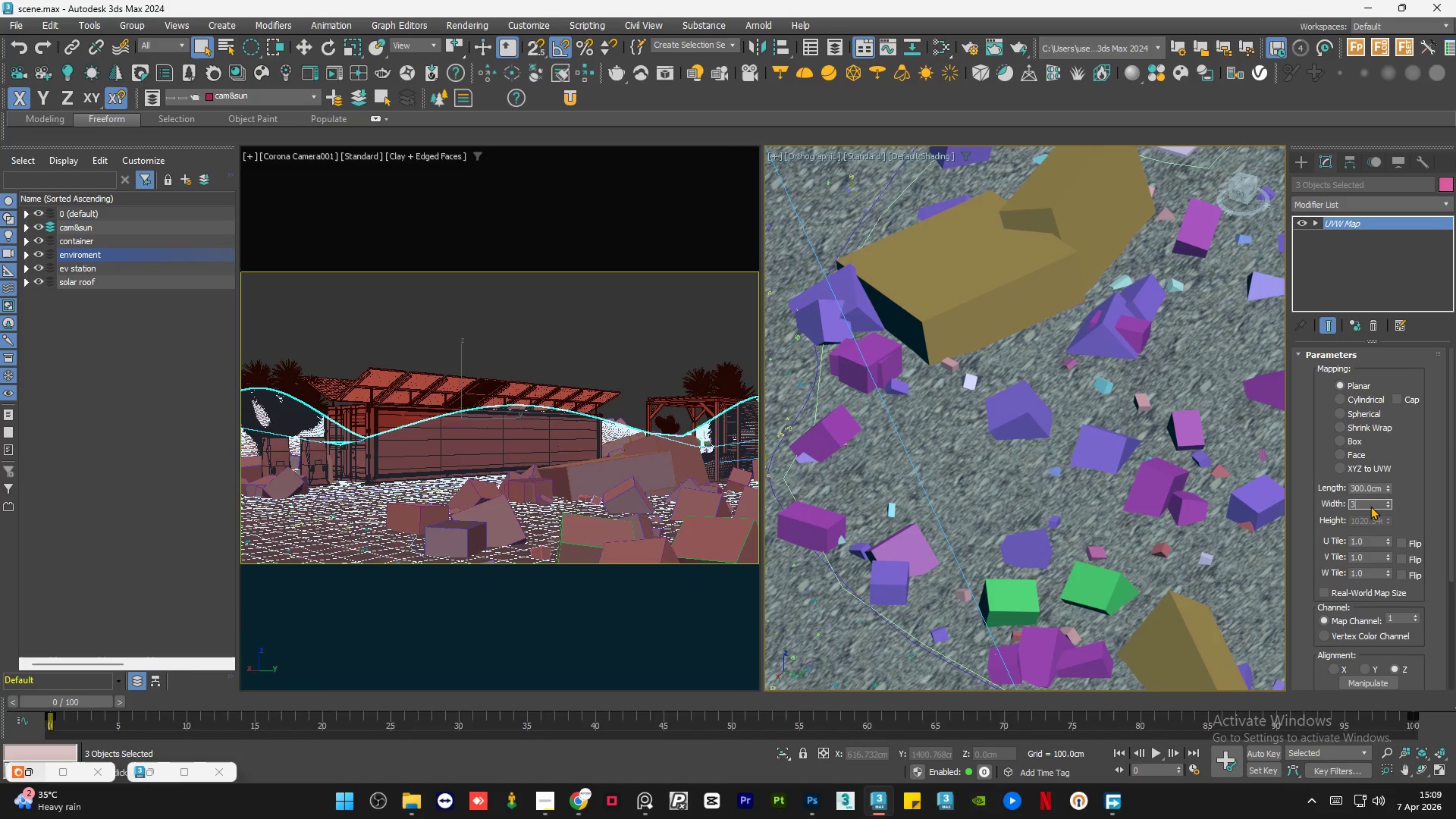 
key(Numpad0)
 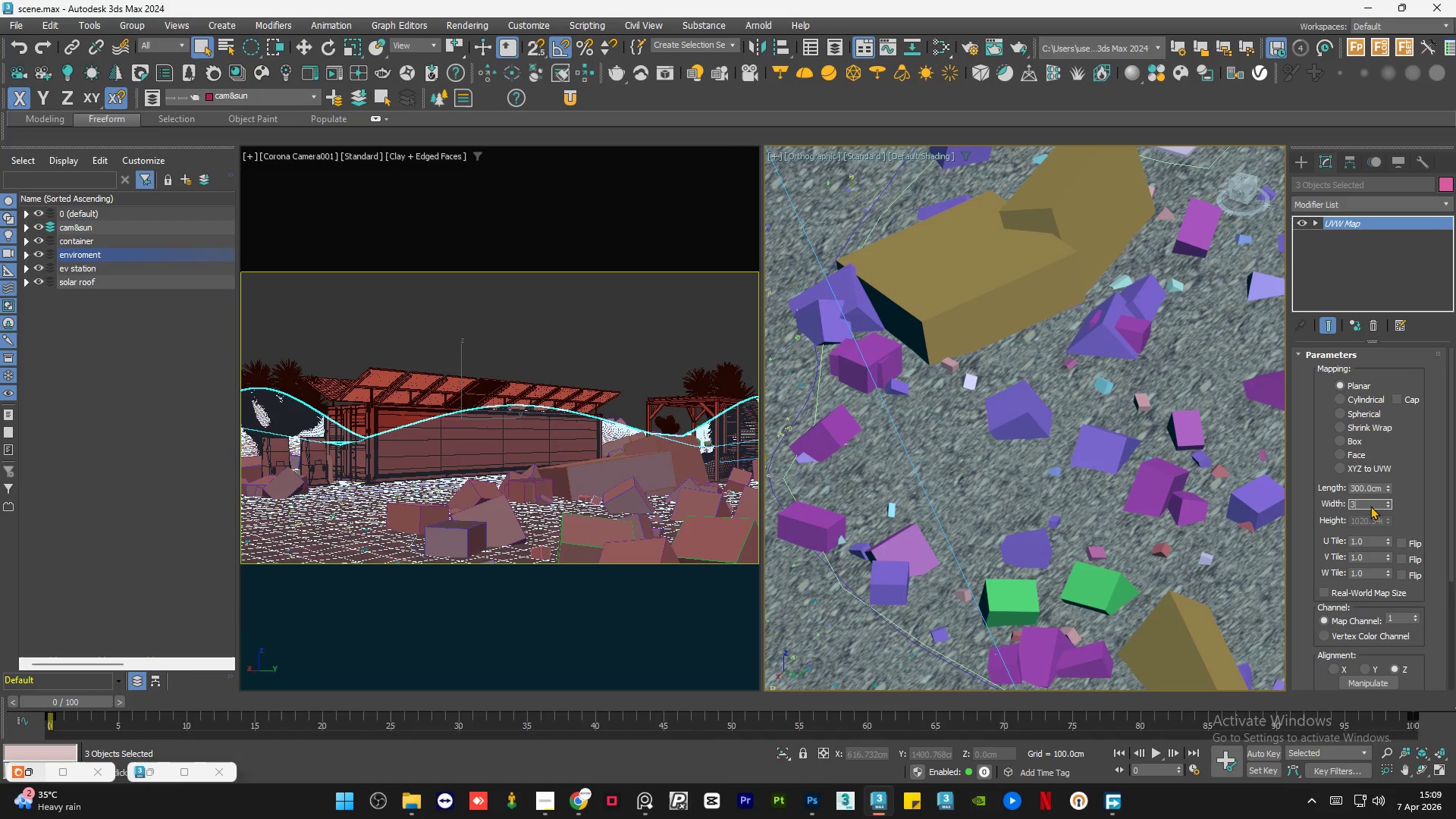 
key(Numpad0)
 